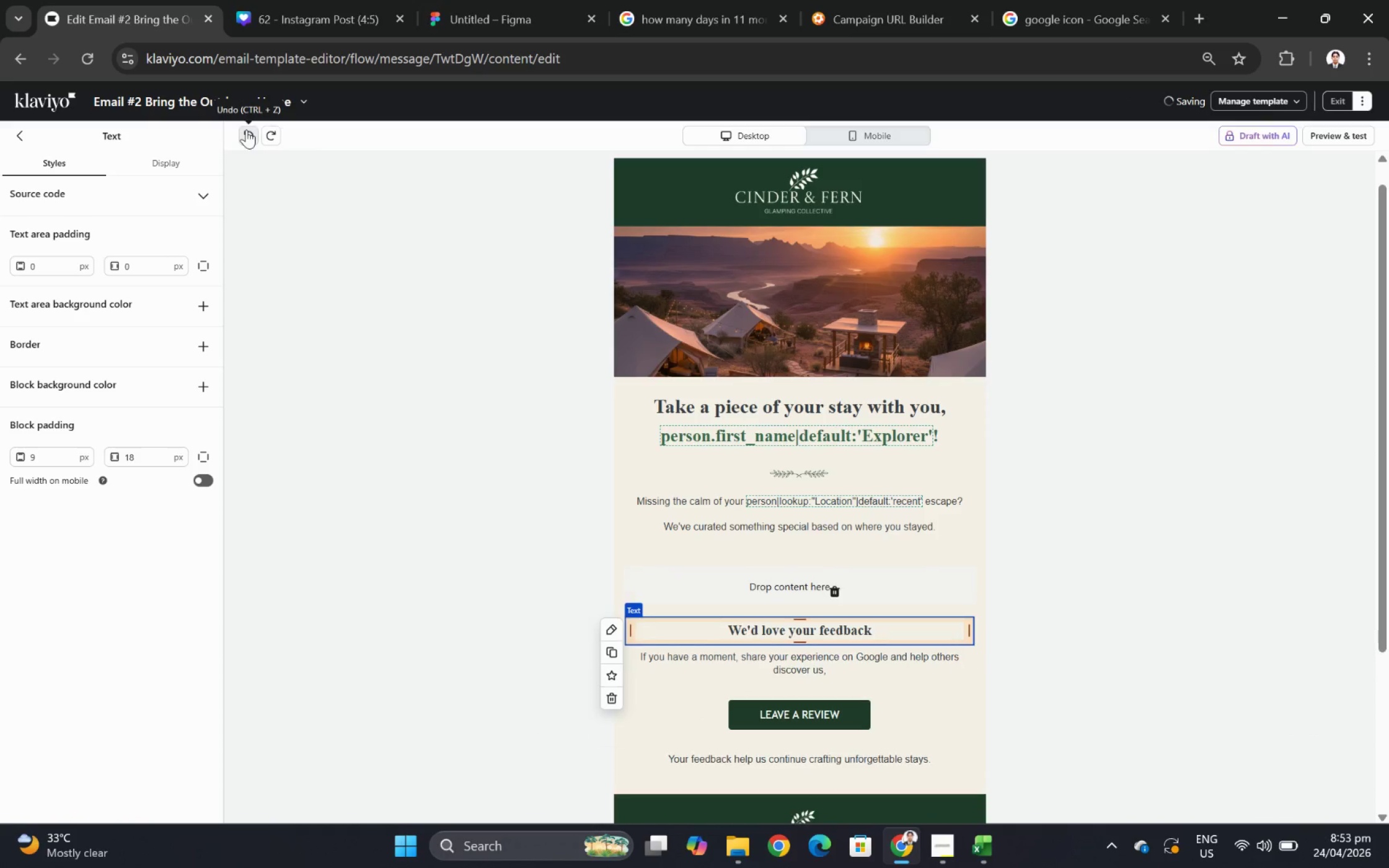 
left_click([246, 129])
 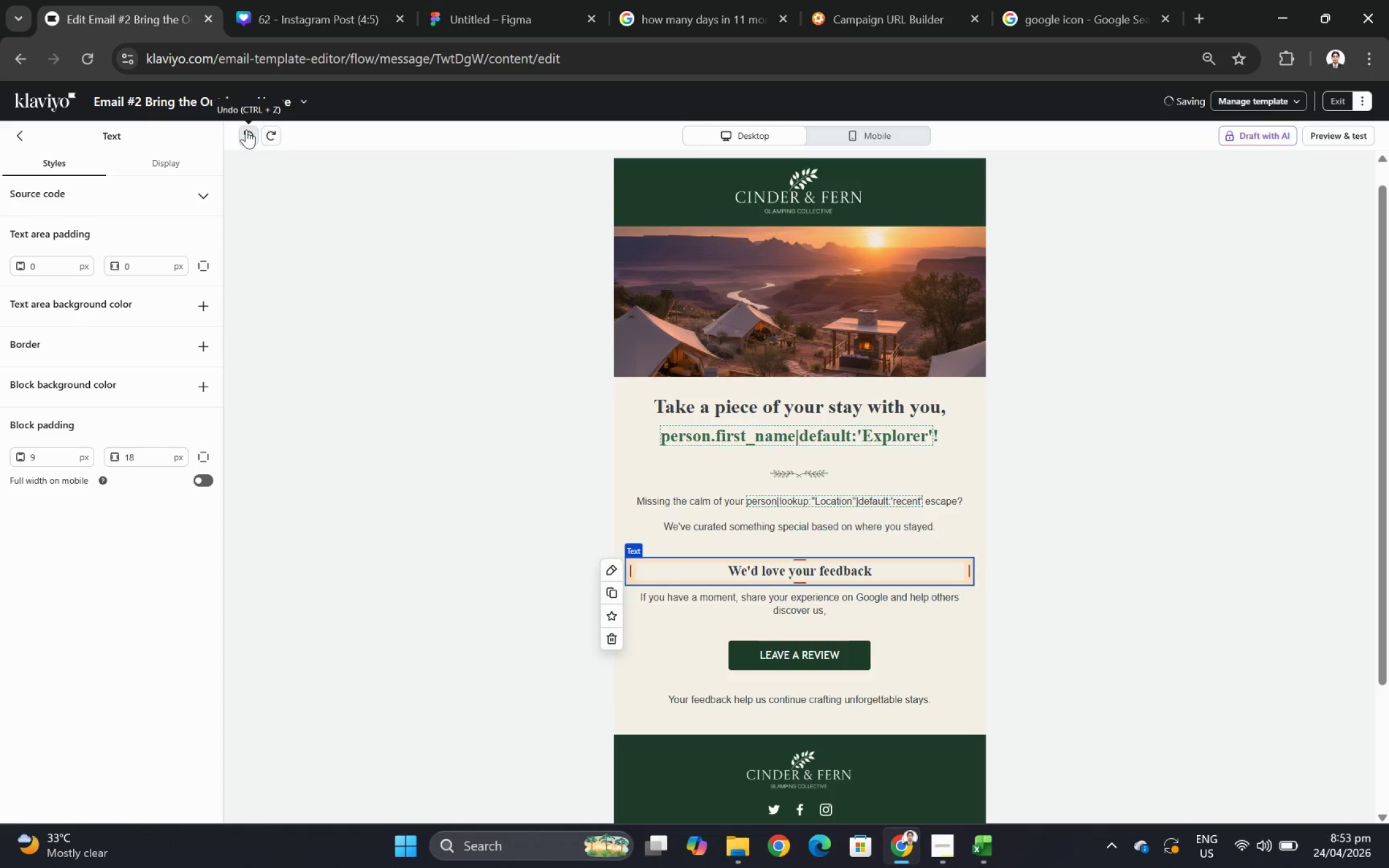 
left_click([246, 129])
 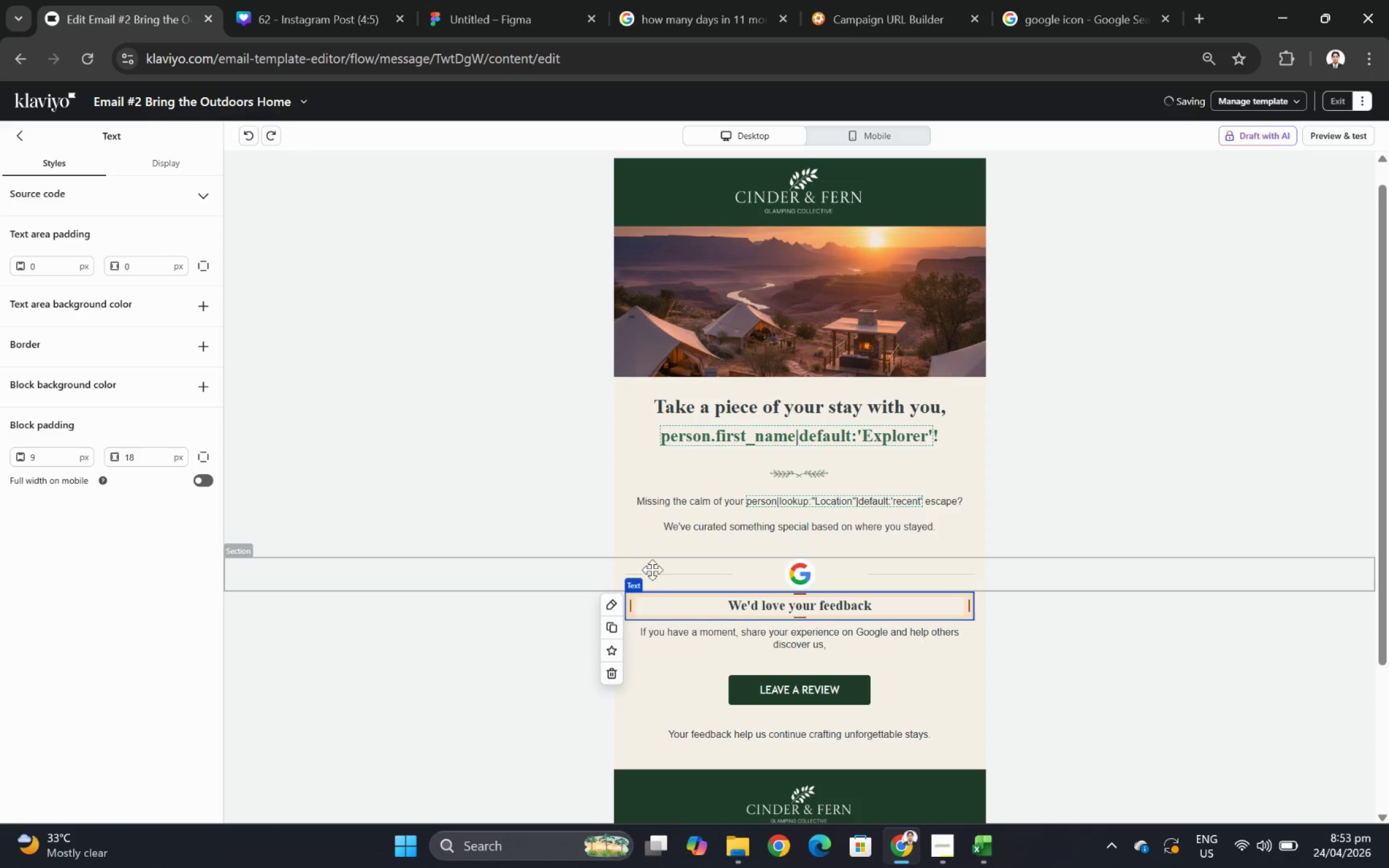 
left_click([783, 582])
 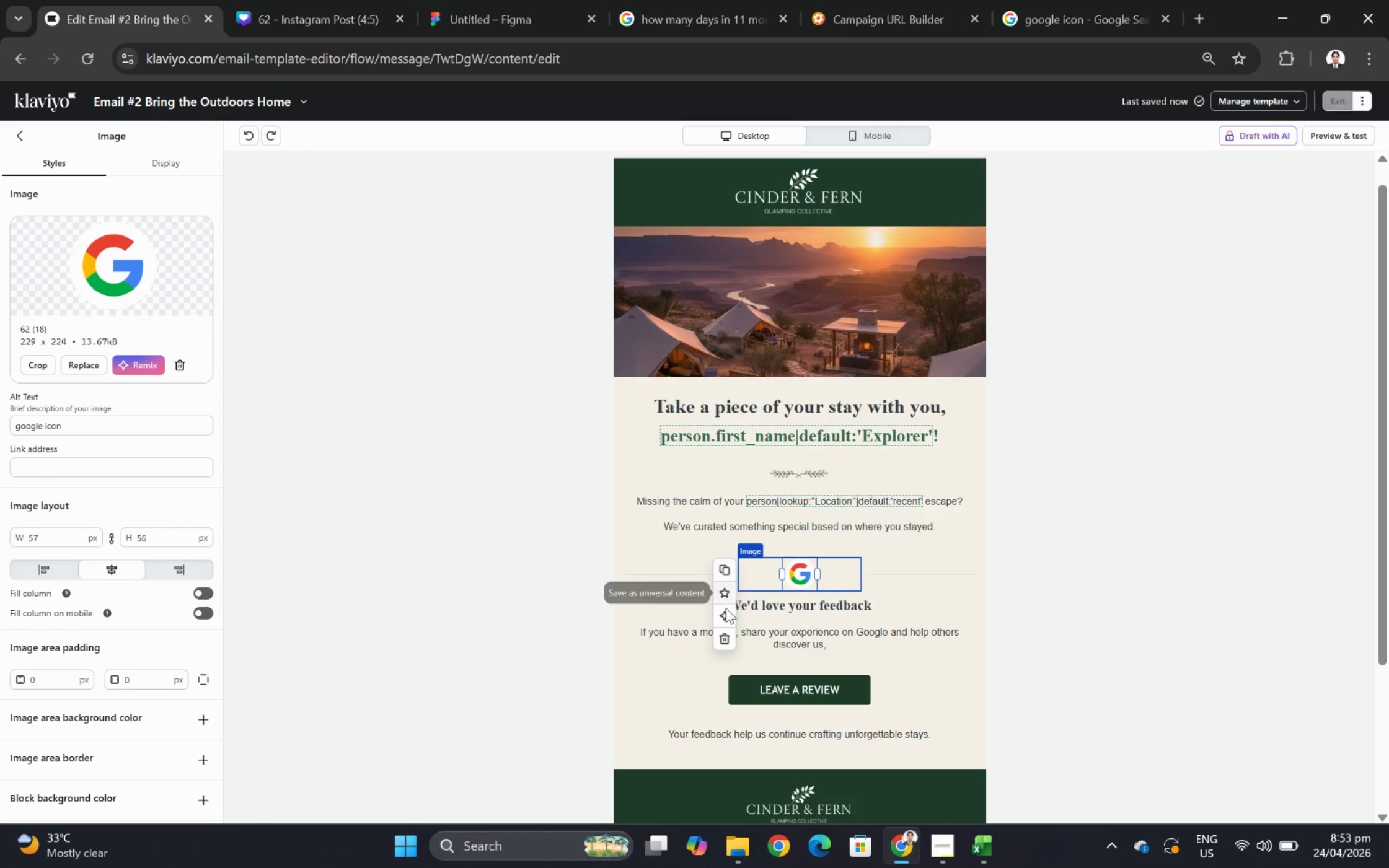 
left_click([725, 636])
 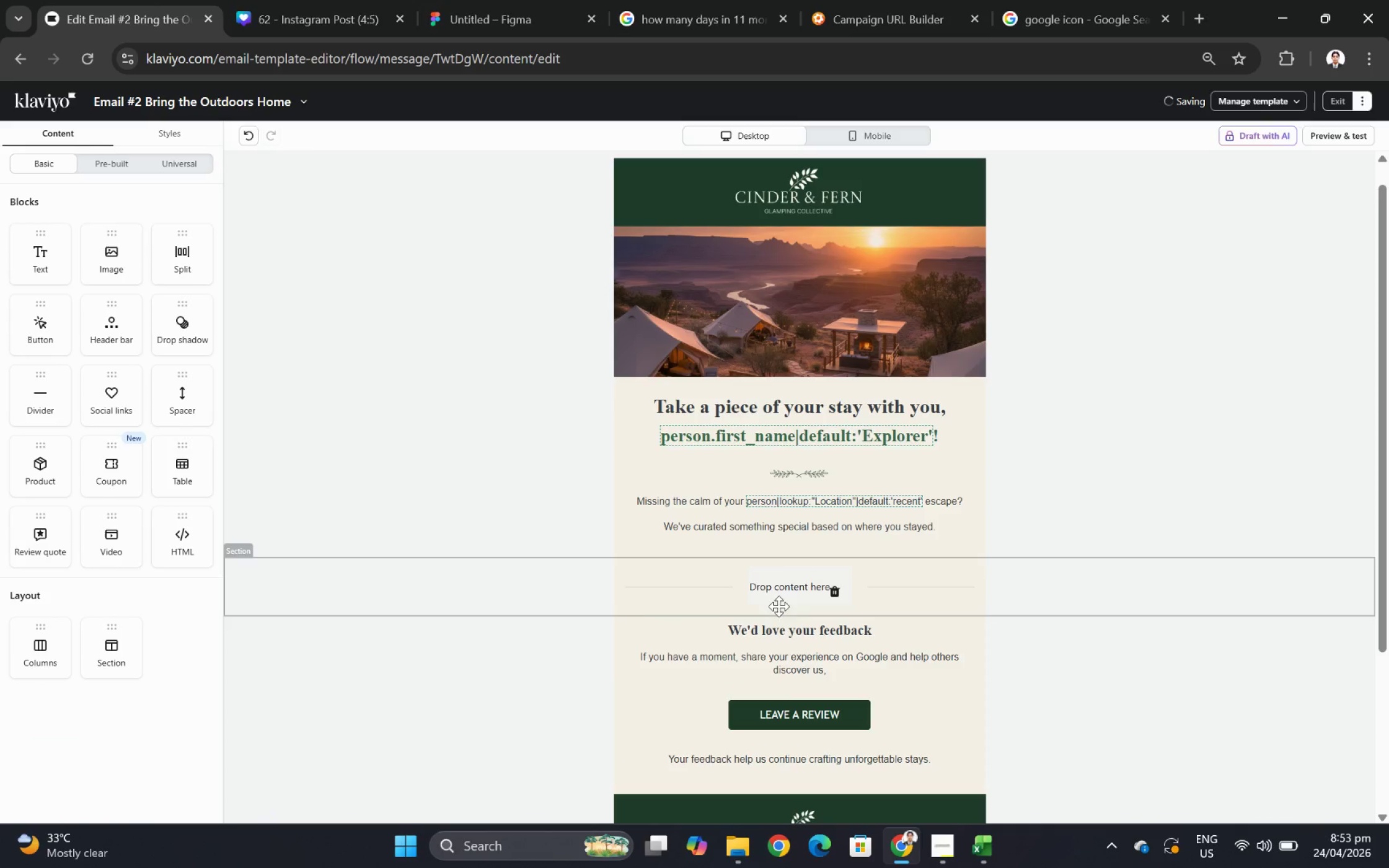 
left_click([792, 628])
 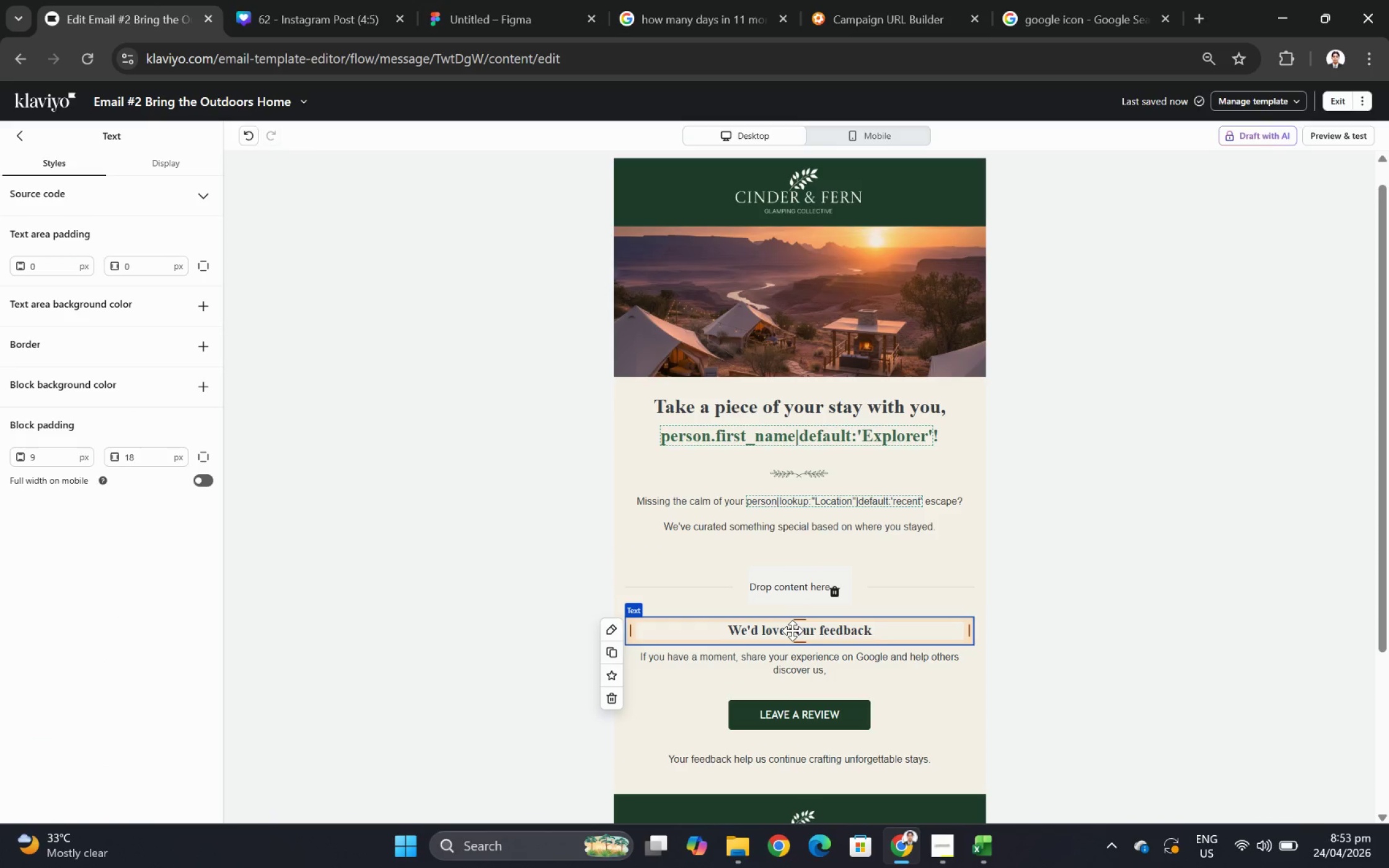 
left_click_drag(start_coordinate=[792, 630], to_coordinate=[796, 589])
 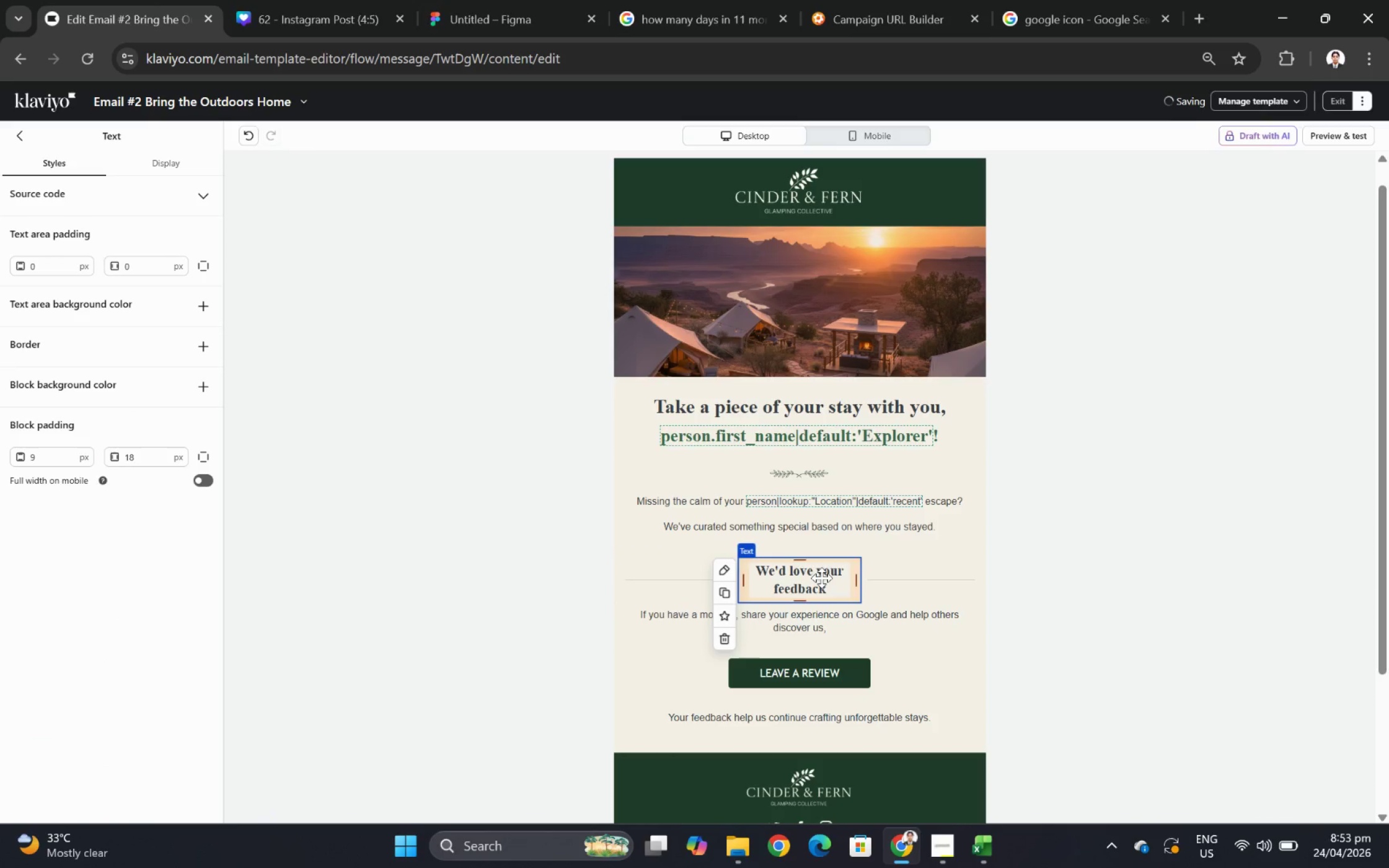 
double_click([820, 576])
 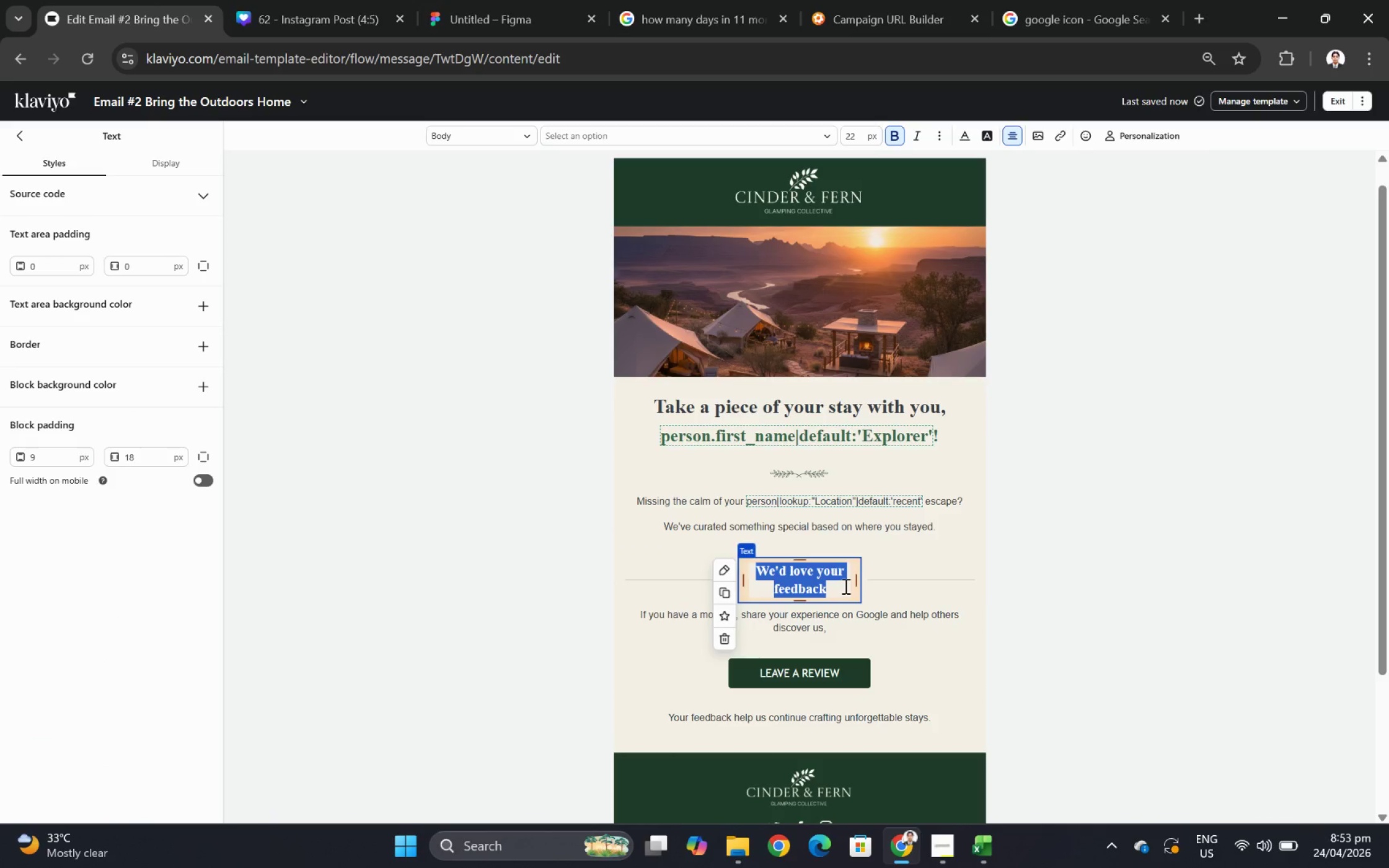 
type(Coatal )
key(Backspace)
key(Backspace)
key(Backspace)
key(Backspace)
type(stal Essentials)
 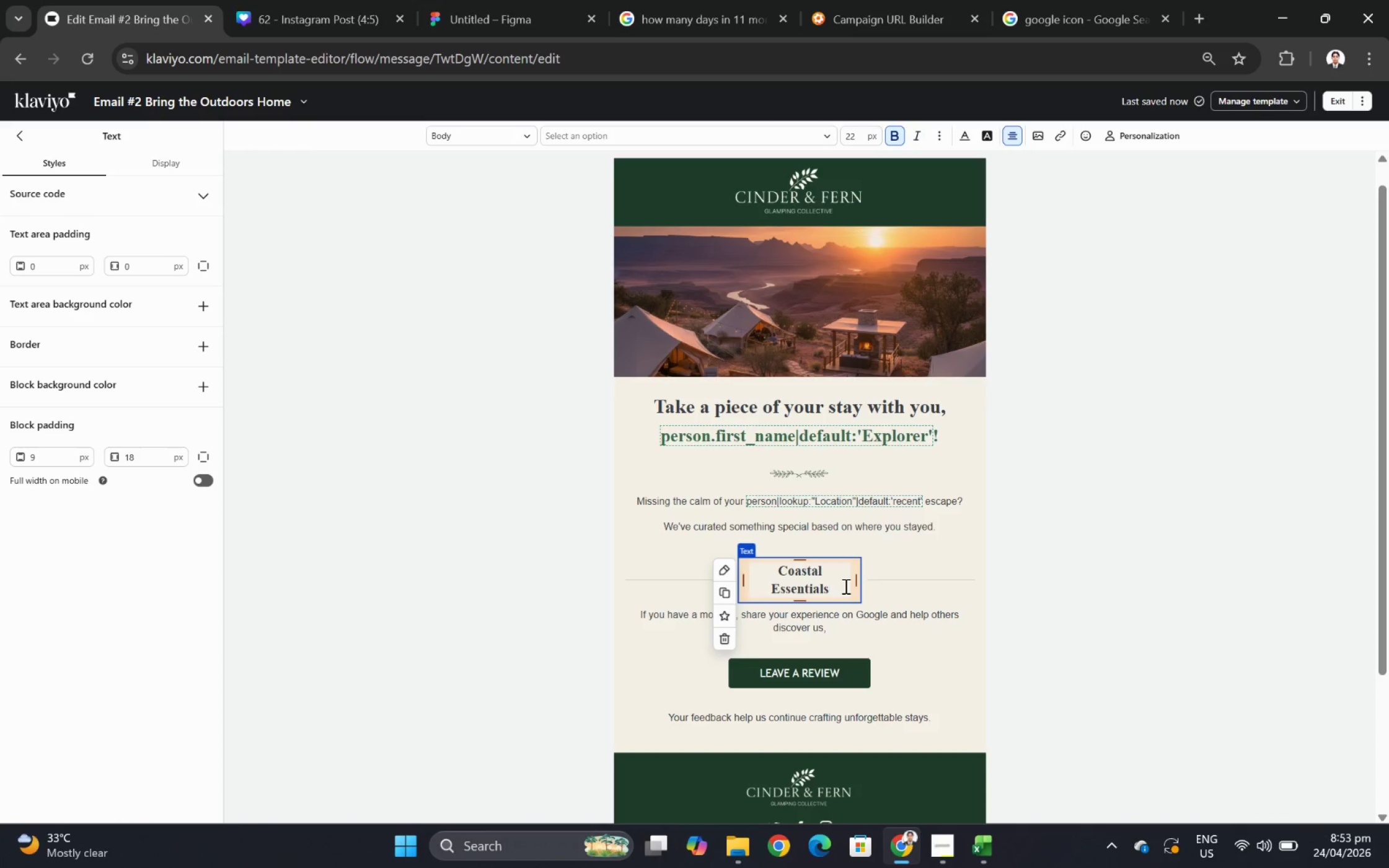 
left_click([972, 590])
 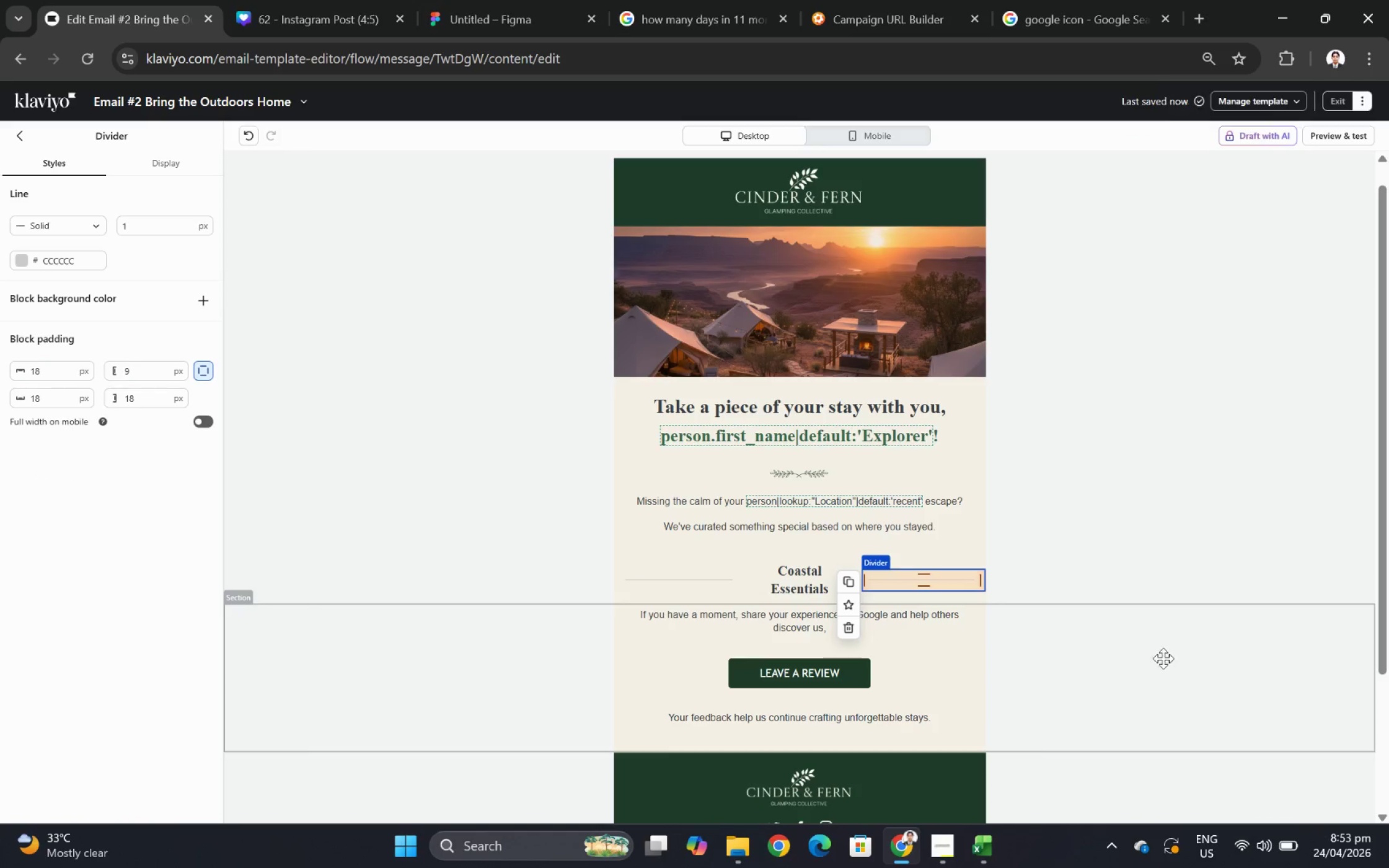 
left_click([1170, 680])
 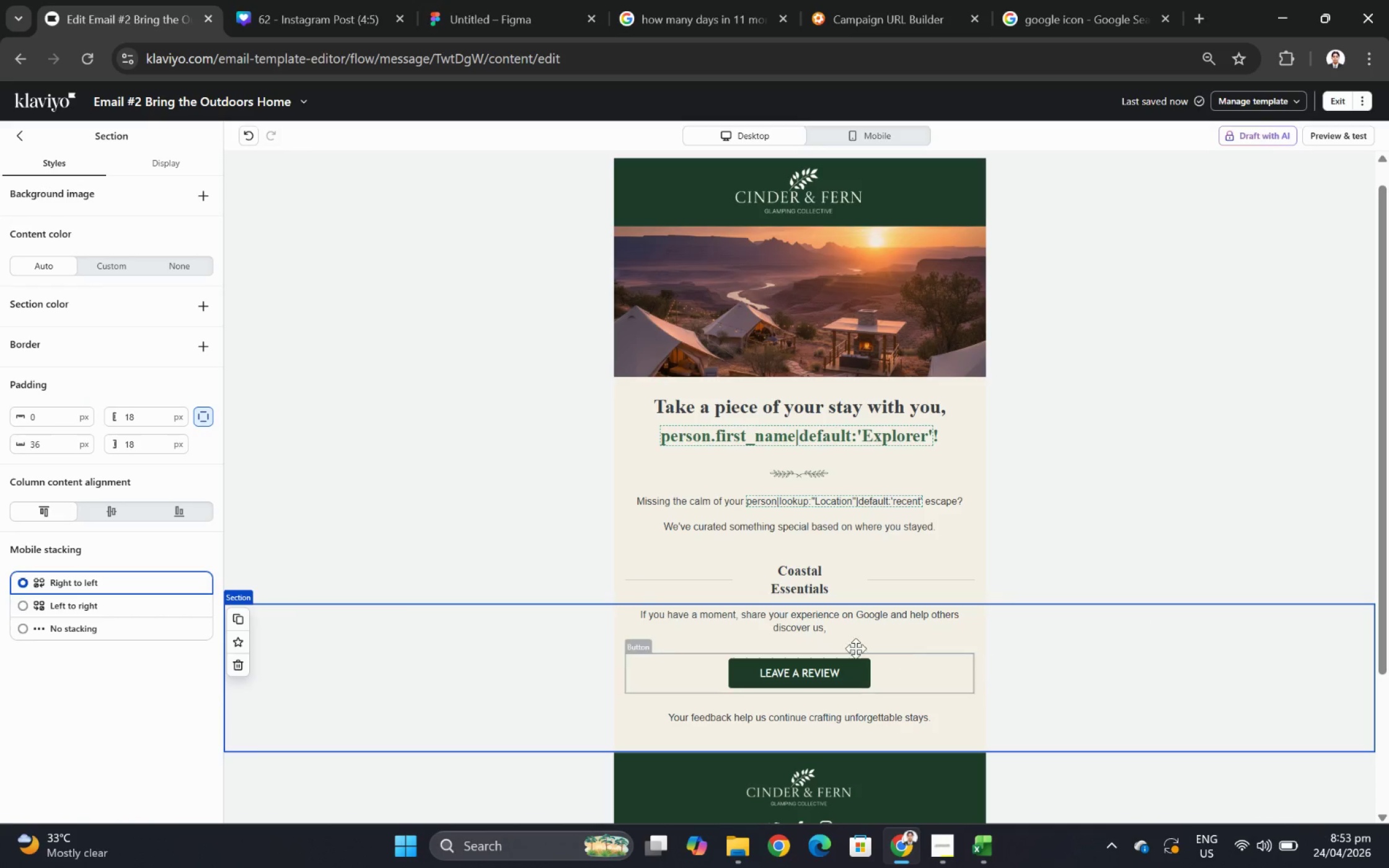 
left_click([804, 587])
 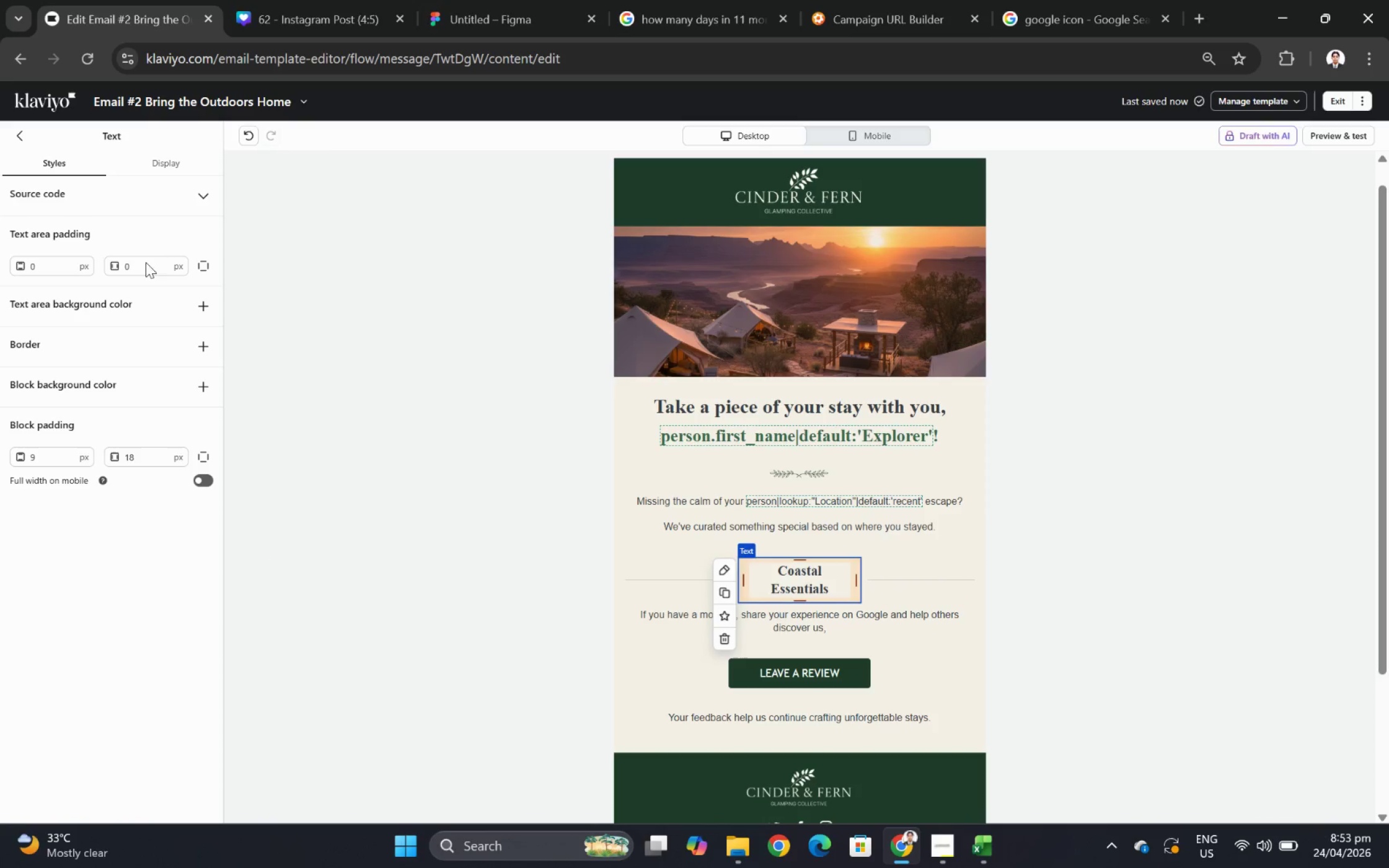 
wait(5.81)
 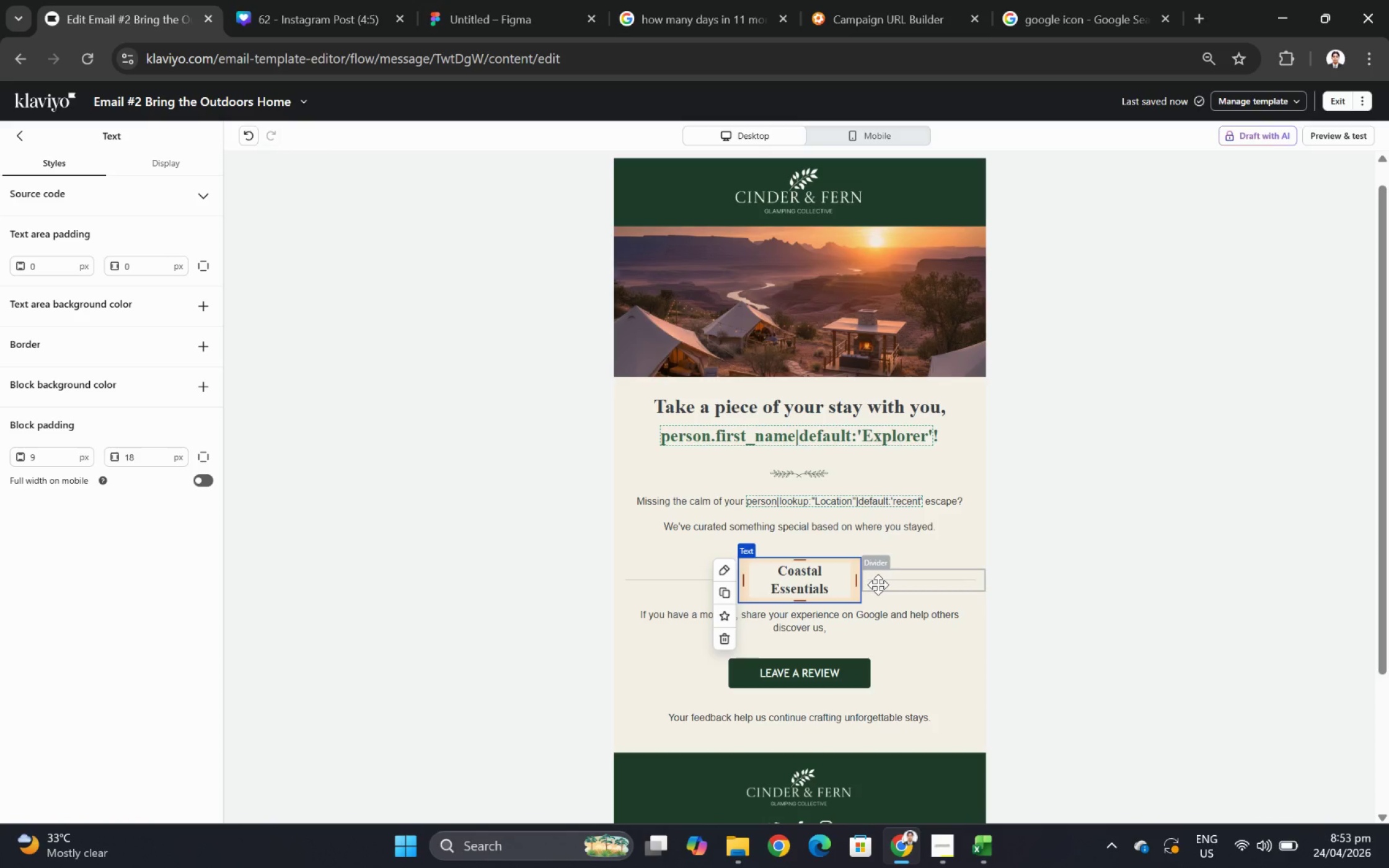 
left_click([20, 134])
 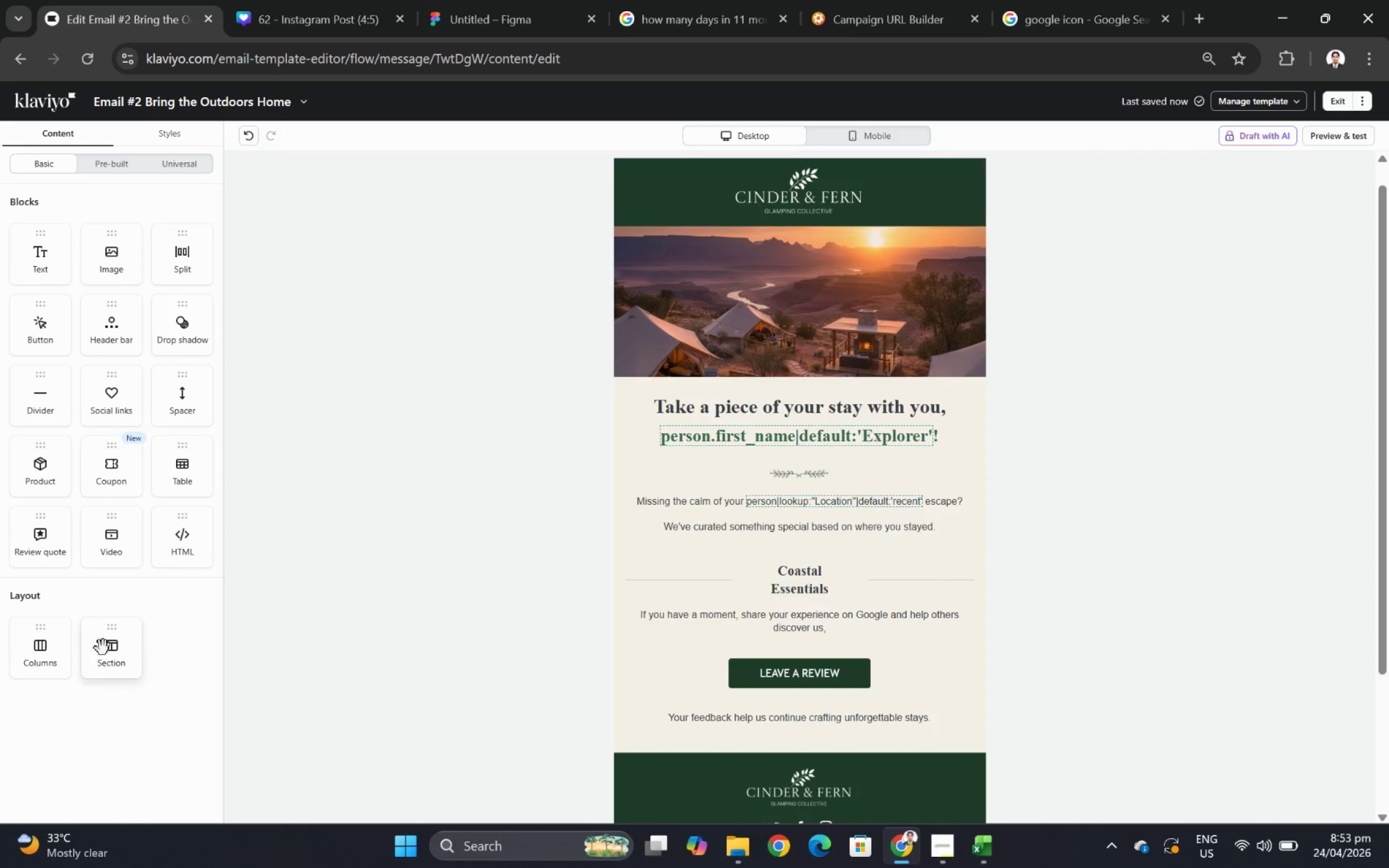 
left_click_drag(start_coordinate=[20, 655], to_coordinate=[763, 584])
 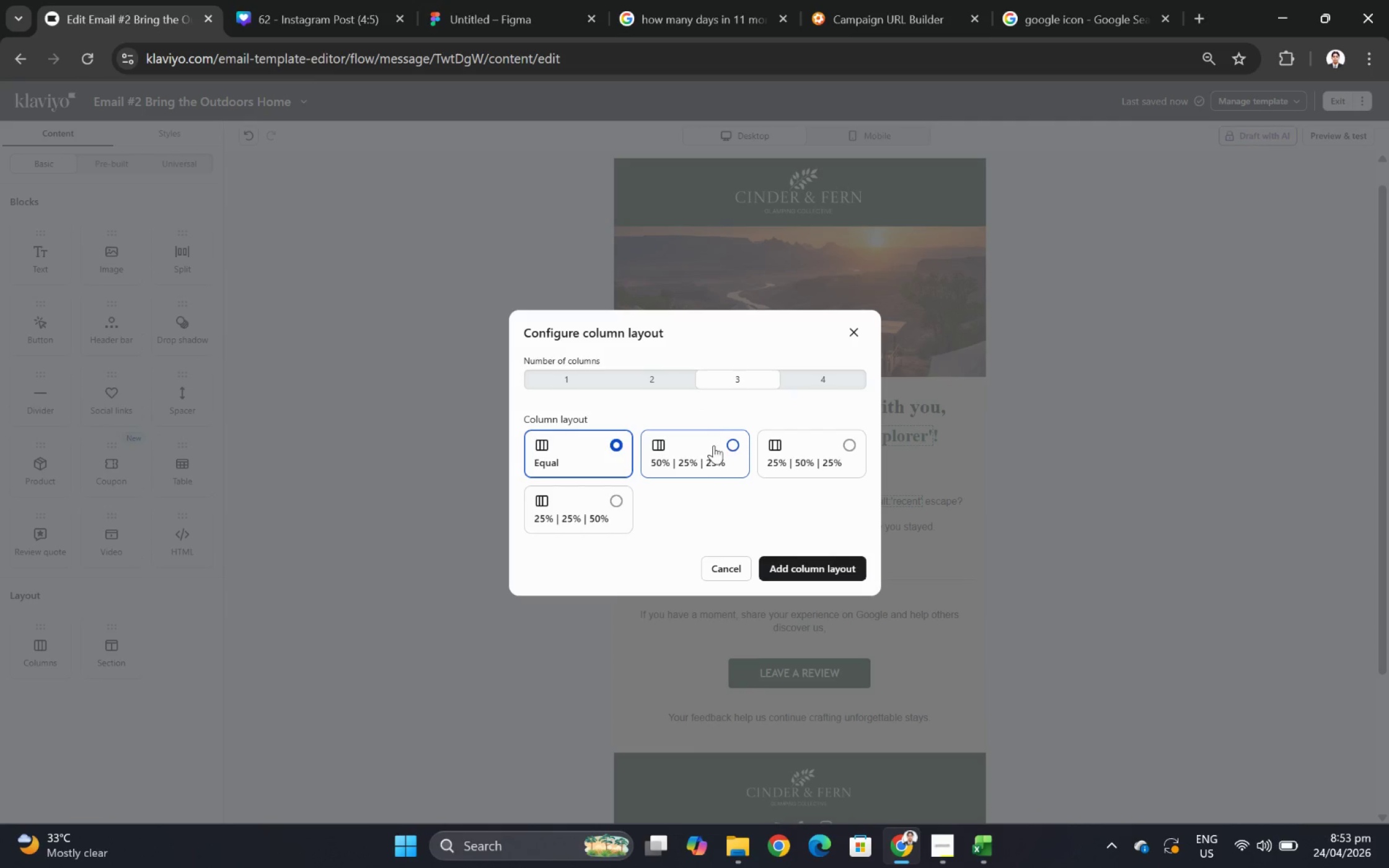 
left_click([835, 446])
 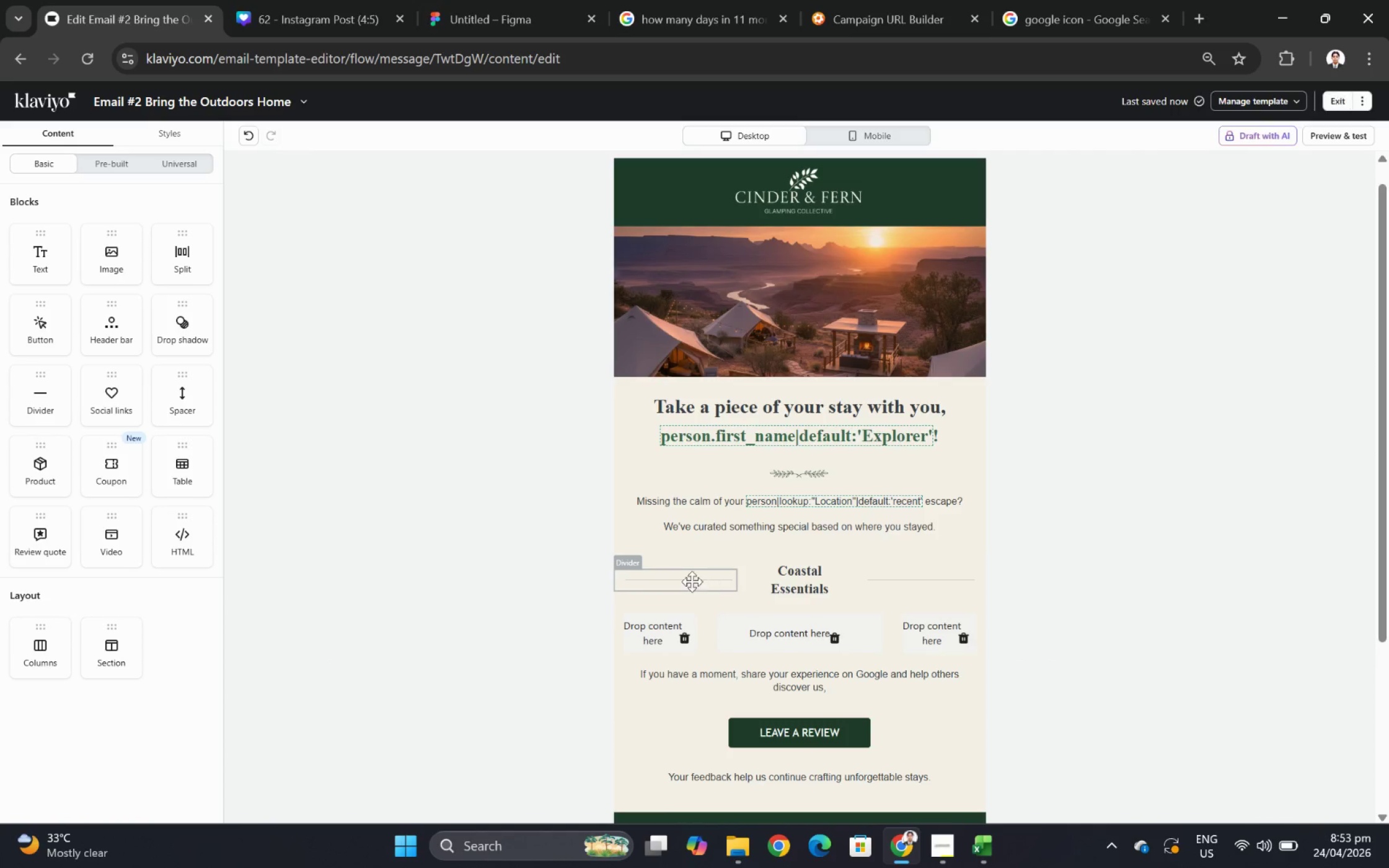 
left_click([552, 625])
 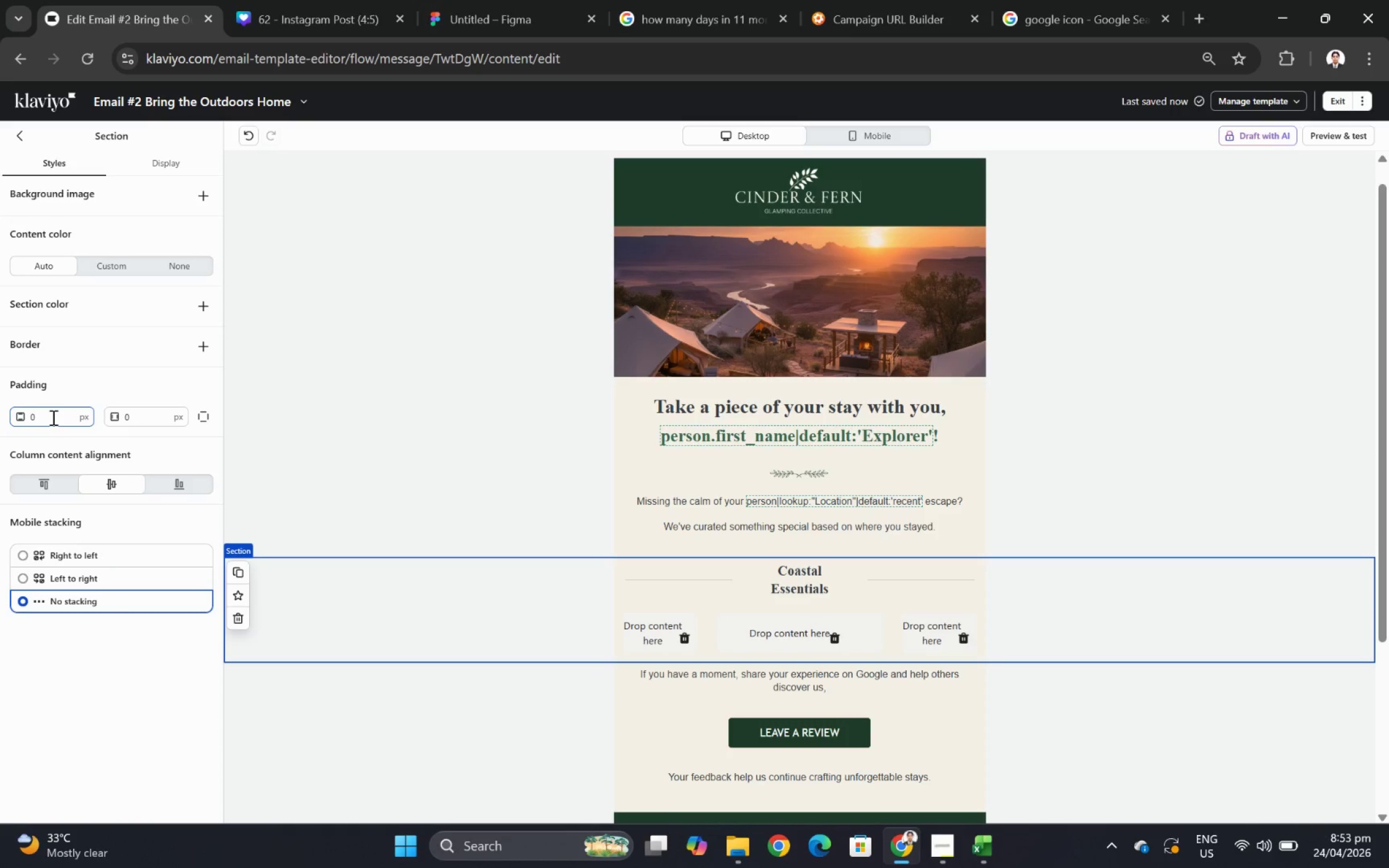 
double_click([144, 417])
 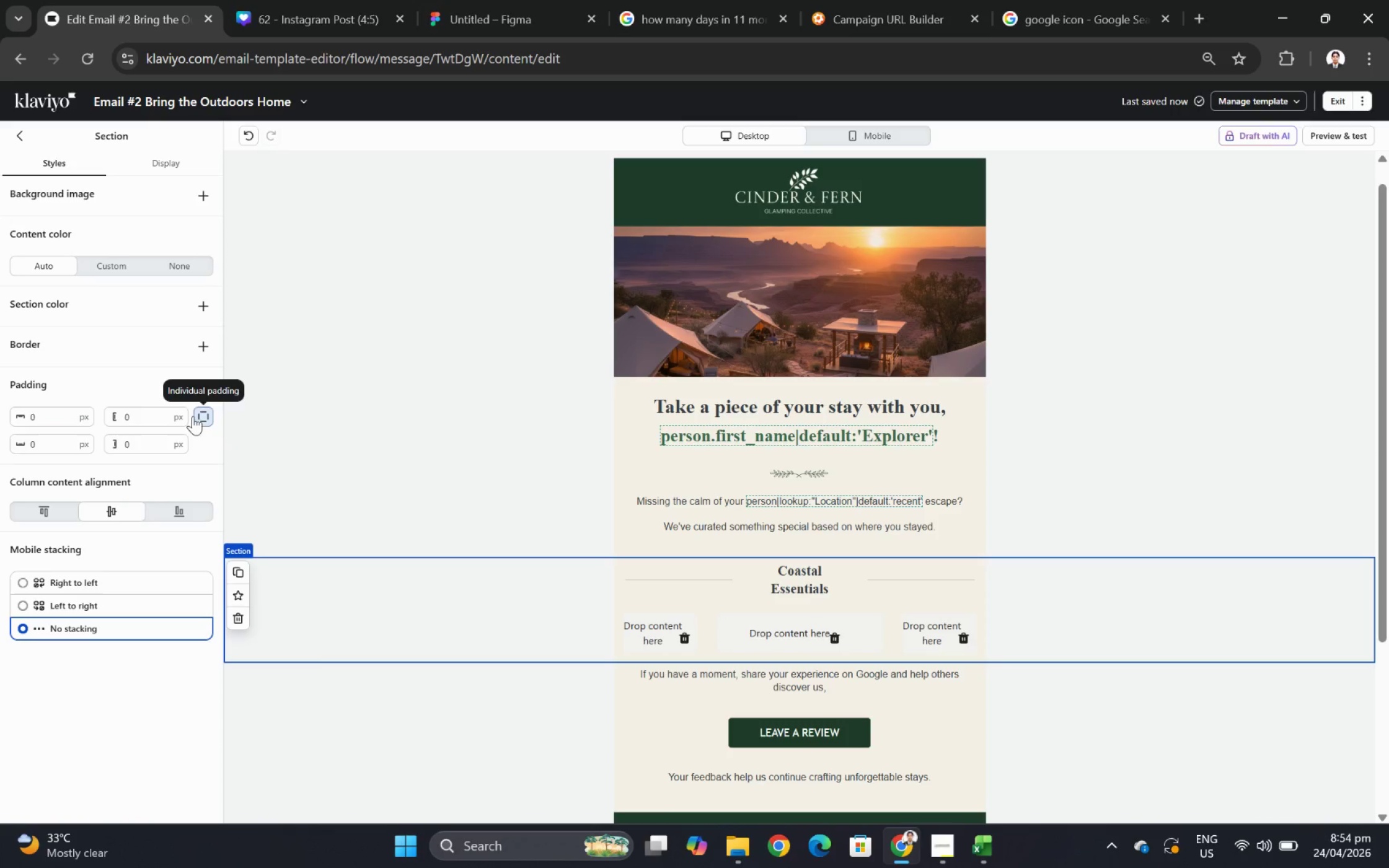 
double_click([145, 418])
 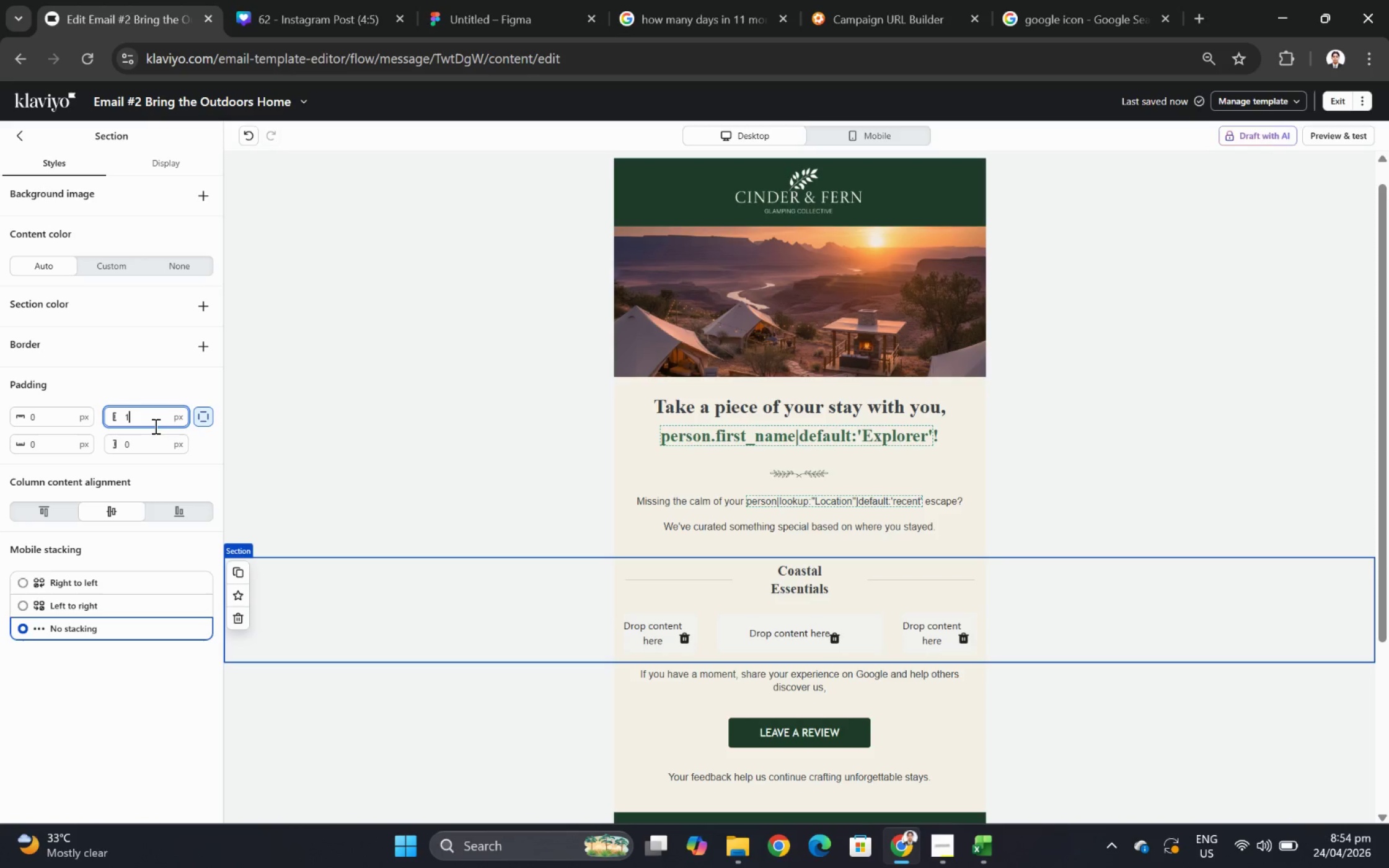 
key(Numpad1)
 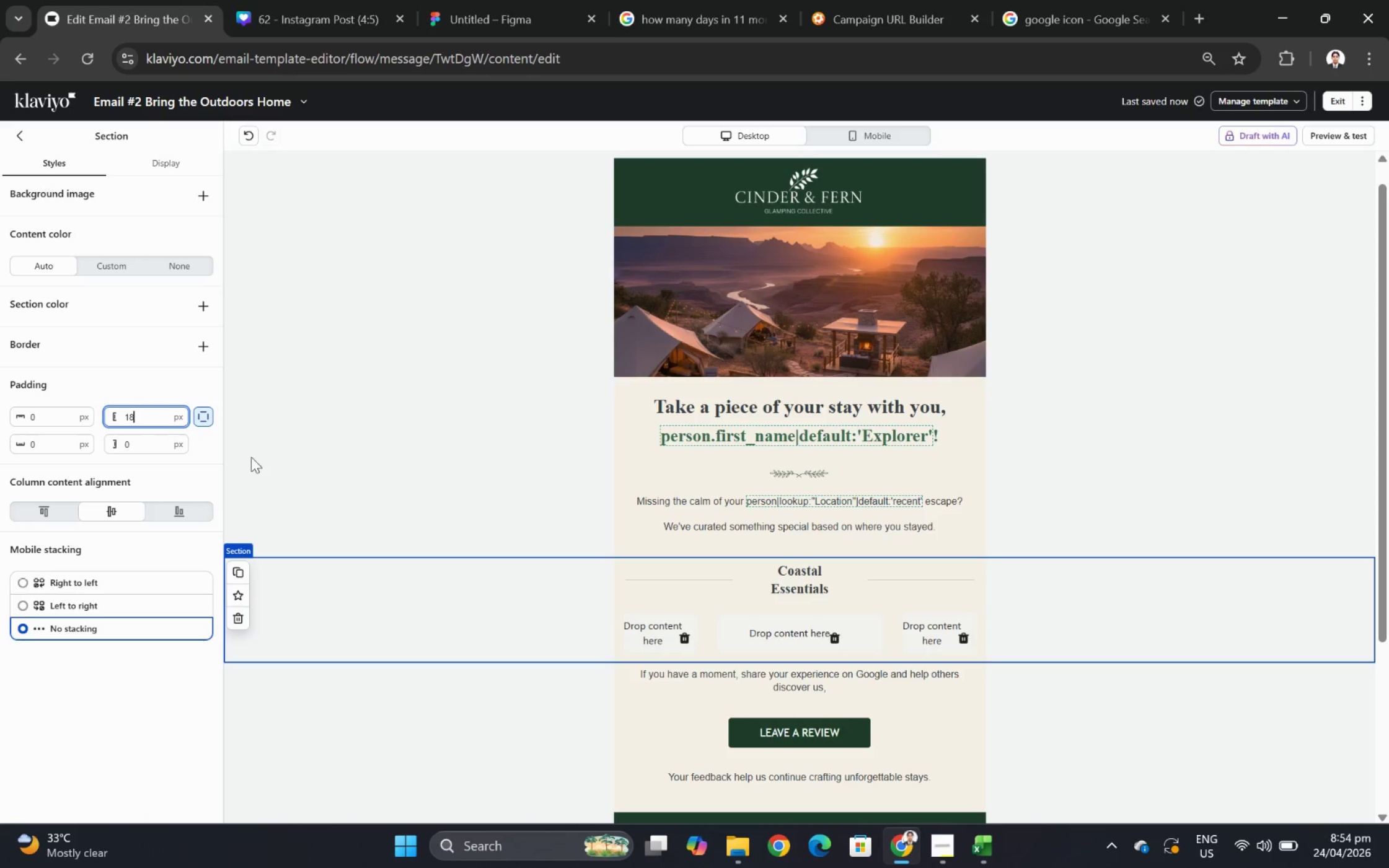 
key(Numpad8)
 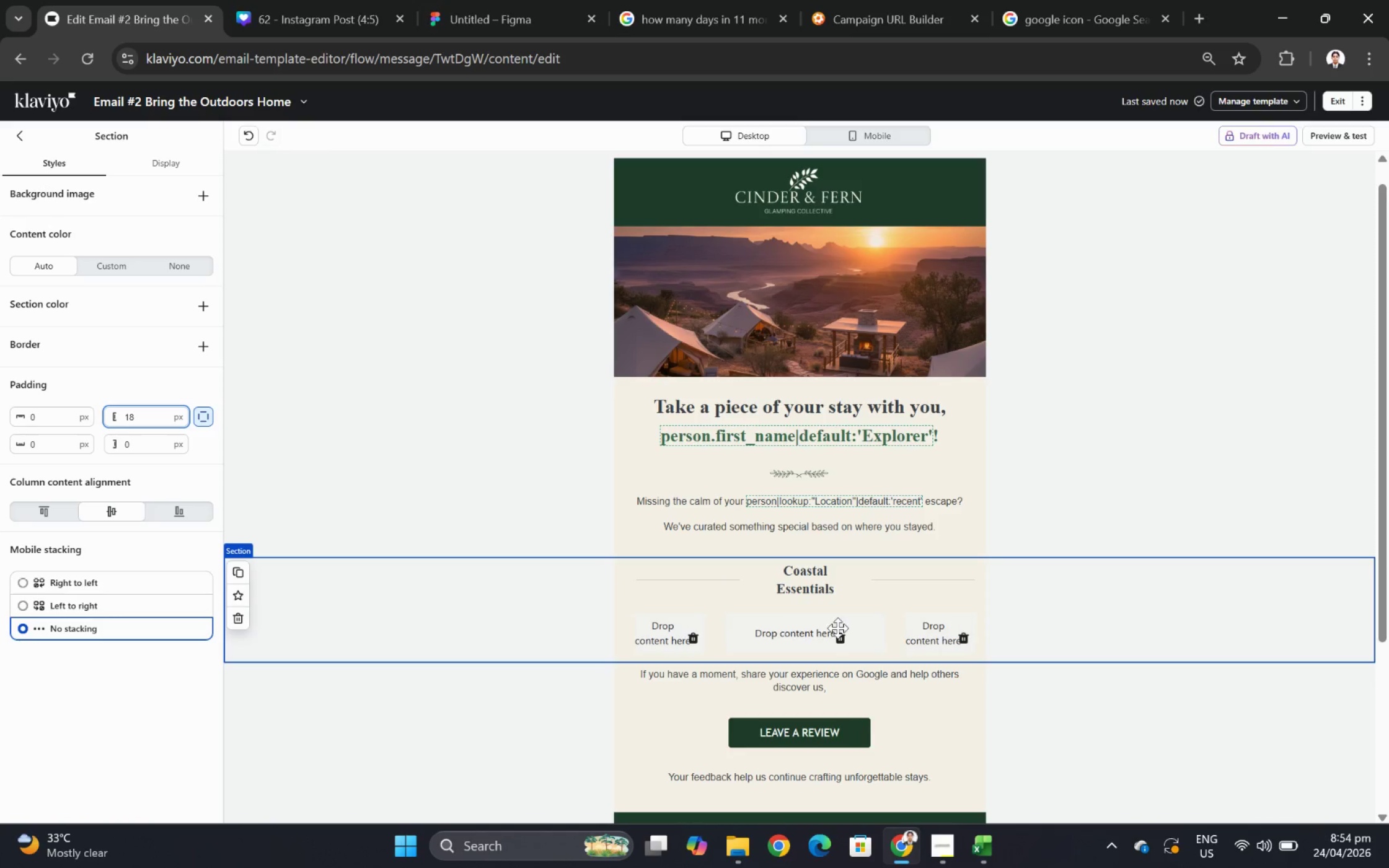 
left_click([922, 634])
 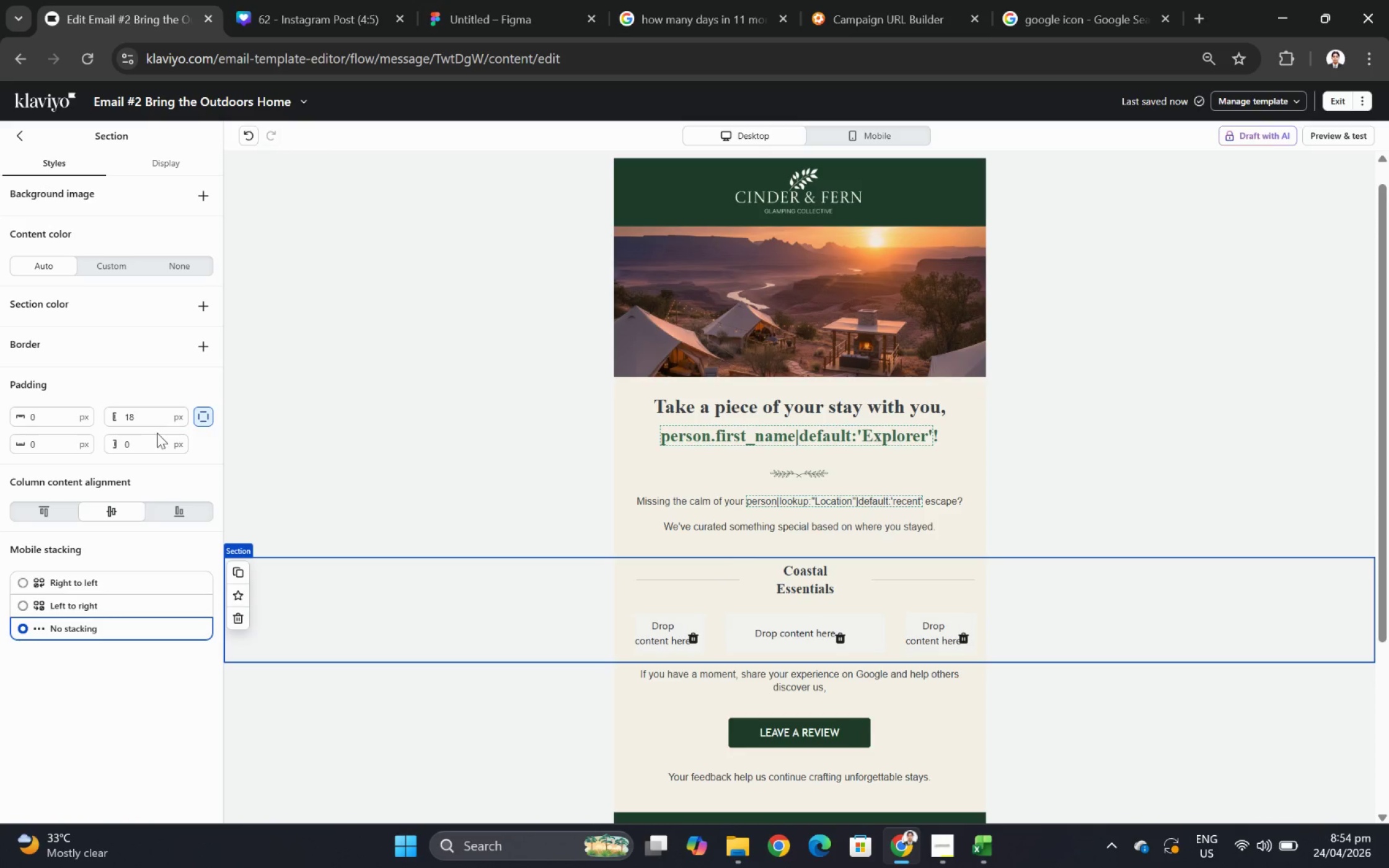 
double_click([156, 442])
 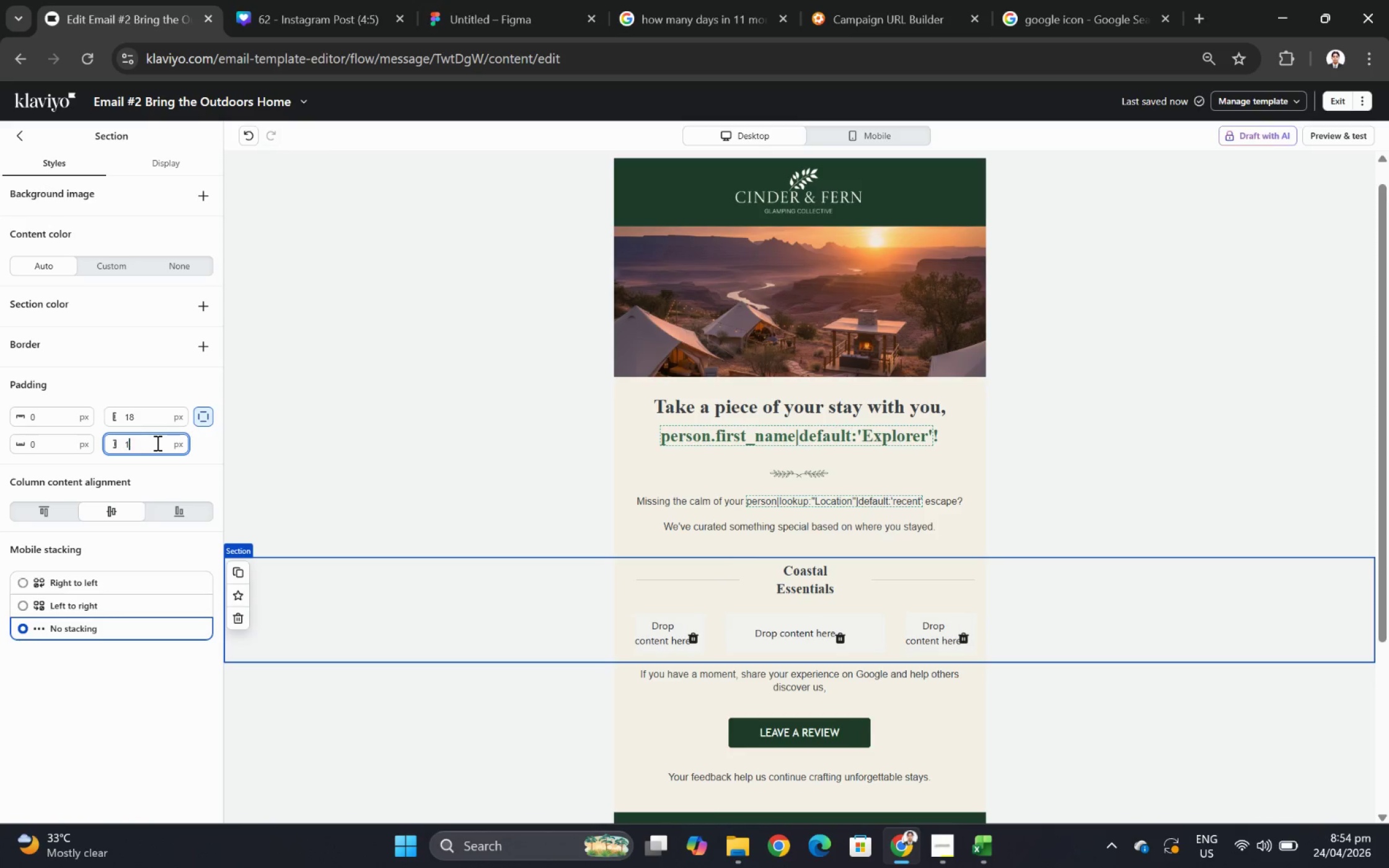 
hold_key(key=Numpad1, duration=0.31)
 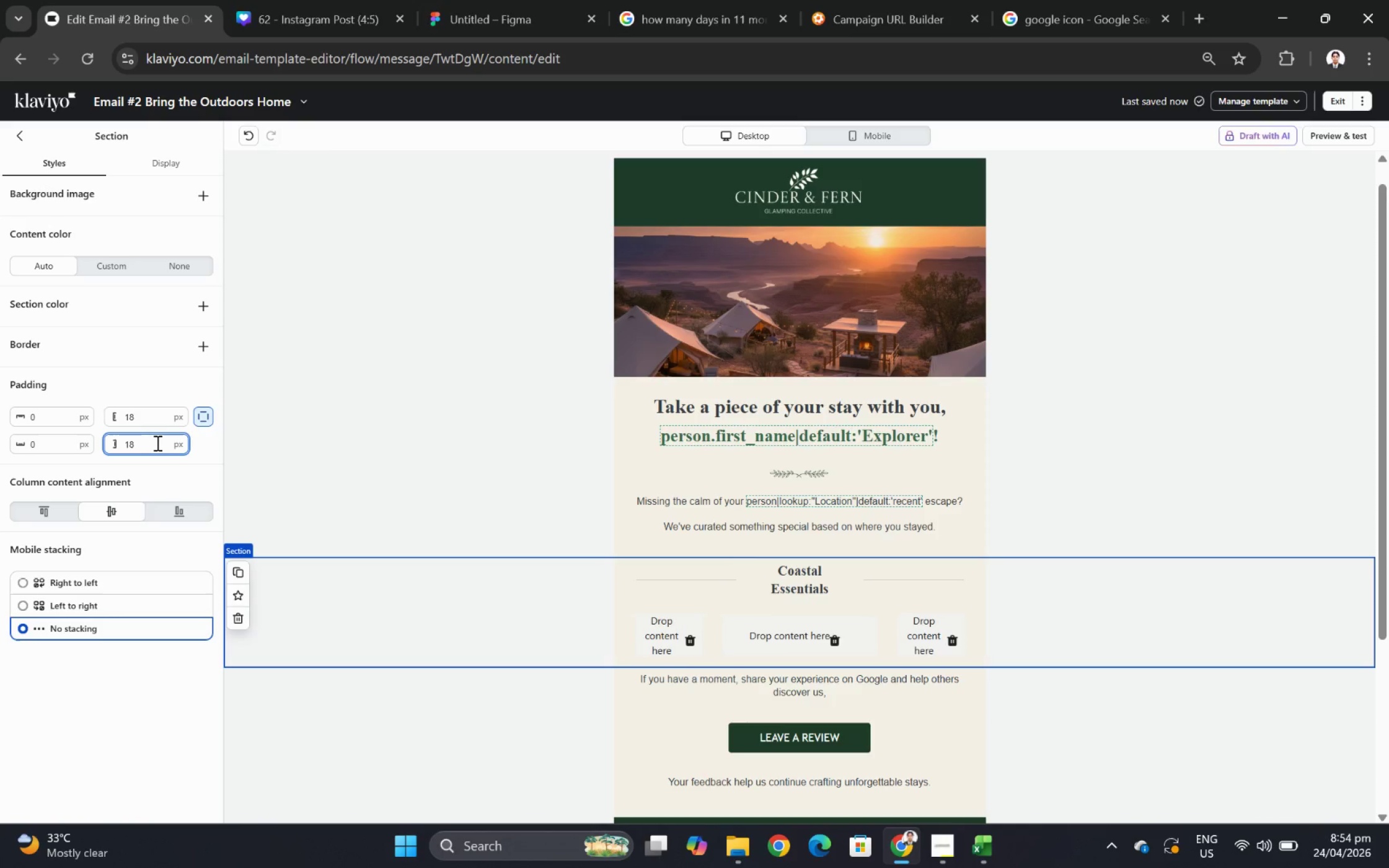 
key(Numpad8)
 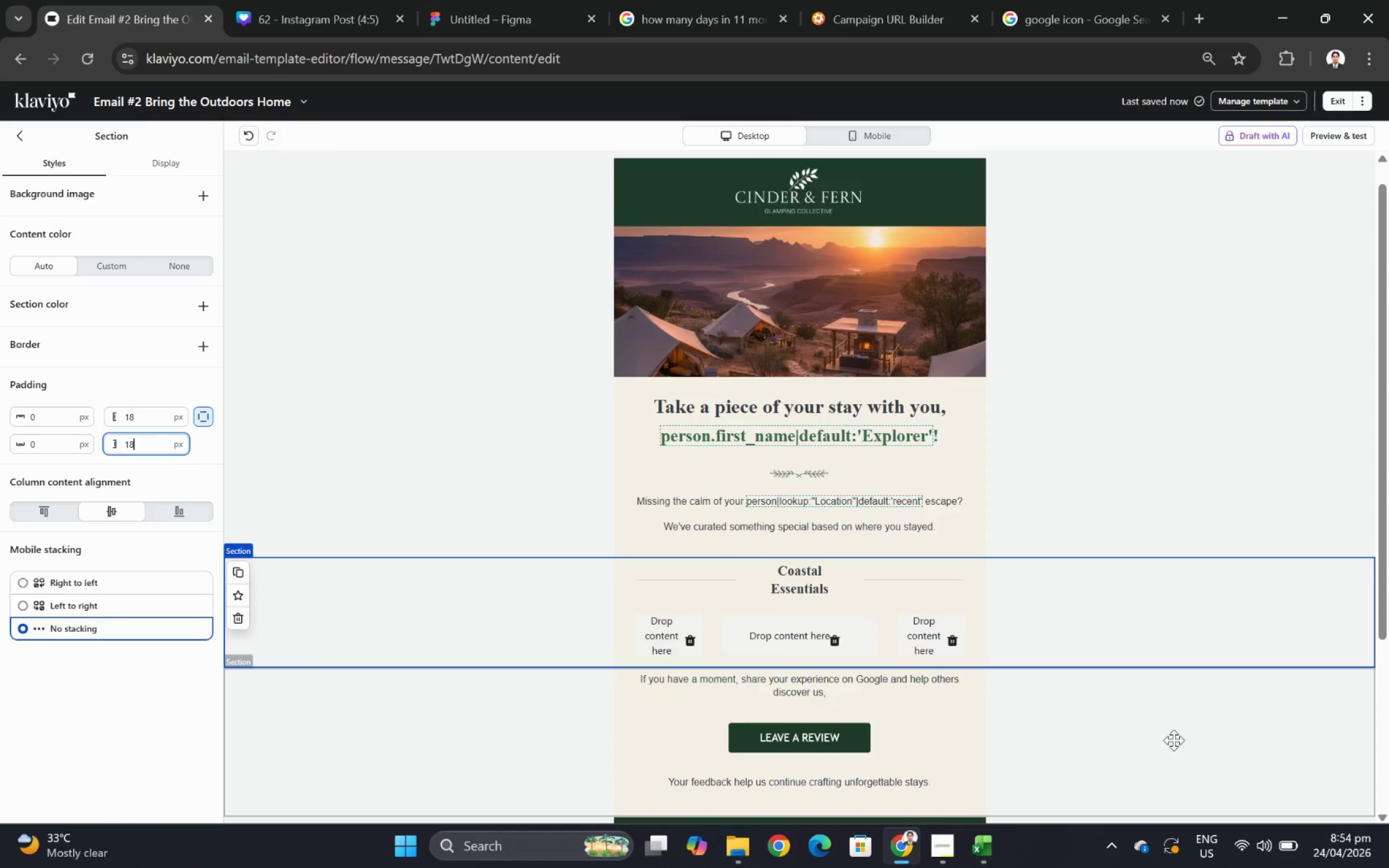 
left_click([1173, 740])
 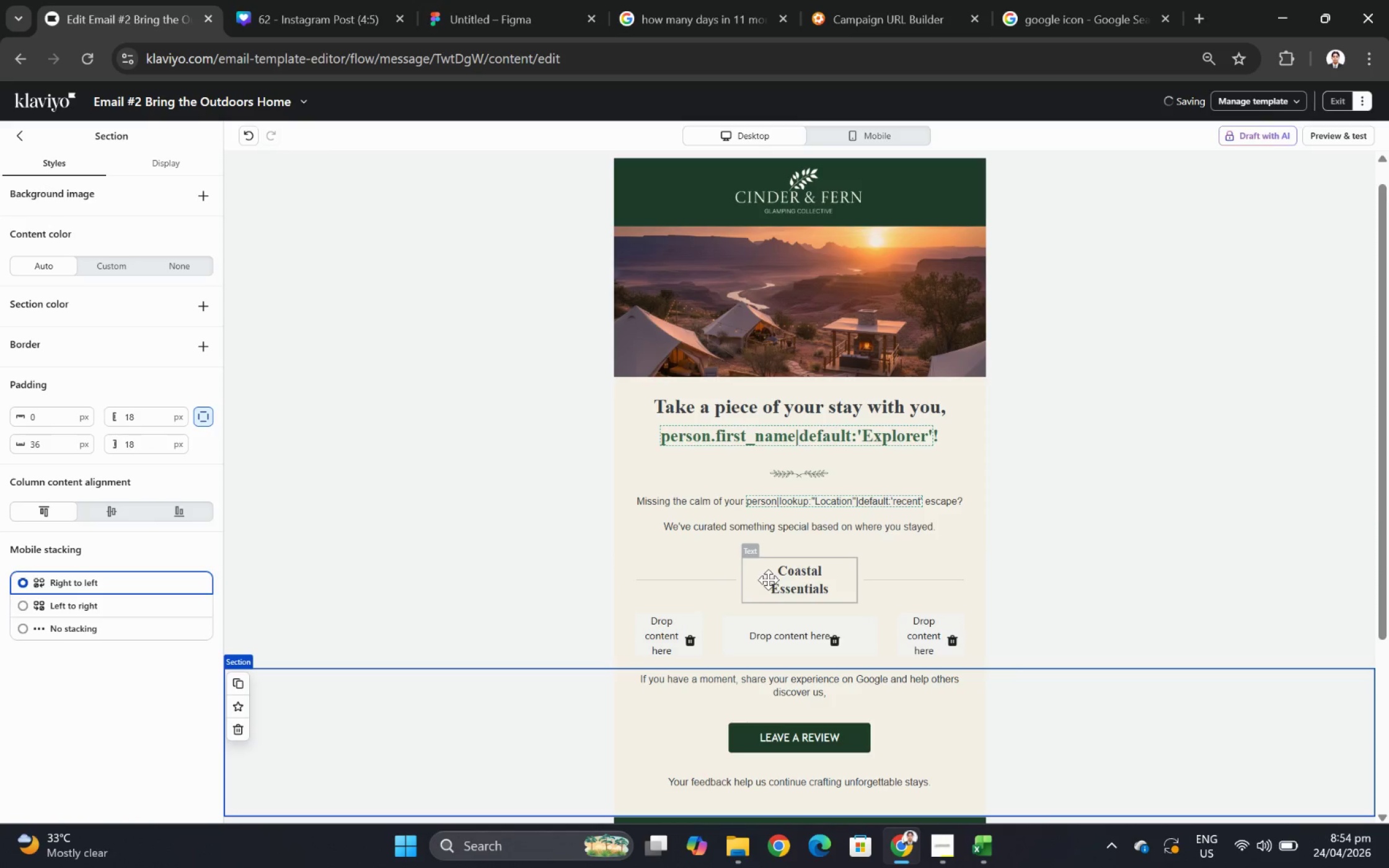 
left_click_drag(start_coordinate=[779, 578], to_coordinate=[790, 636])
 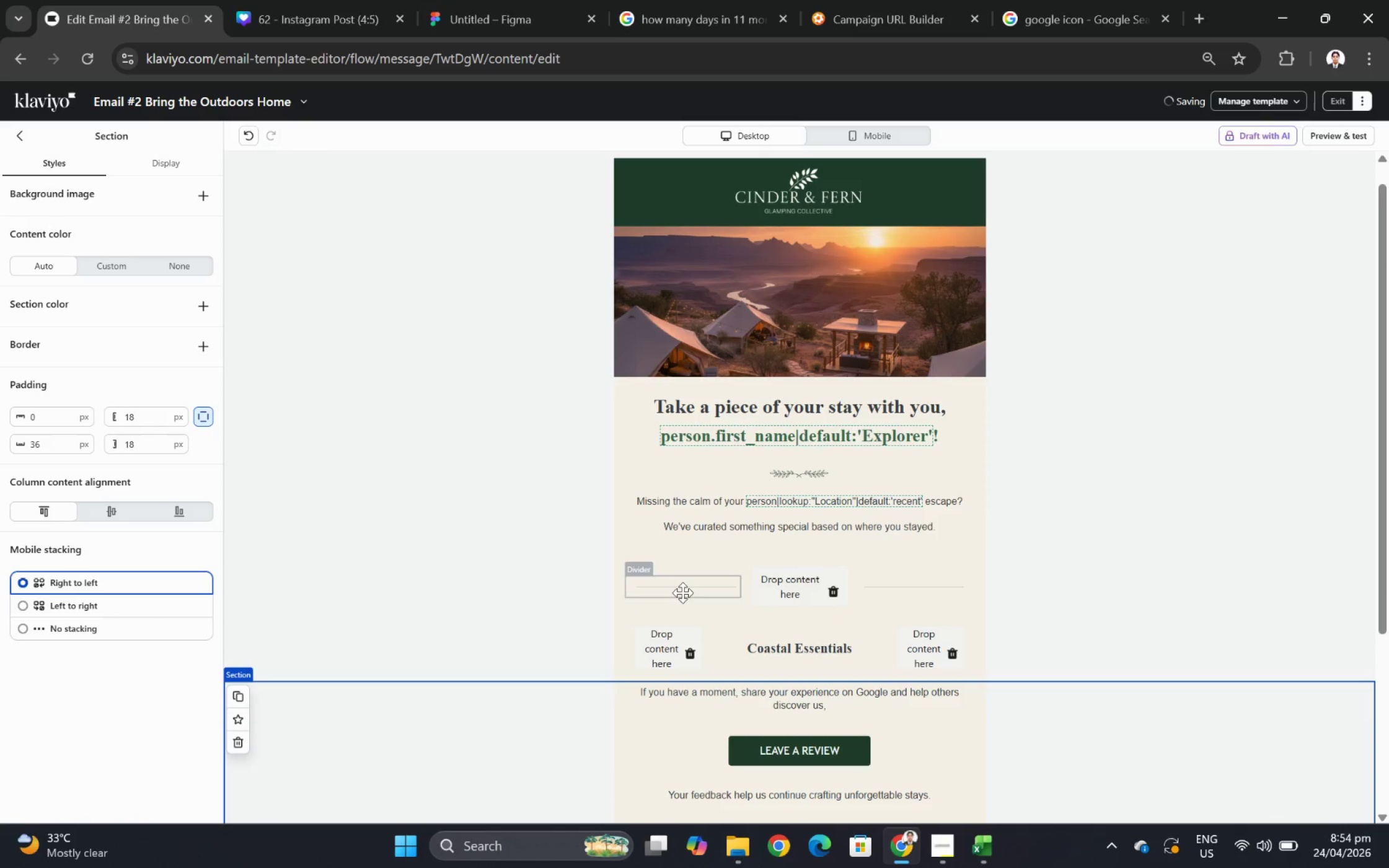 
left_click_drag(start_coordinate=[682, 589], to_coordinate=[669, 643])
 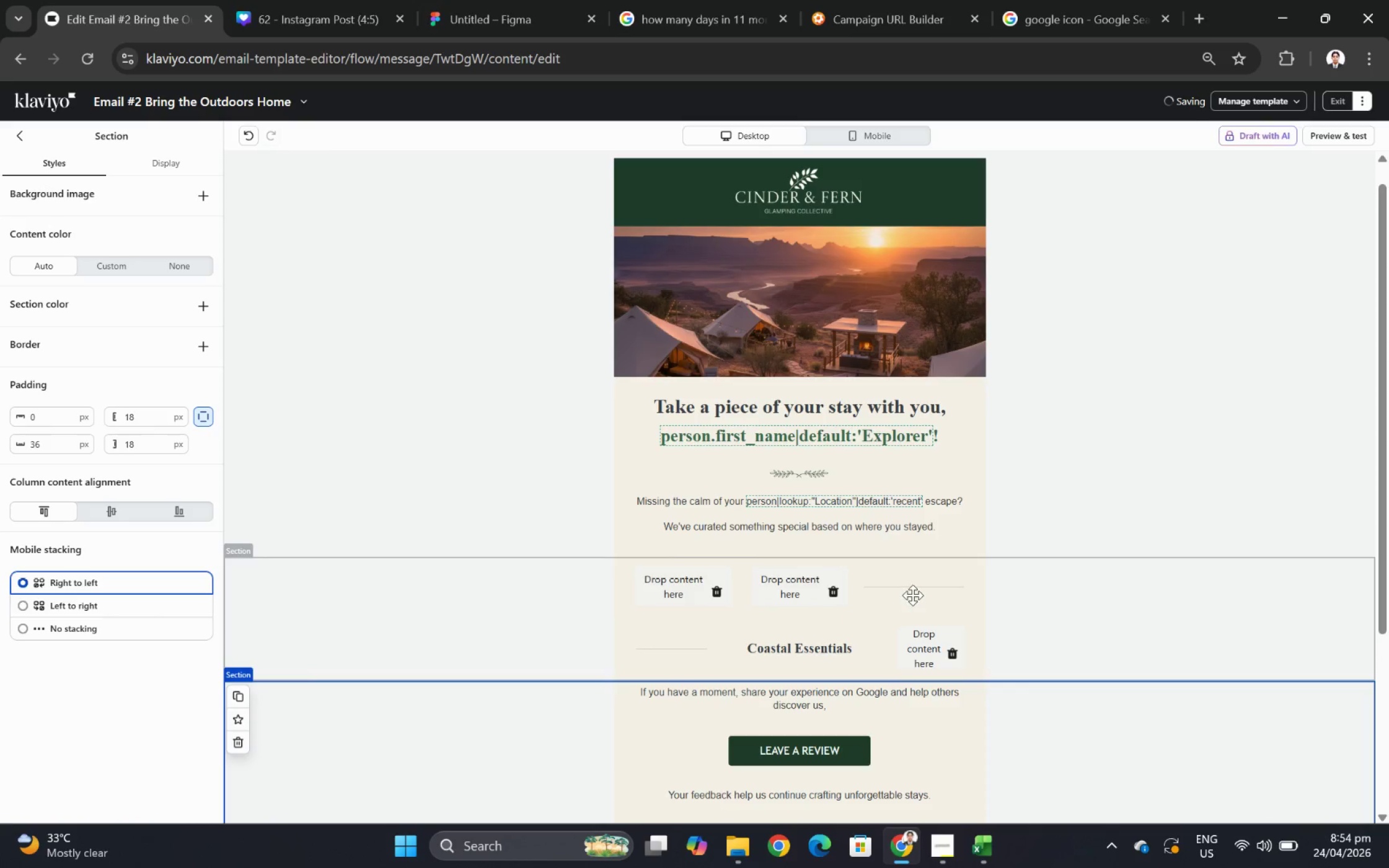 
left_click_drag(start_coordinate=[913, 589], to_coordinate=[934, 646])
 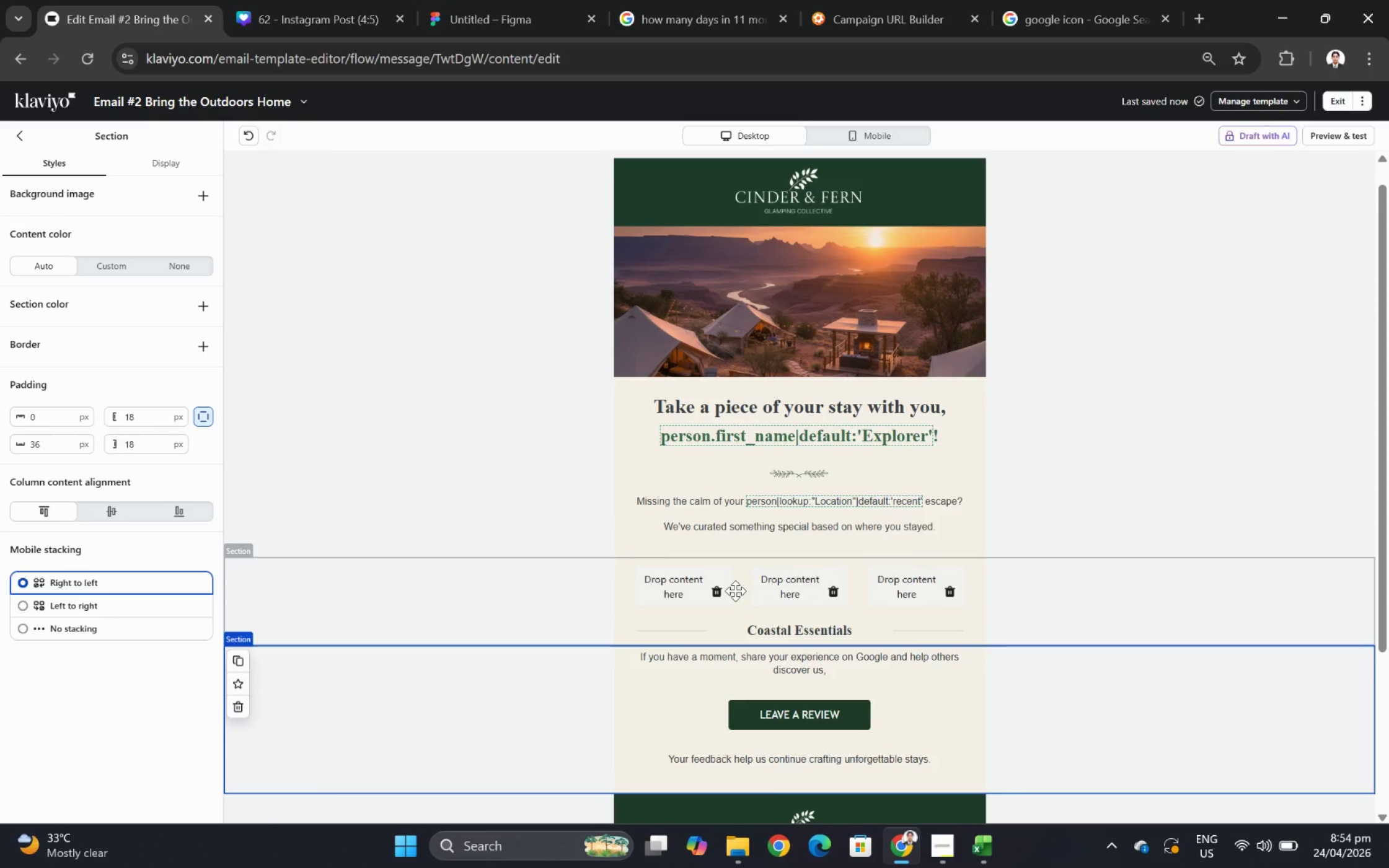 
left_click([720, 590])
 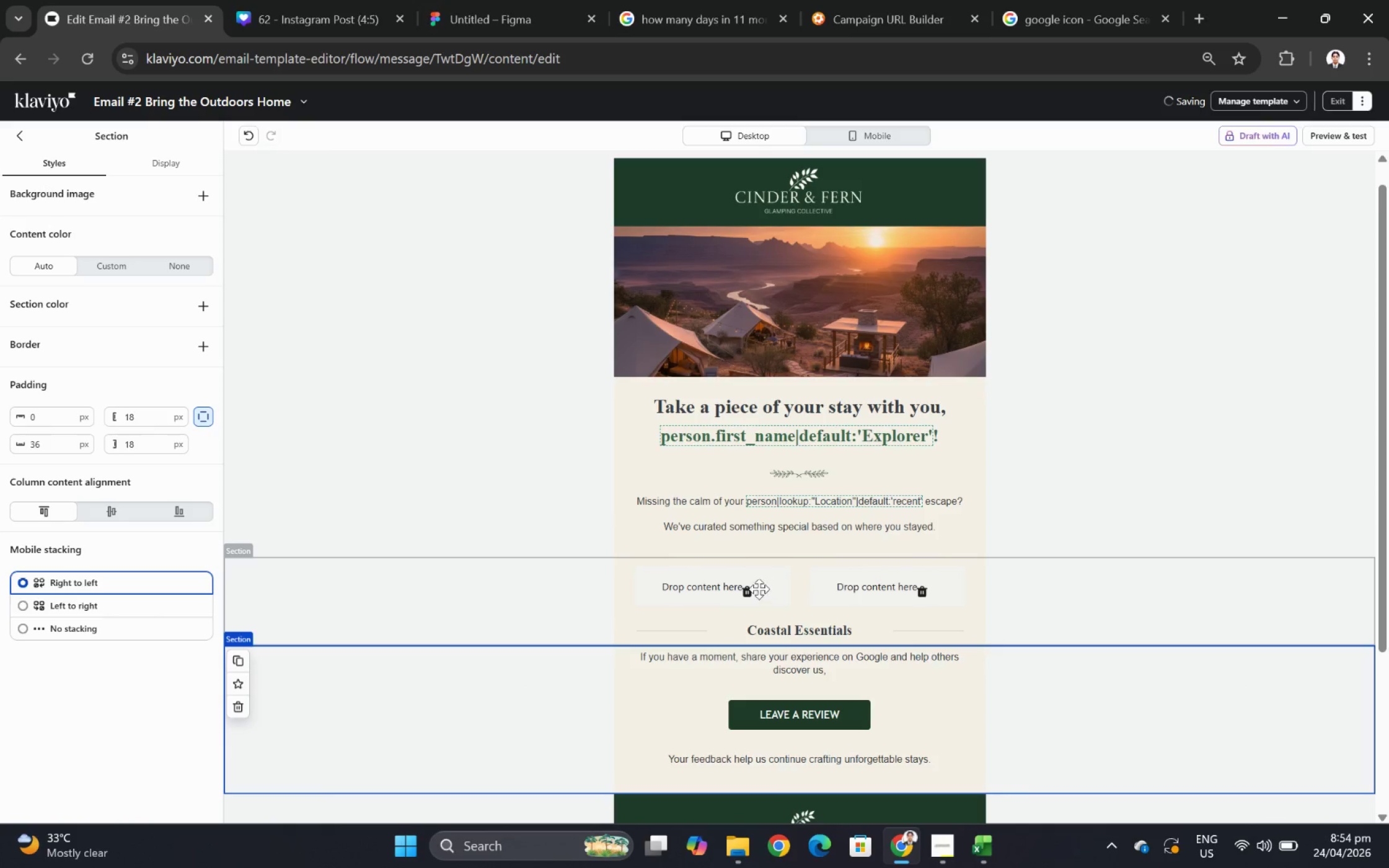 
left_click([749, 589])
 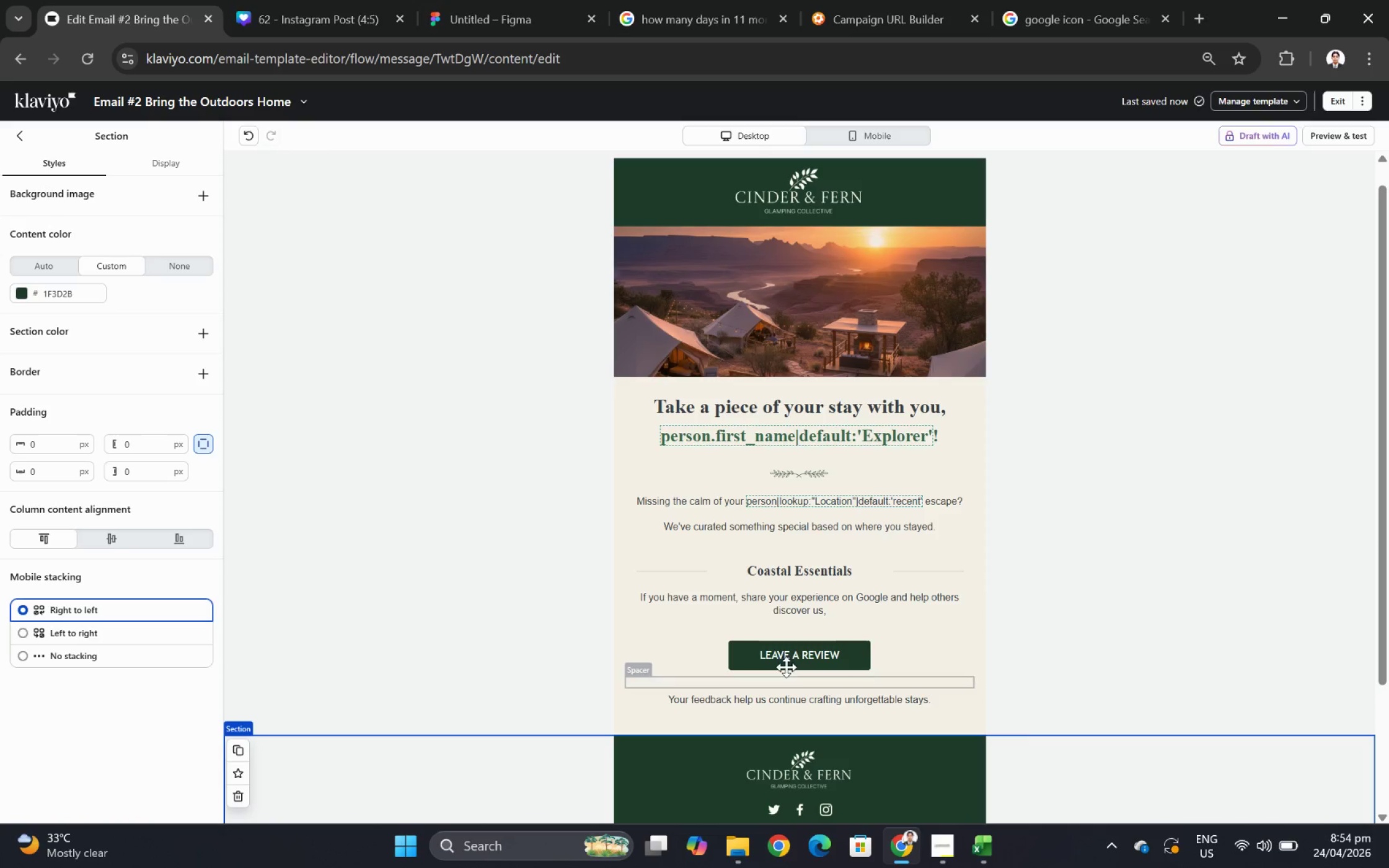 
wait(5.59)
 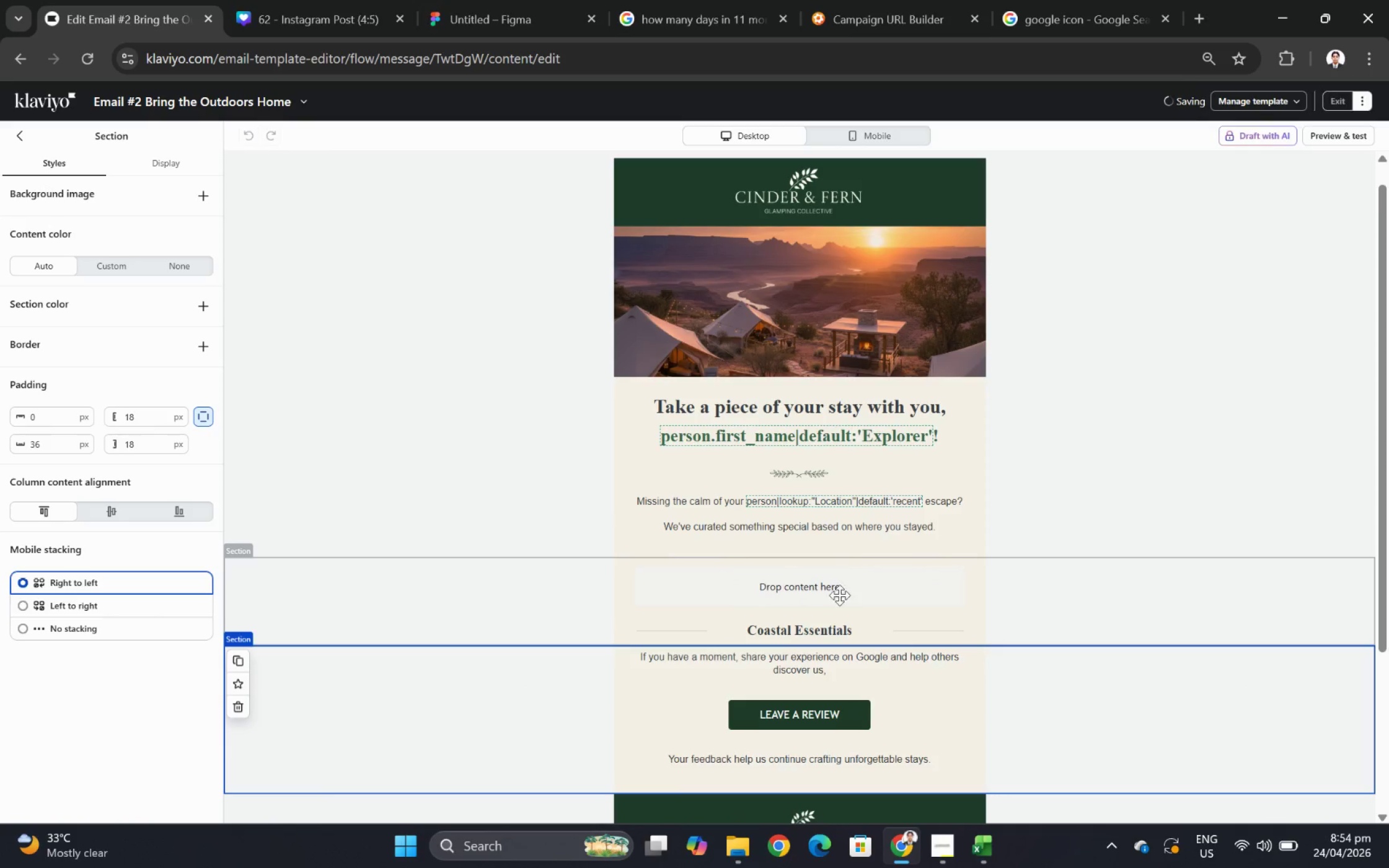 
scroll: coordinate [1014, 629], scroll_direction: down, amount: 2.0
 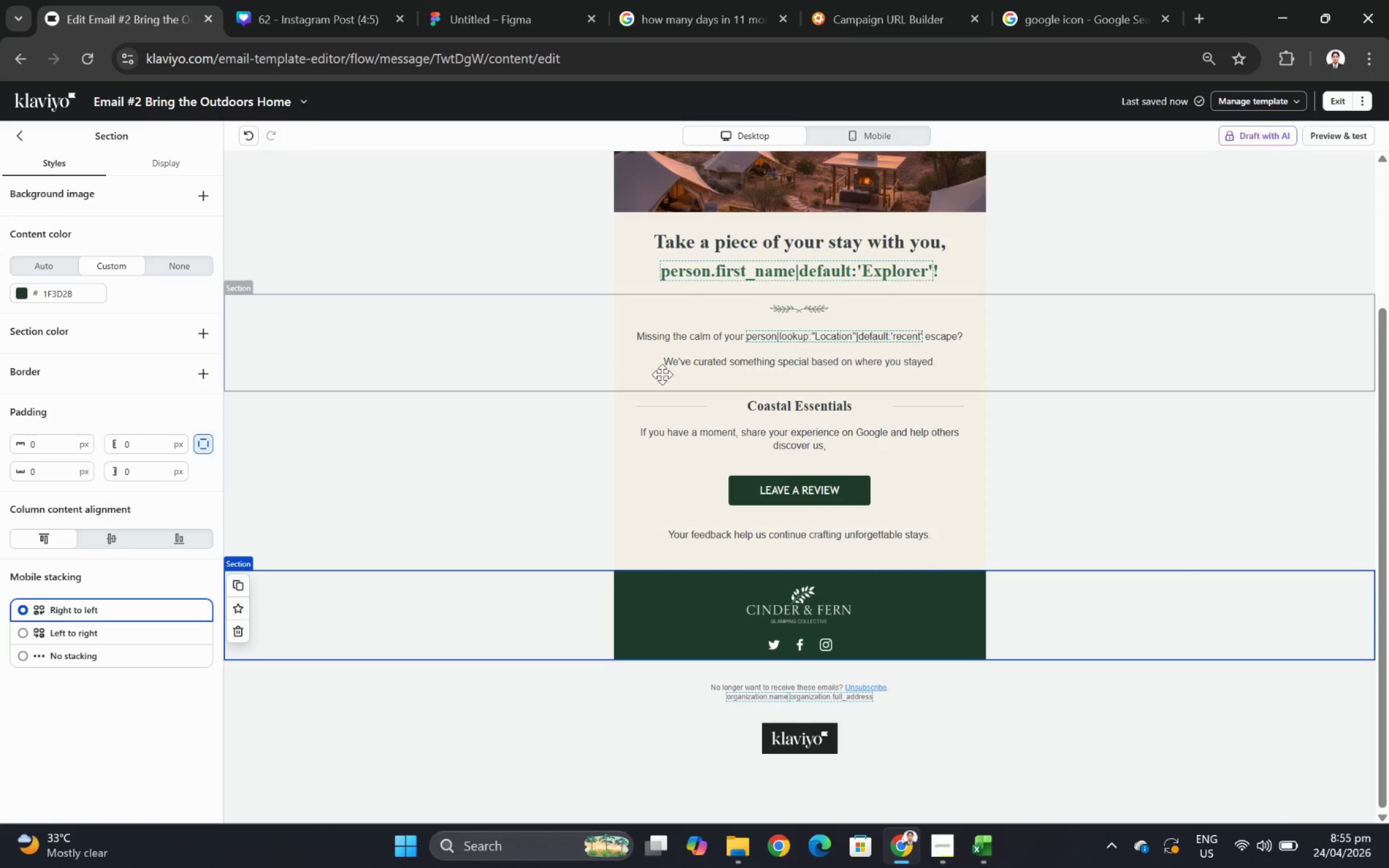 
wait(44.5)
 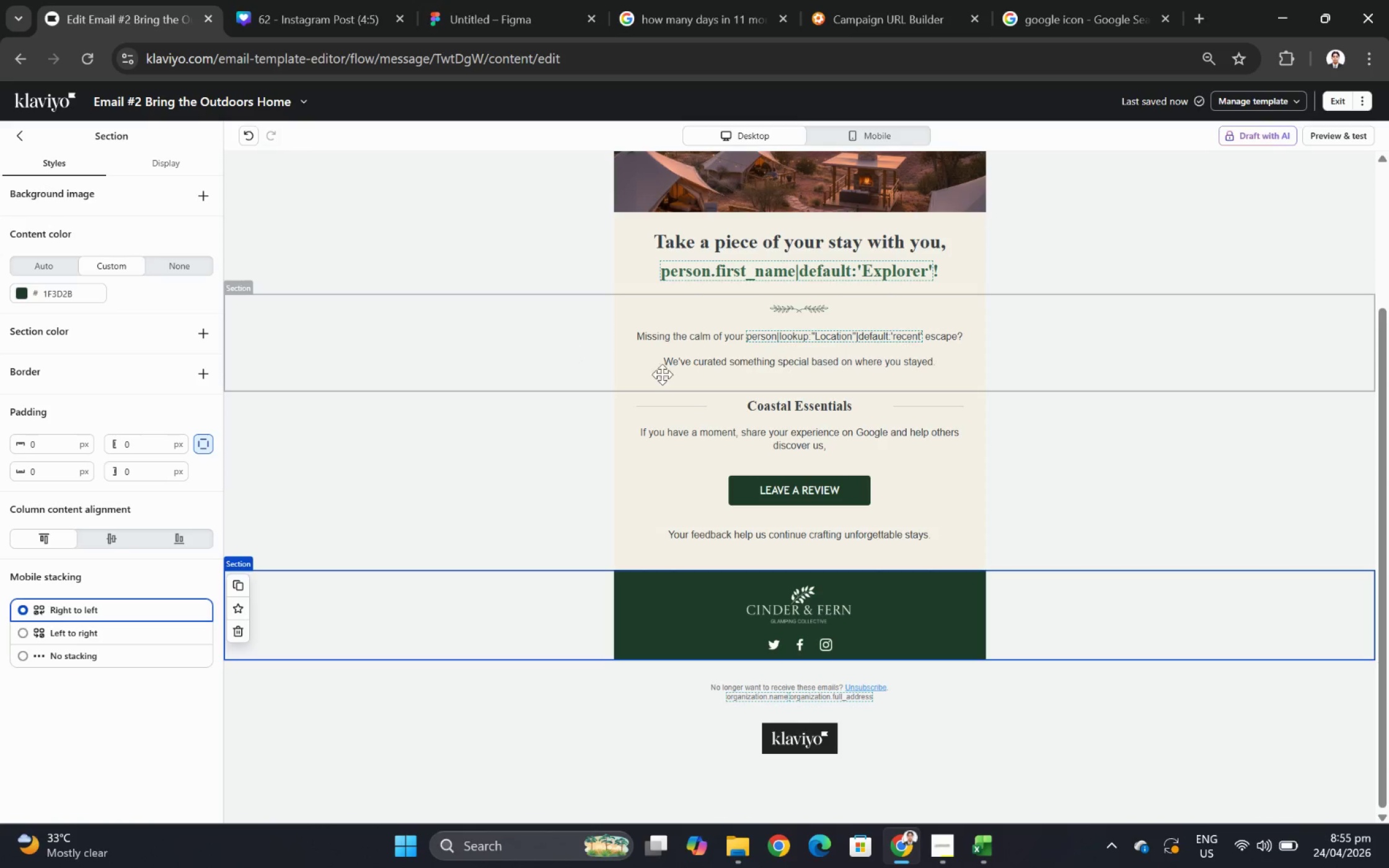 
double_click([917, 432])
 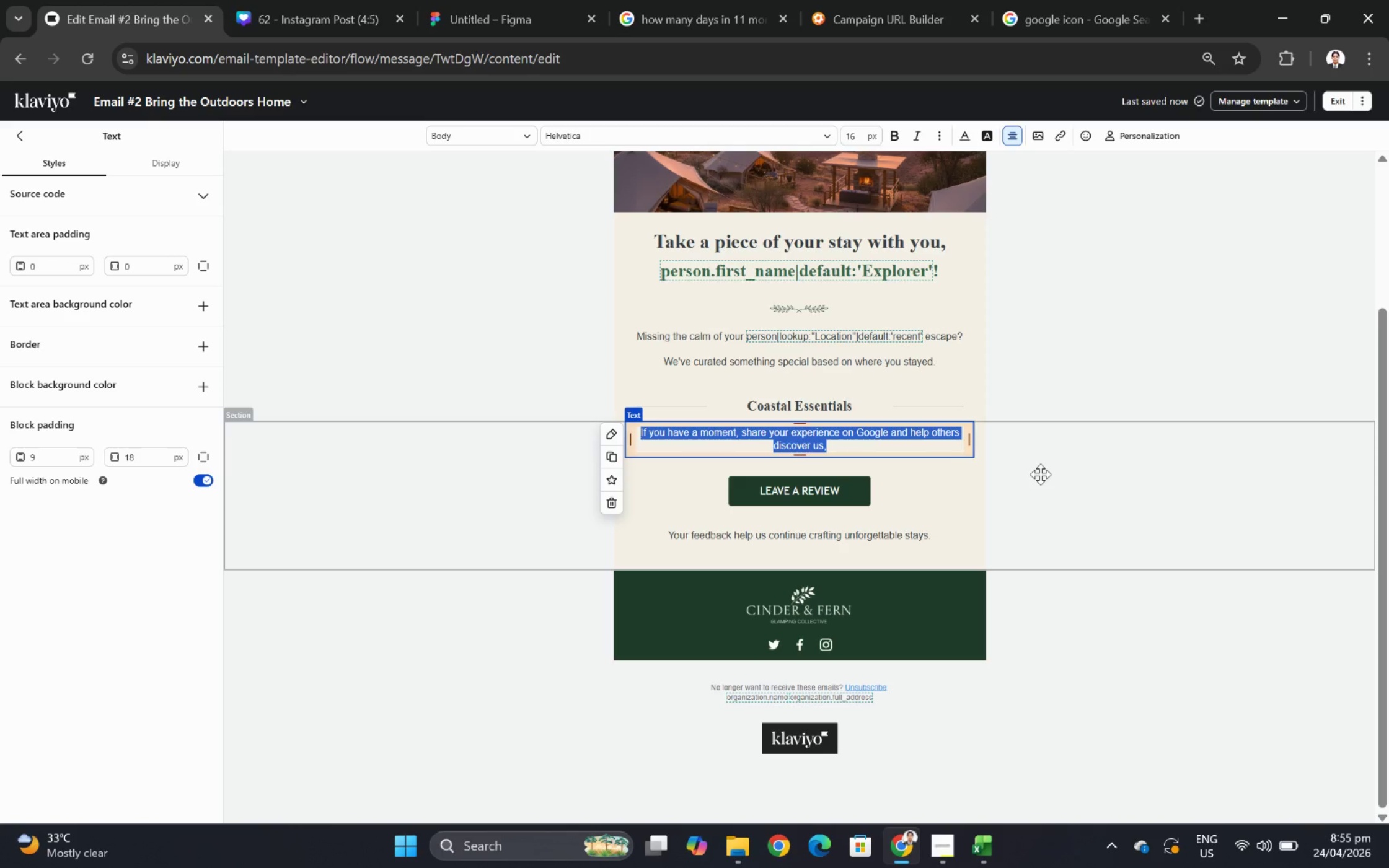 
wait(7.16)
 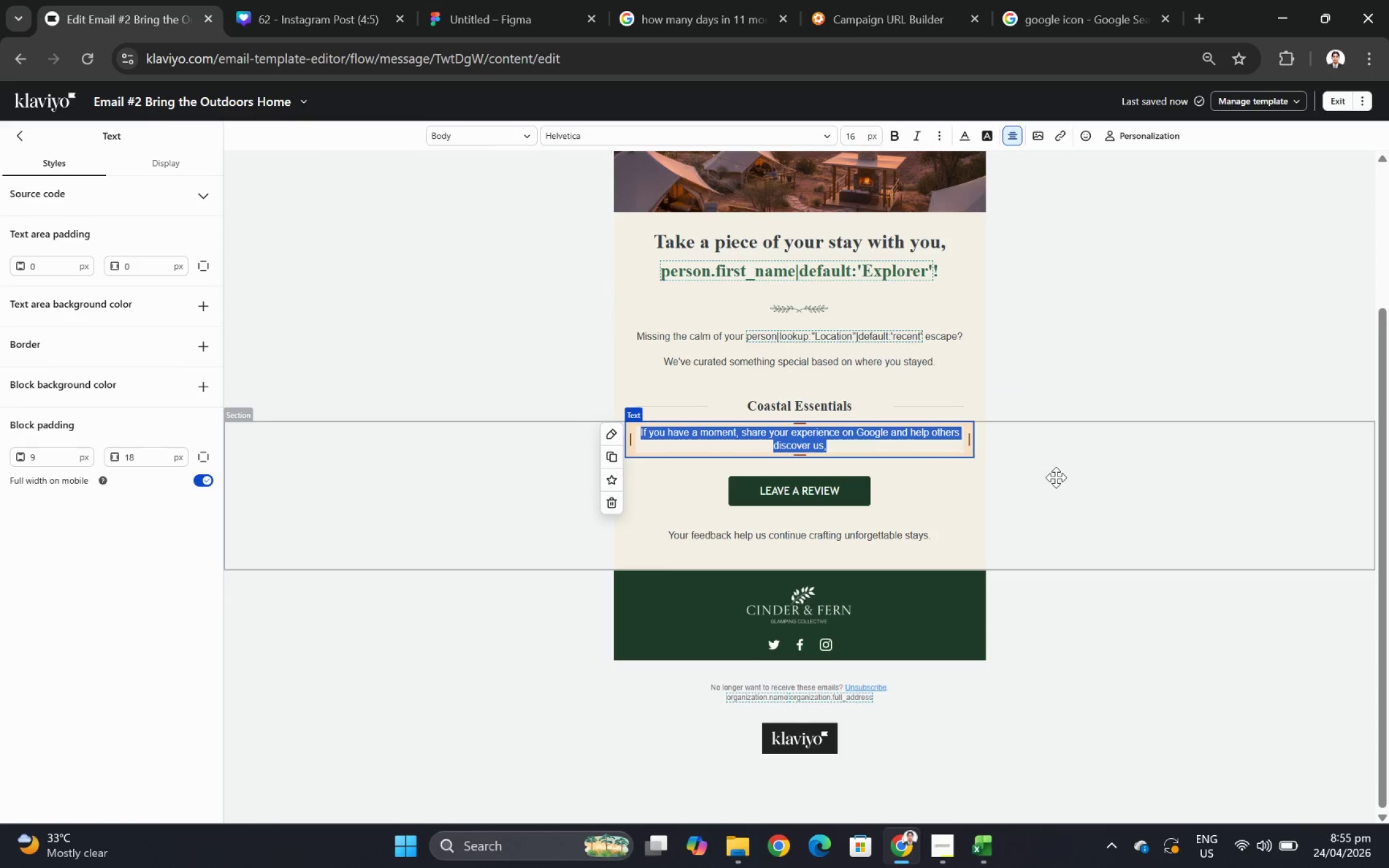 
left_click([1039, 474])
 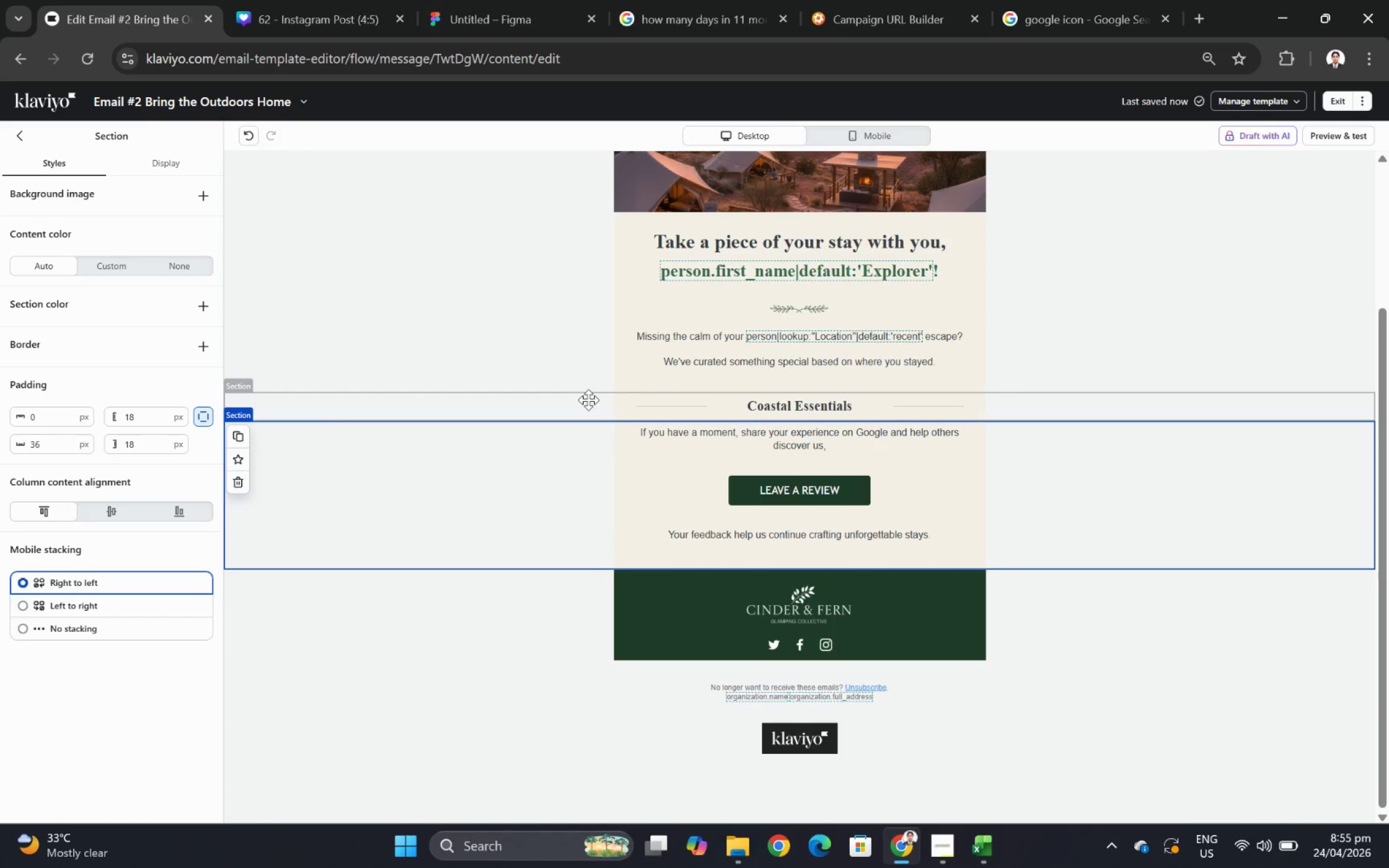 
left_click([588, 400])
 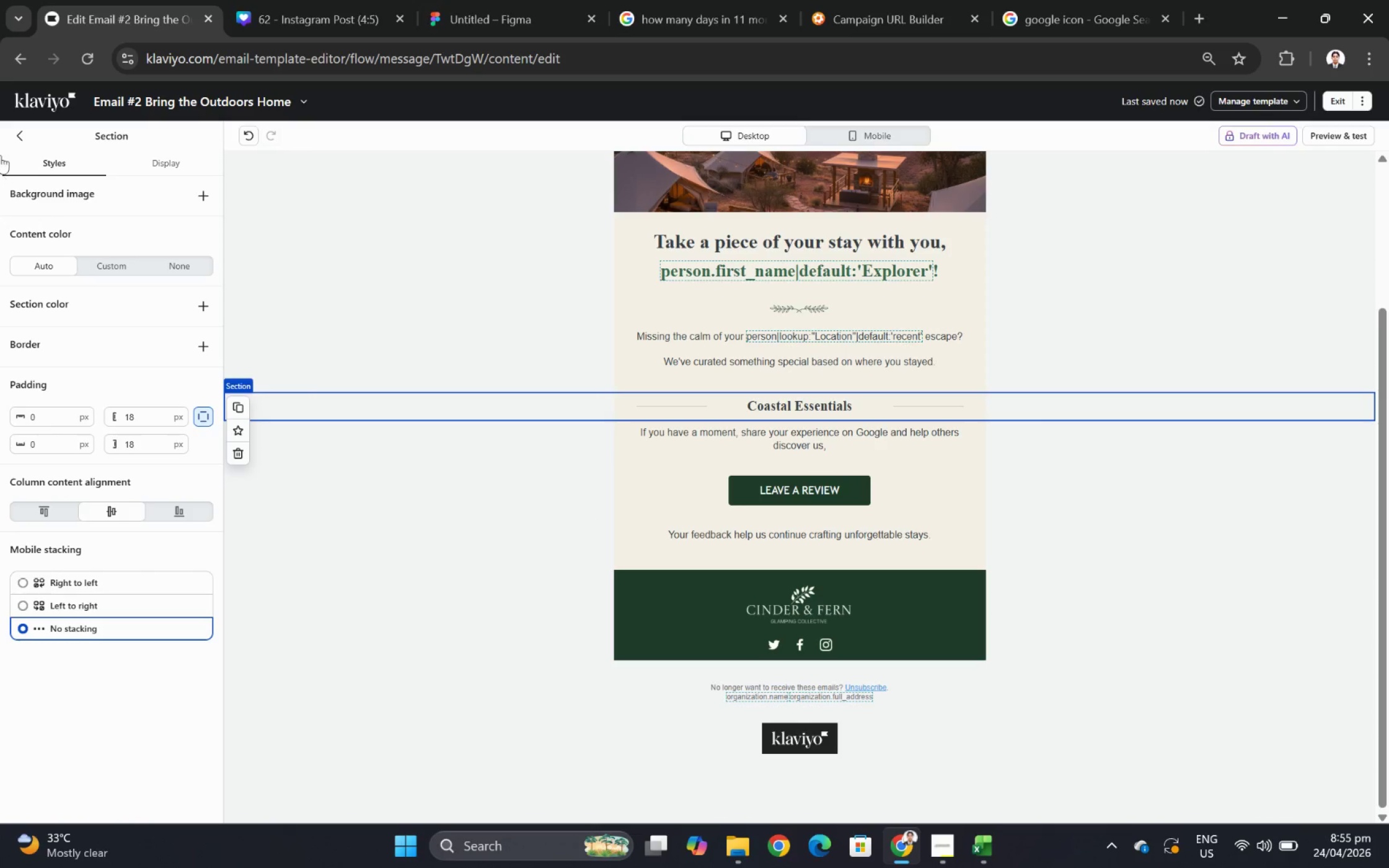 
left_click([24, 140])
 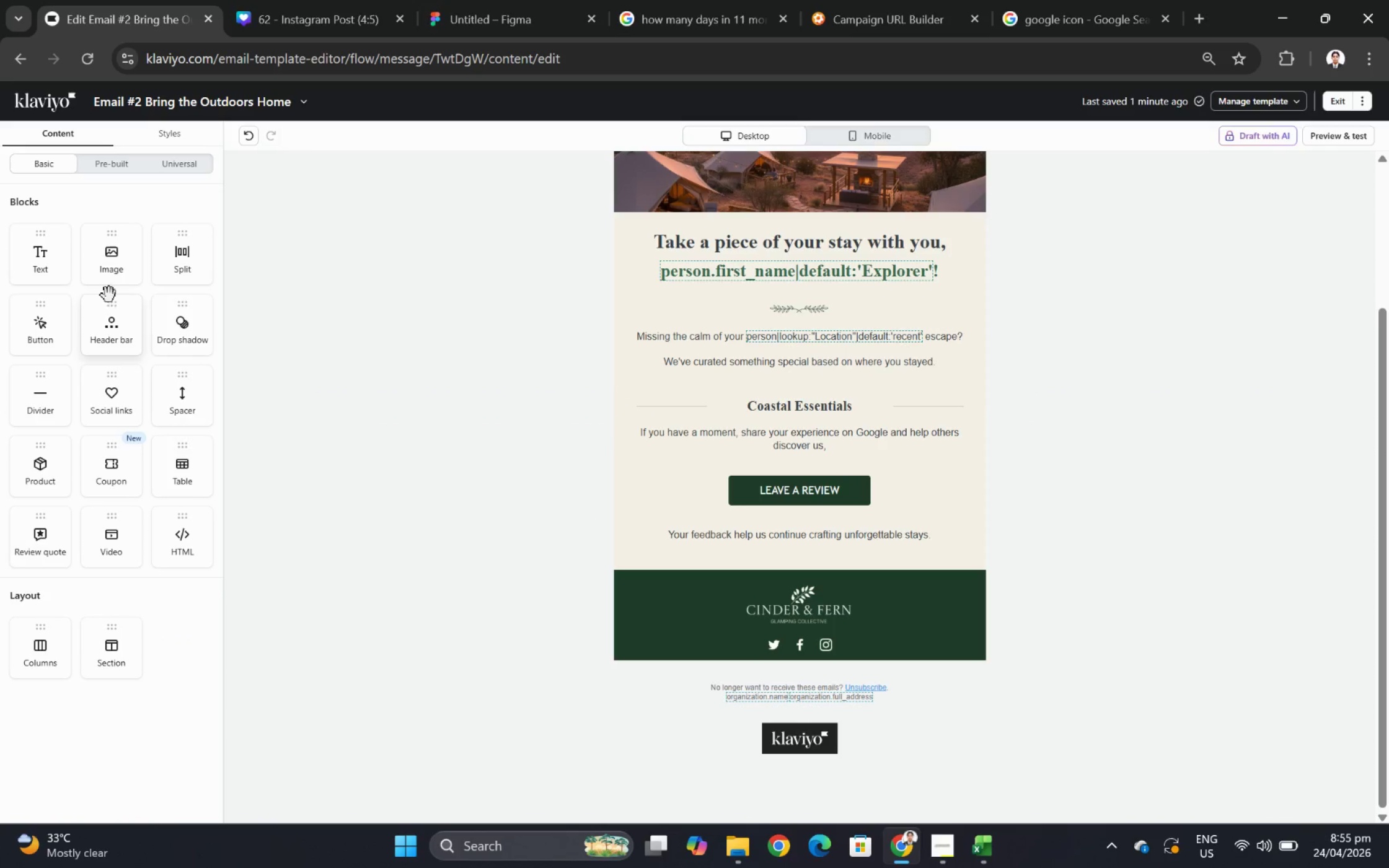 
left_click_drag(start_coordinate=[105, 267], to_coordinate=[664, 434])
 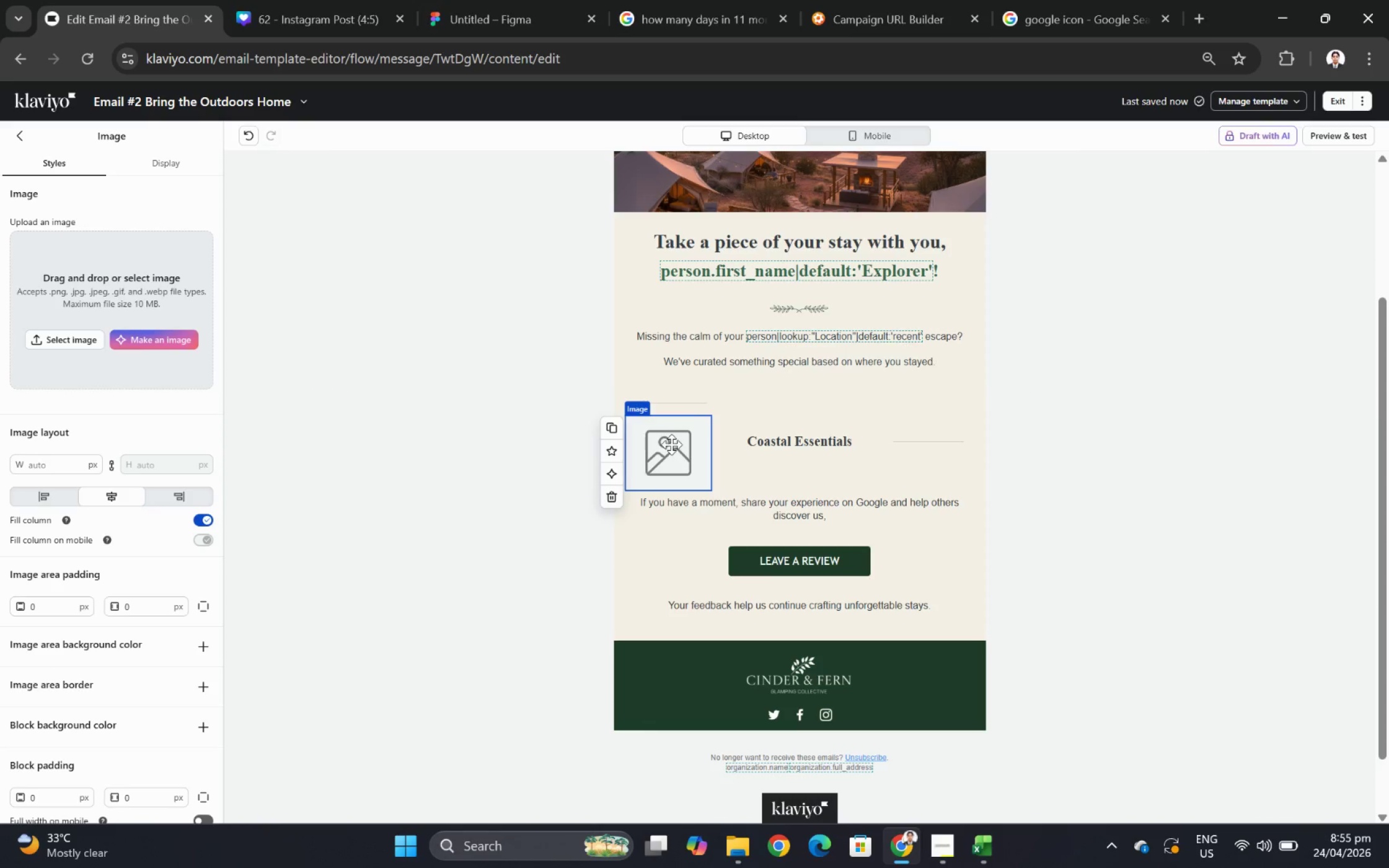 
left_click([617, 429])
 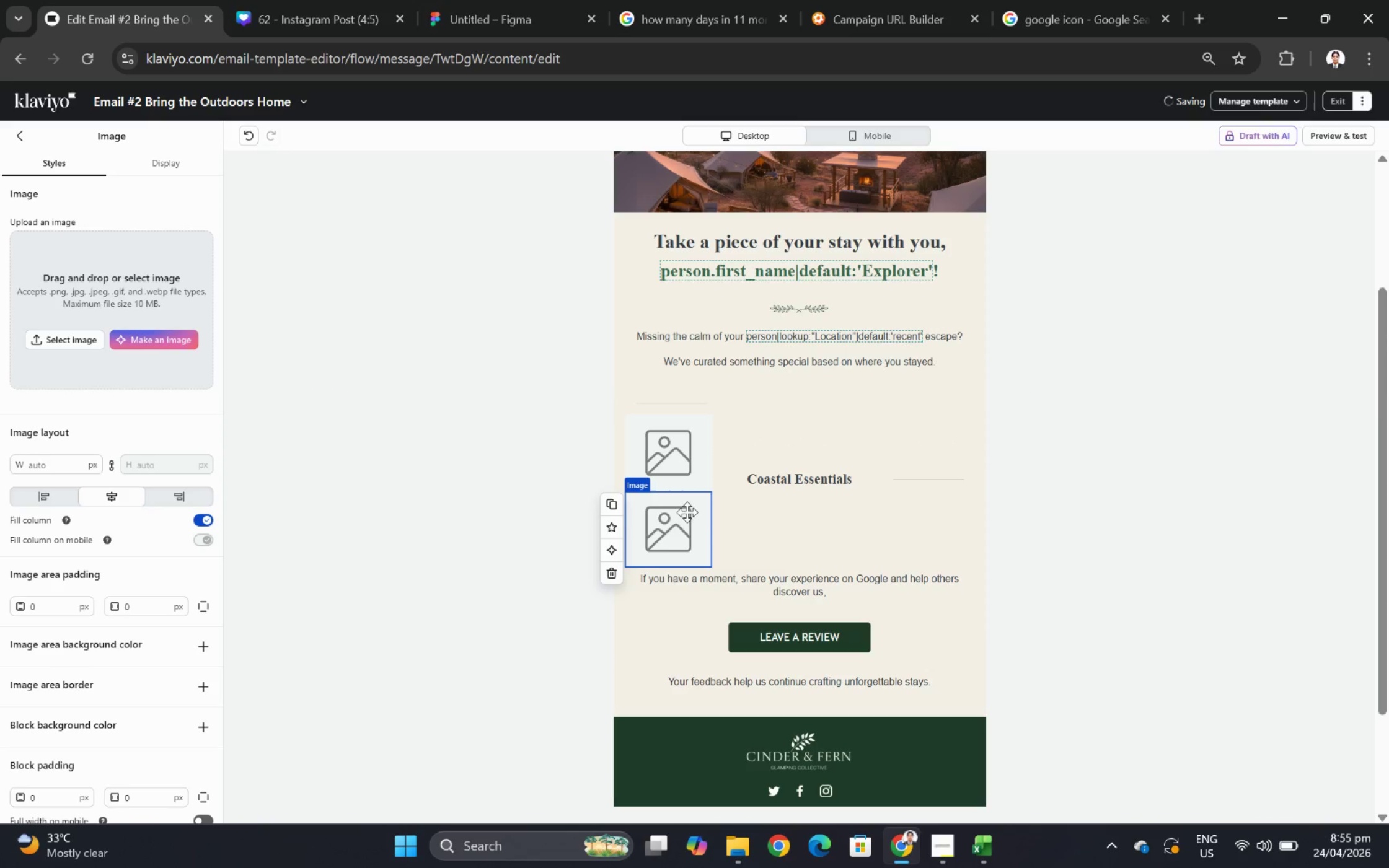 
left_click_drag(start_coordinate=[682, 531], to_coordinate=[806, 482])
 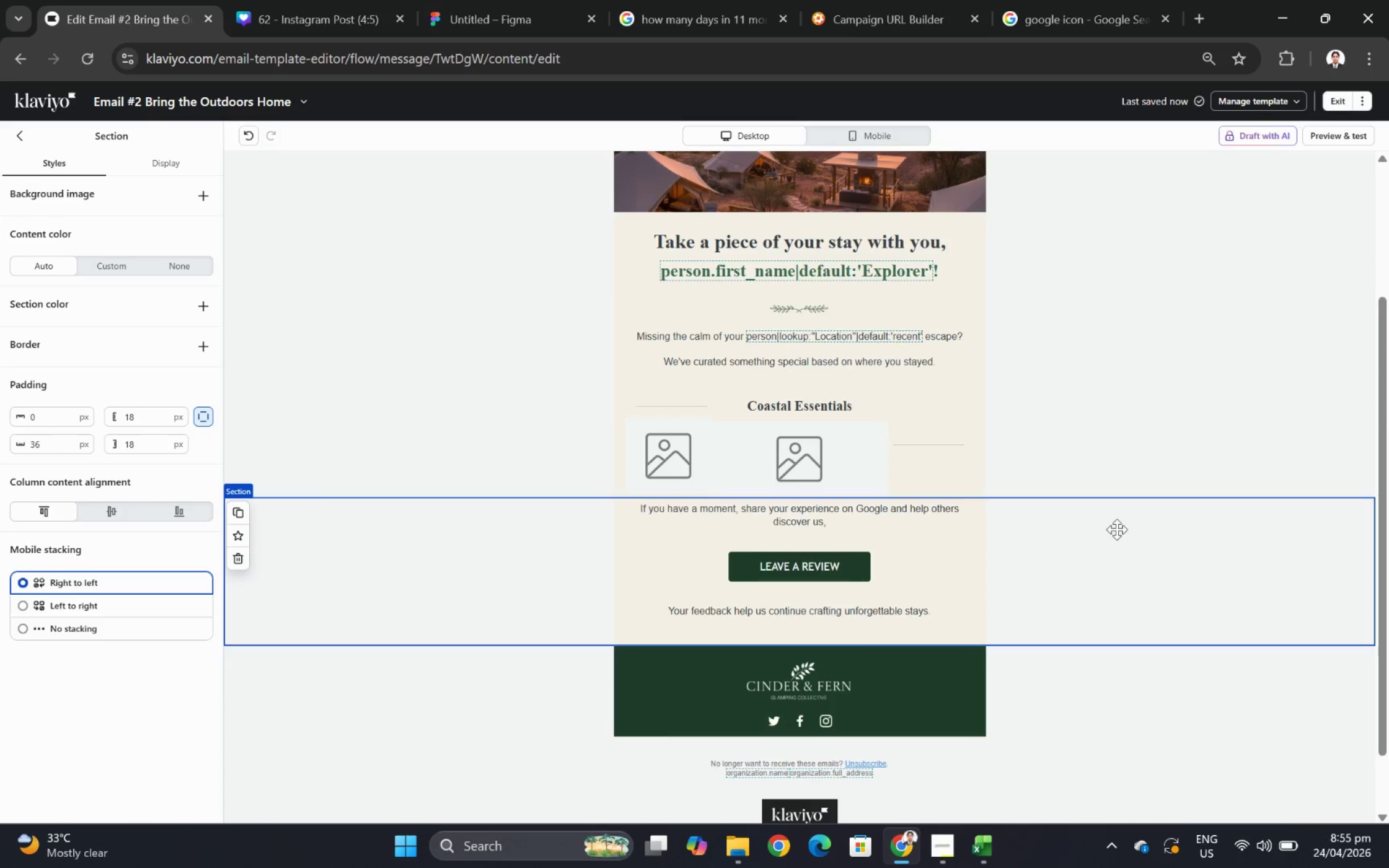 
wait(5.28)
 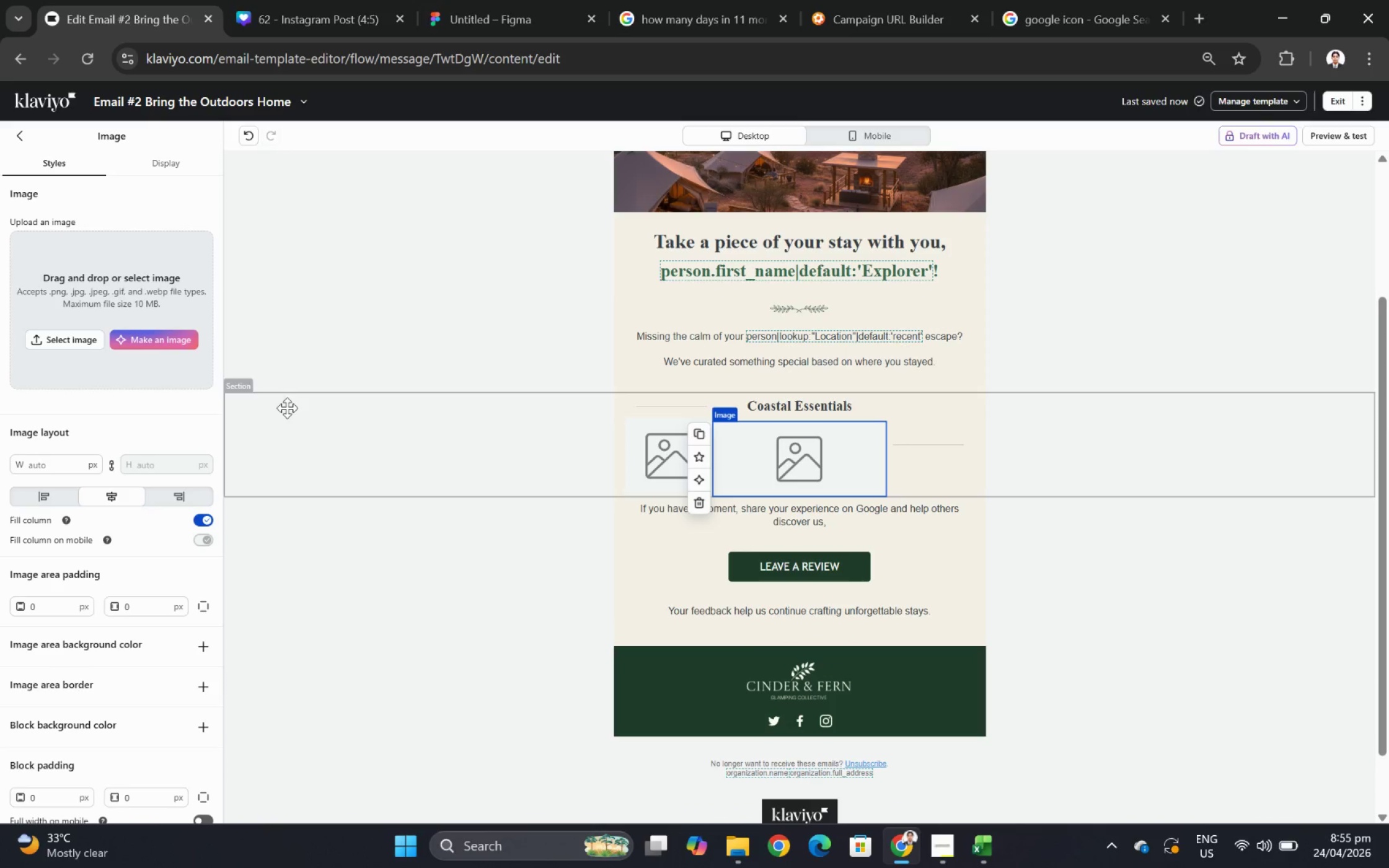 
left_click([244, 139])
 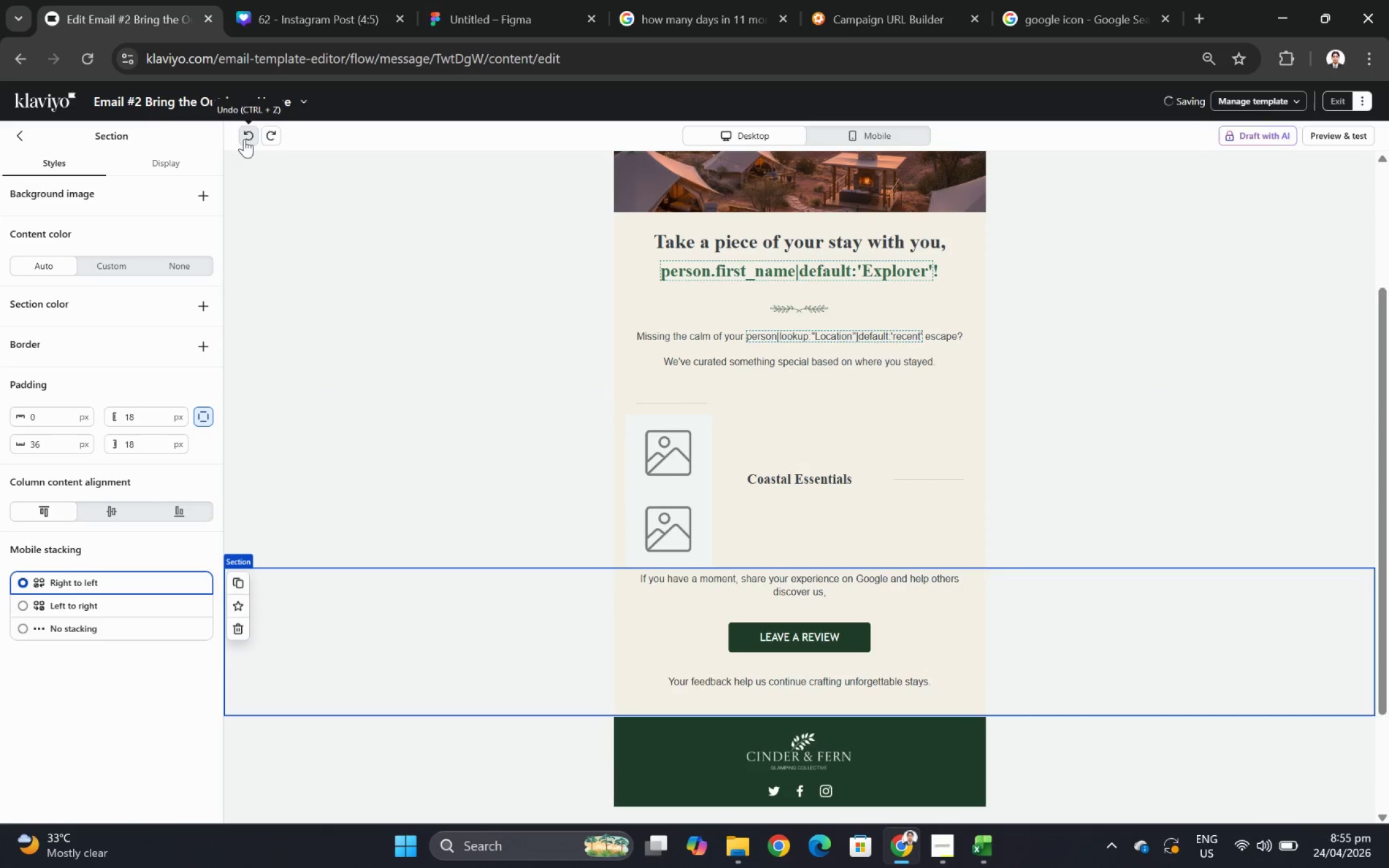 
left_click([244, 139])
 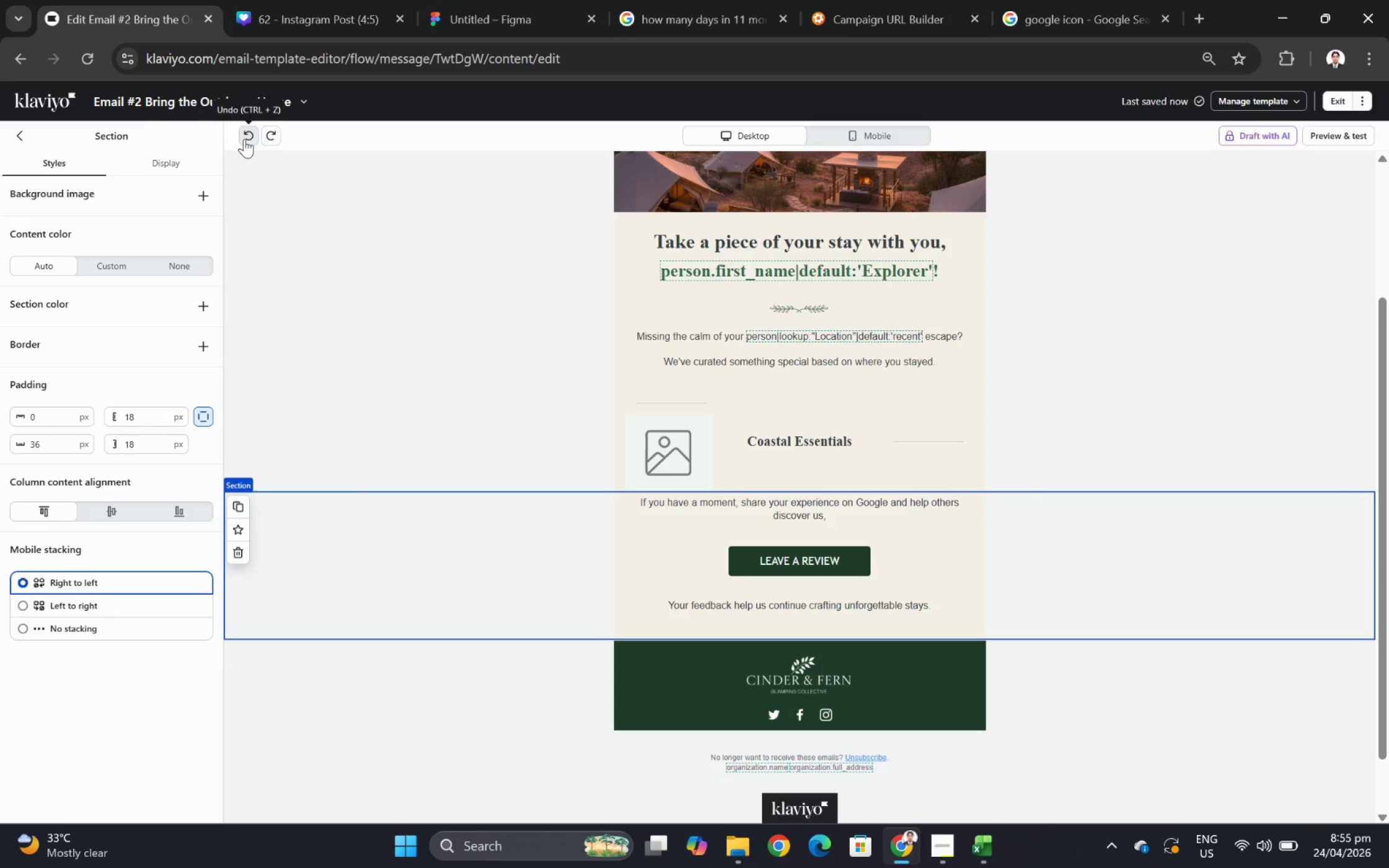 
left_click([244, 139])
 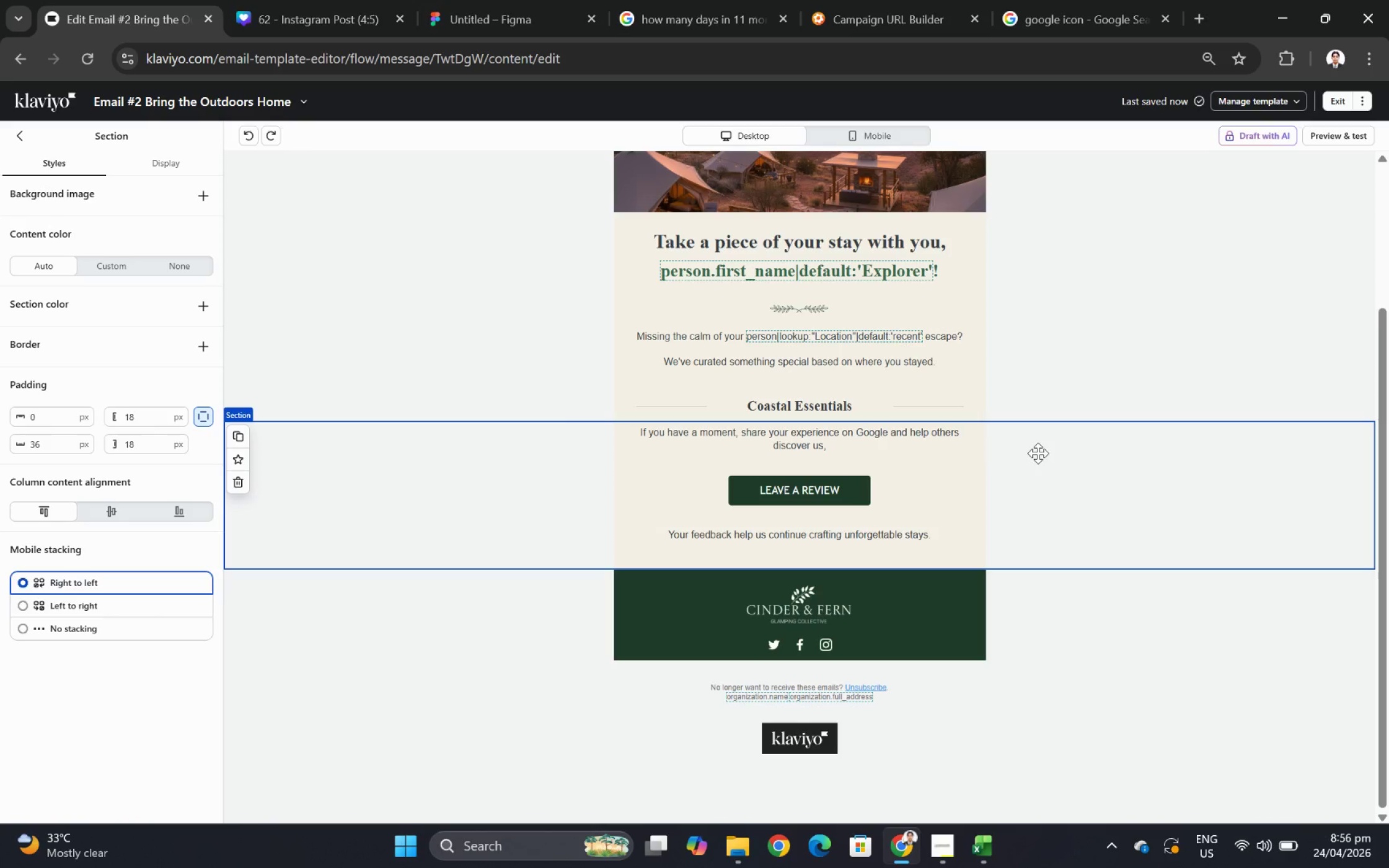 
wait(33.48)
 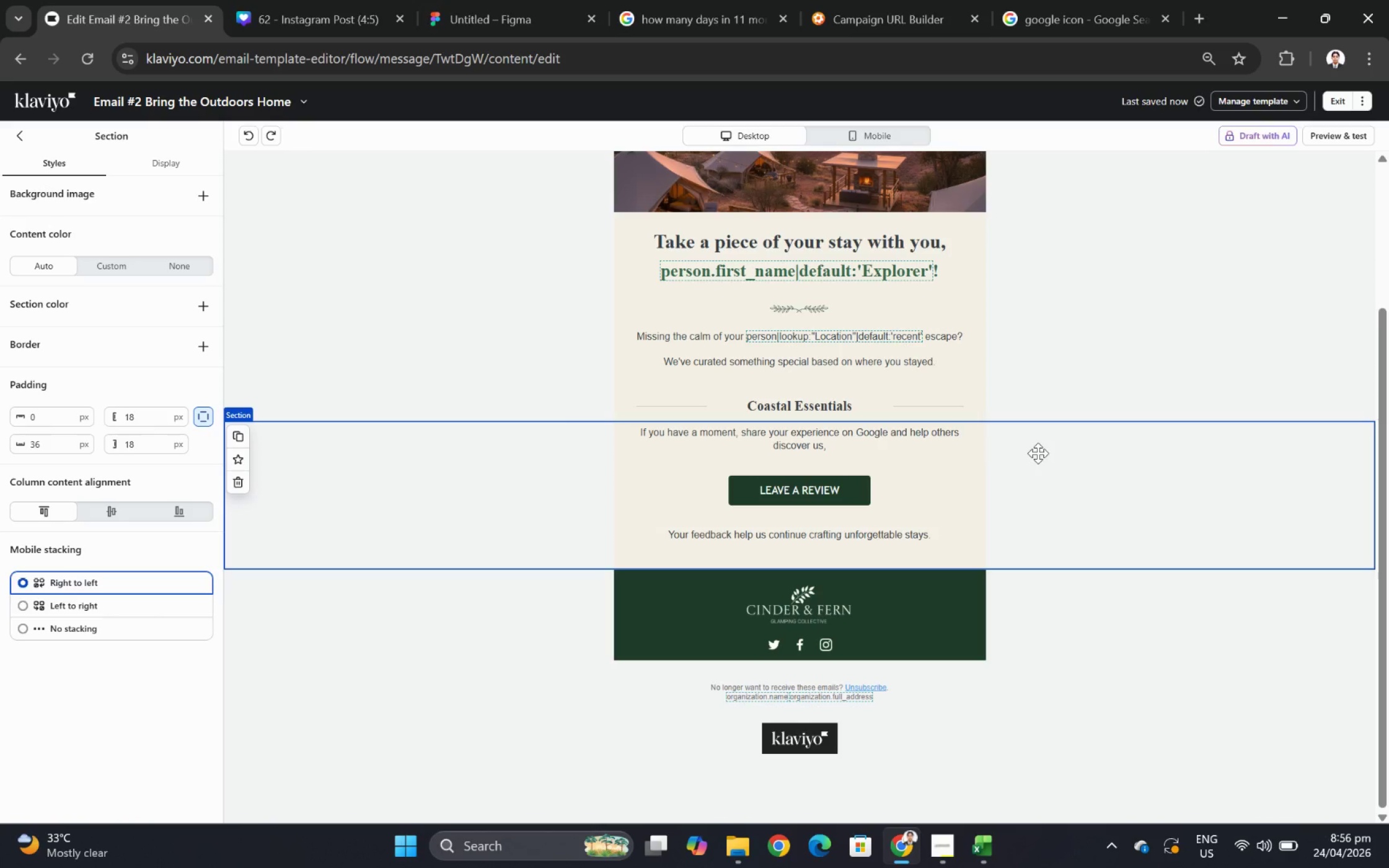 
double_click([796, 396])
 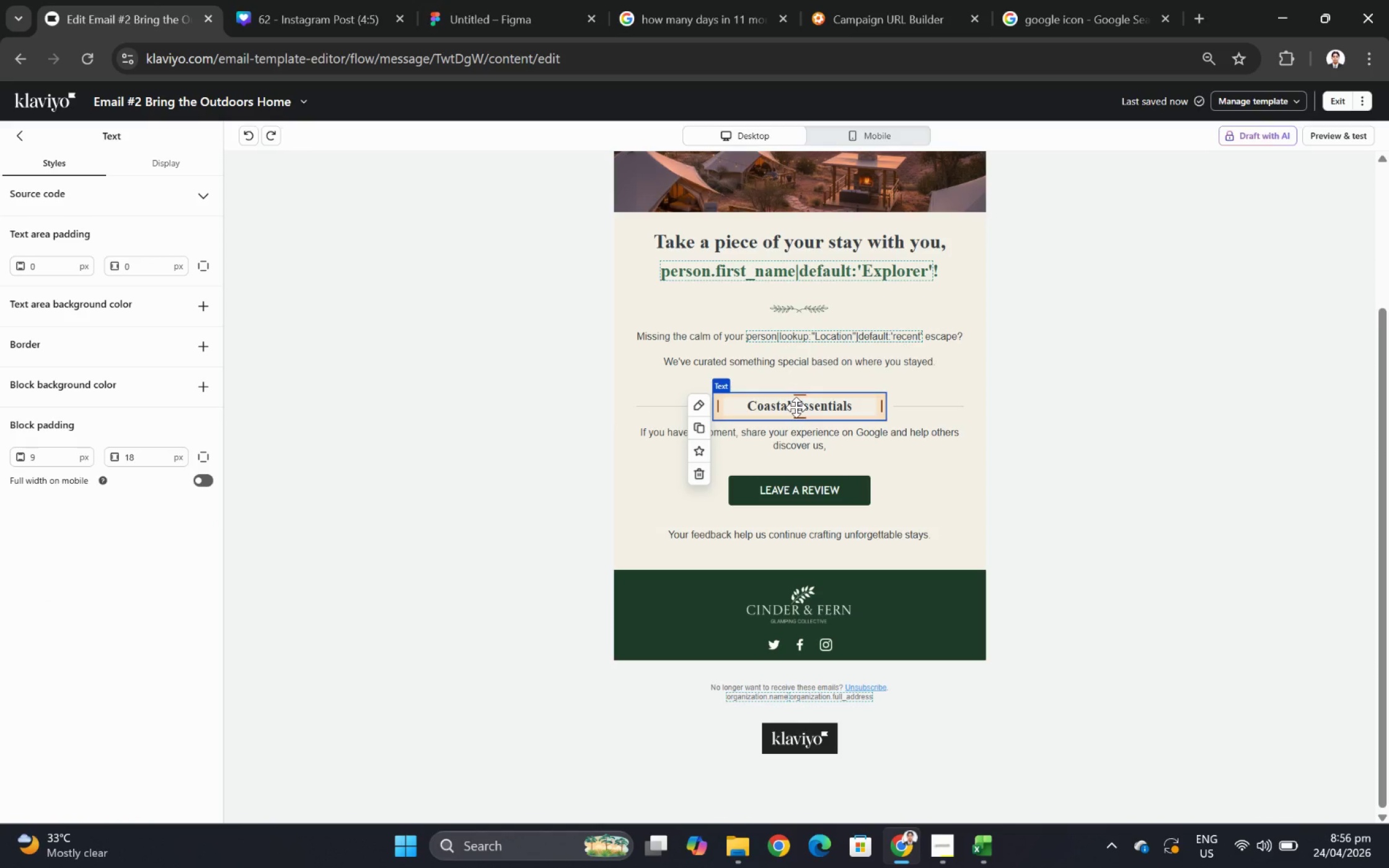 
double_click([796, 407])
 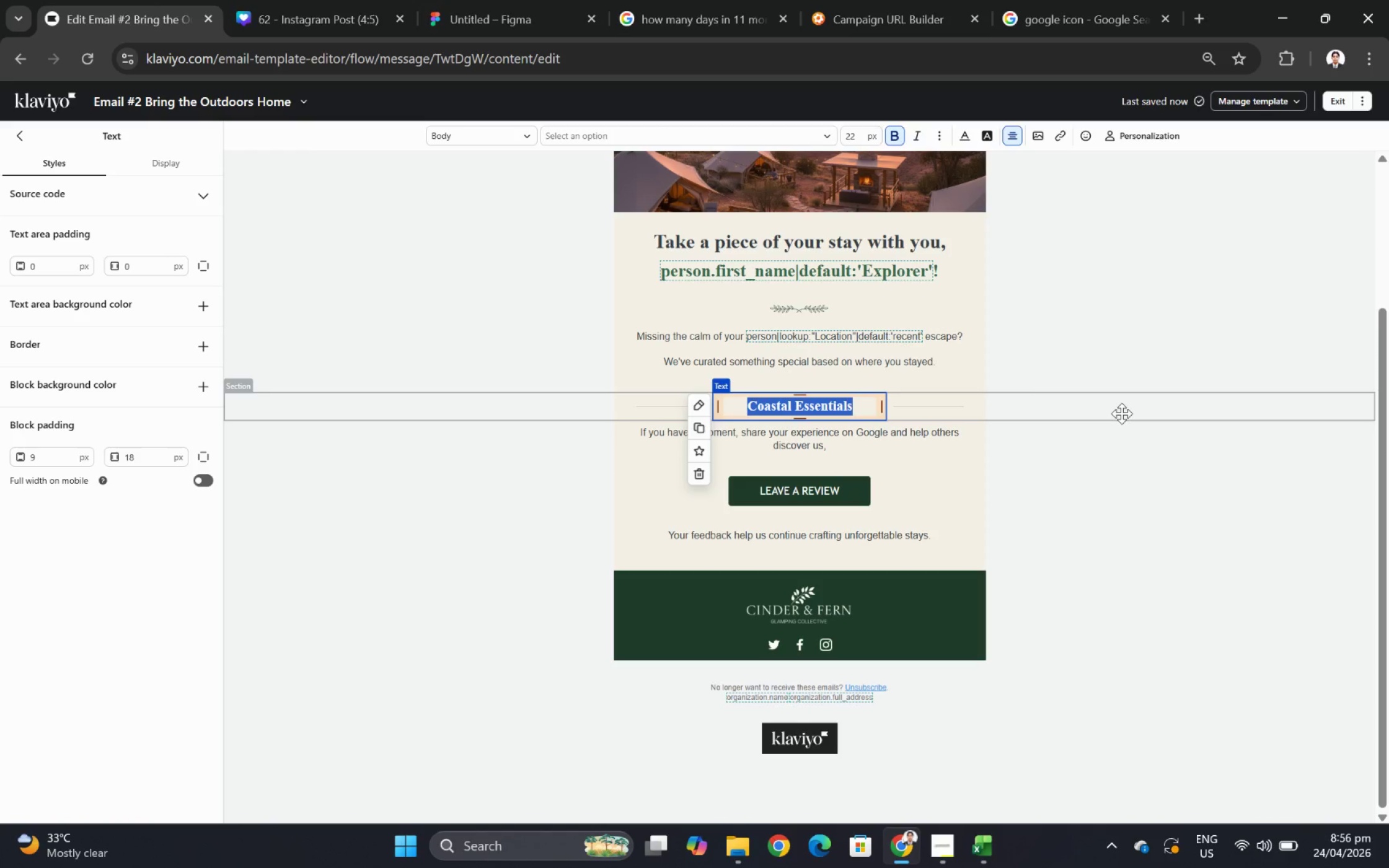 
wait(13.47)
 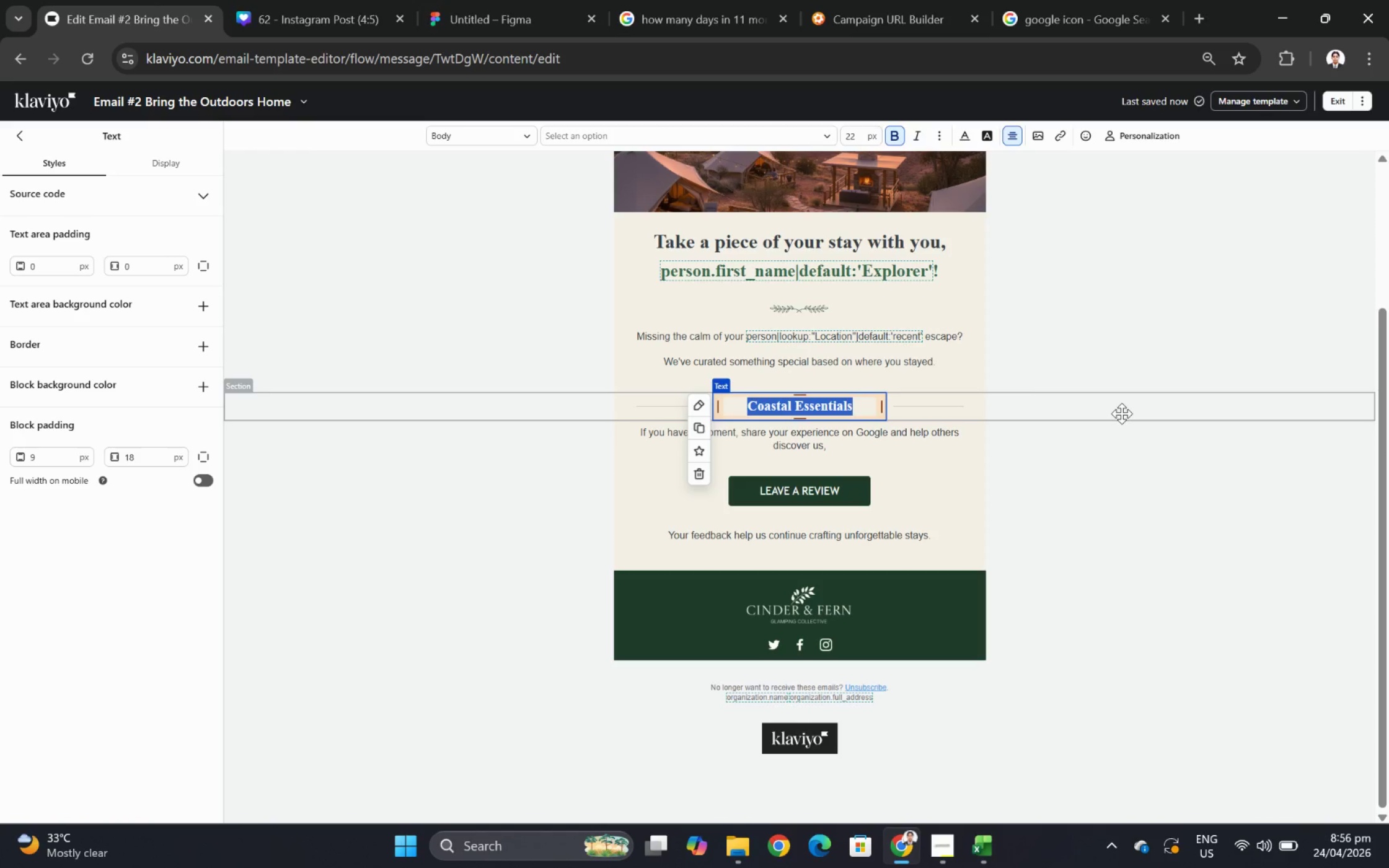 
type(Curated)
 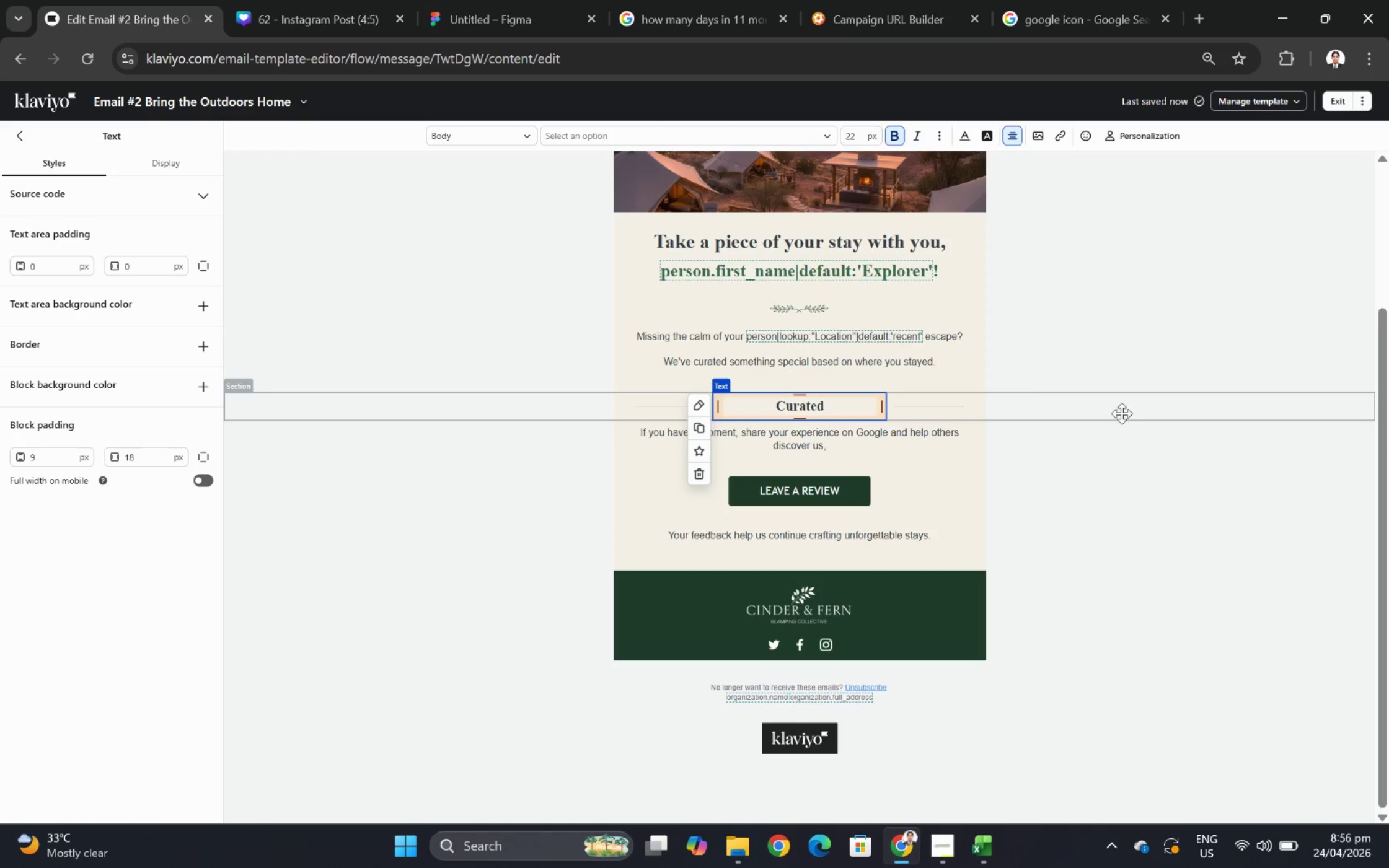 
key(Backspace)
key(Backspace)
key(Backspace)
key(Backspace)
key(Backspace)
type(URATED JUST FOR YOU)
 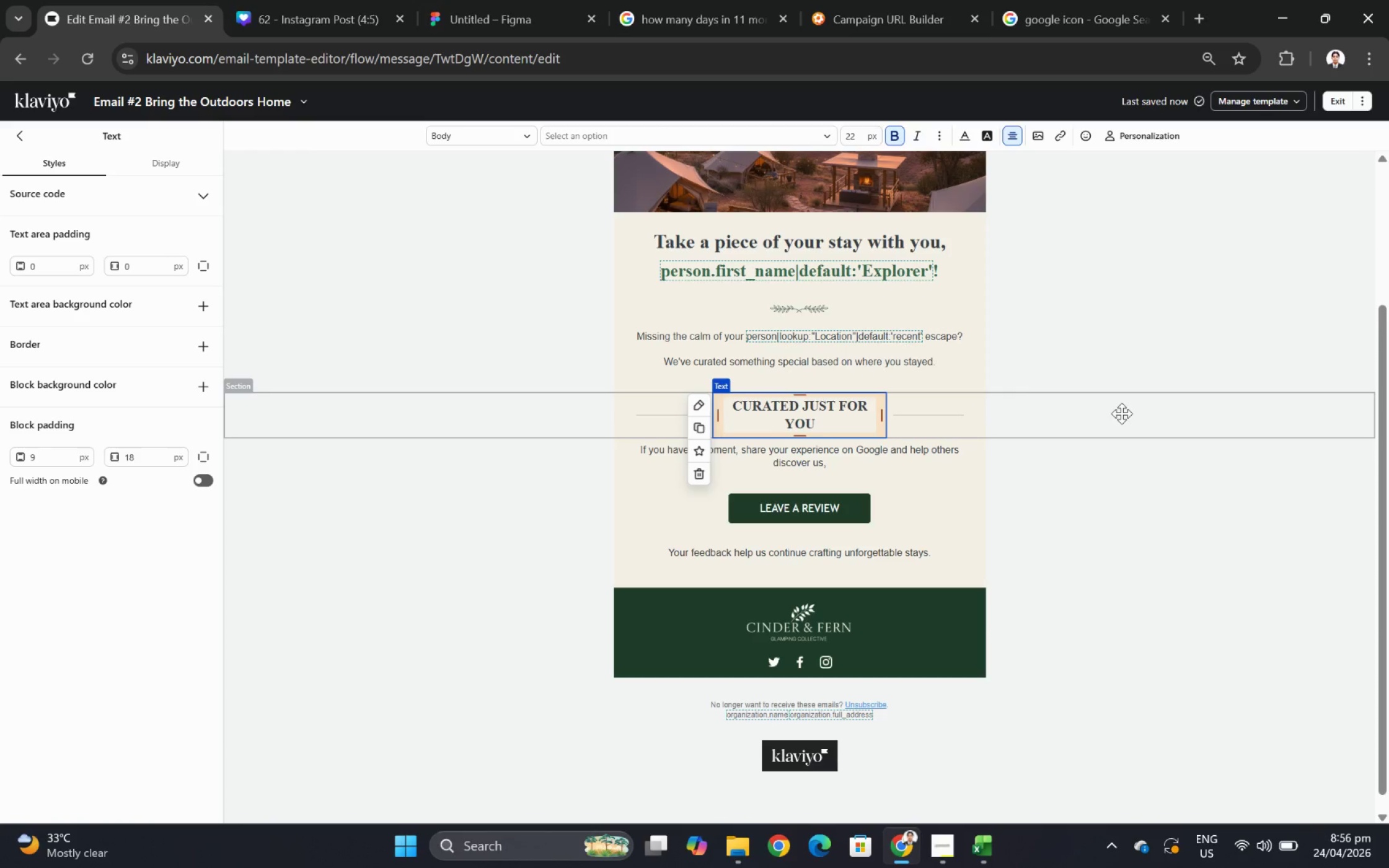 
key(Control+A)
 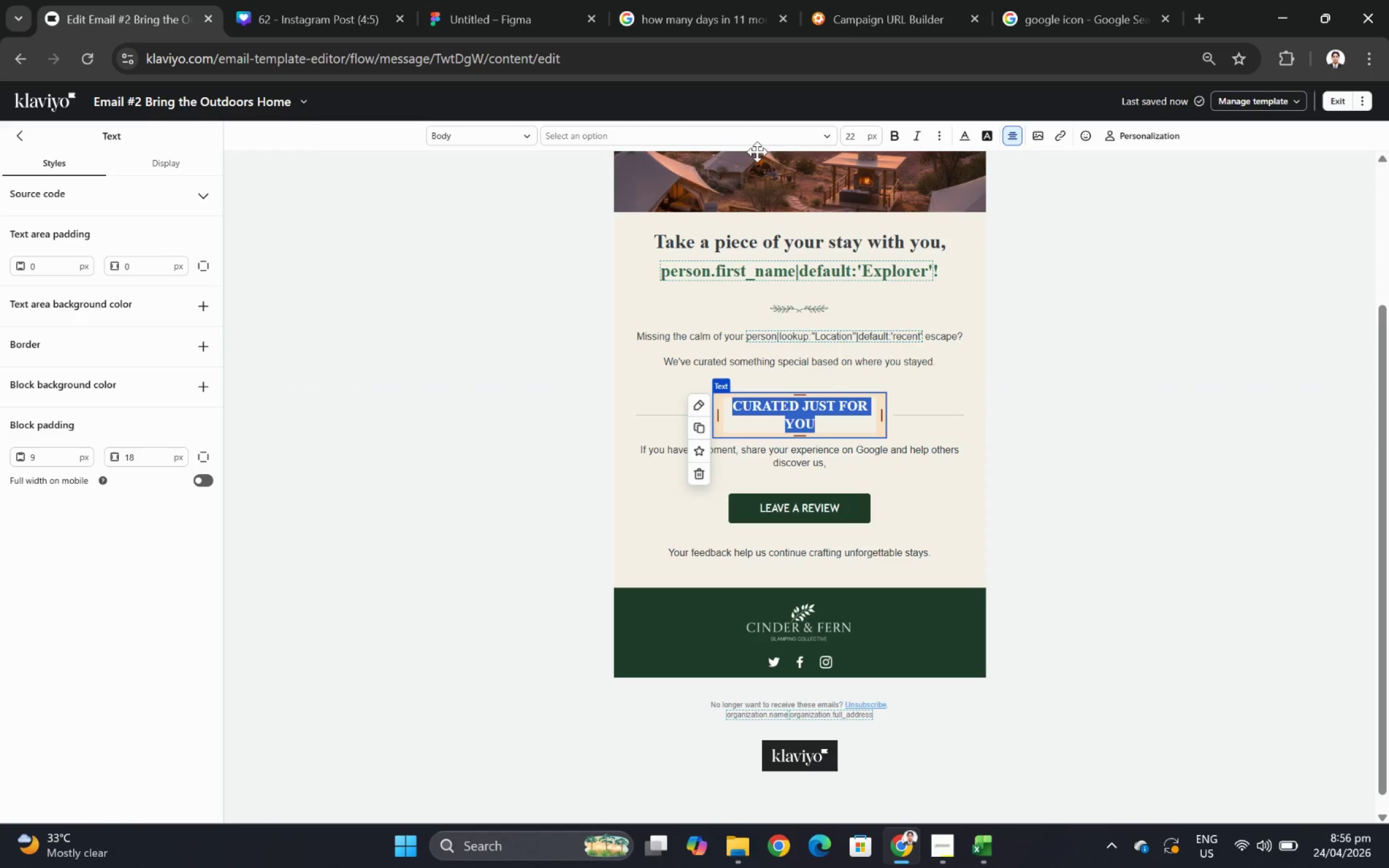 
wait(5.08)
 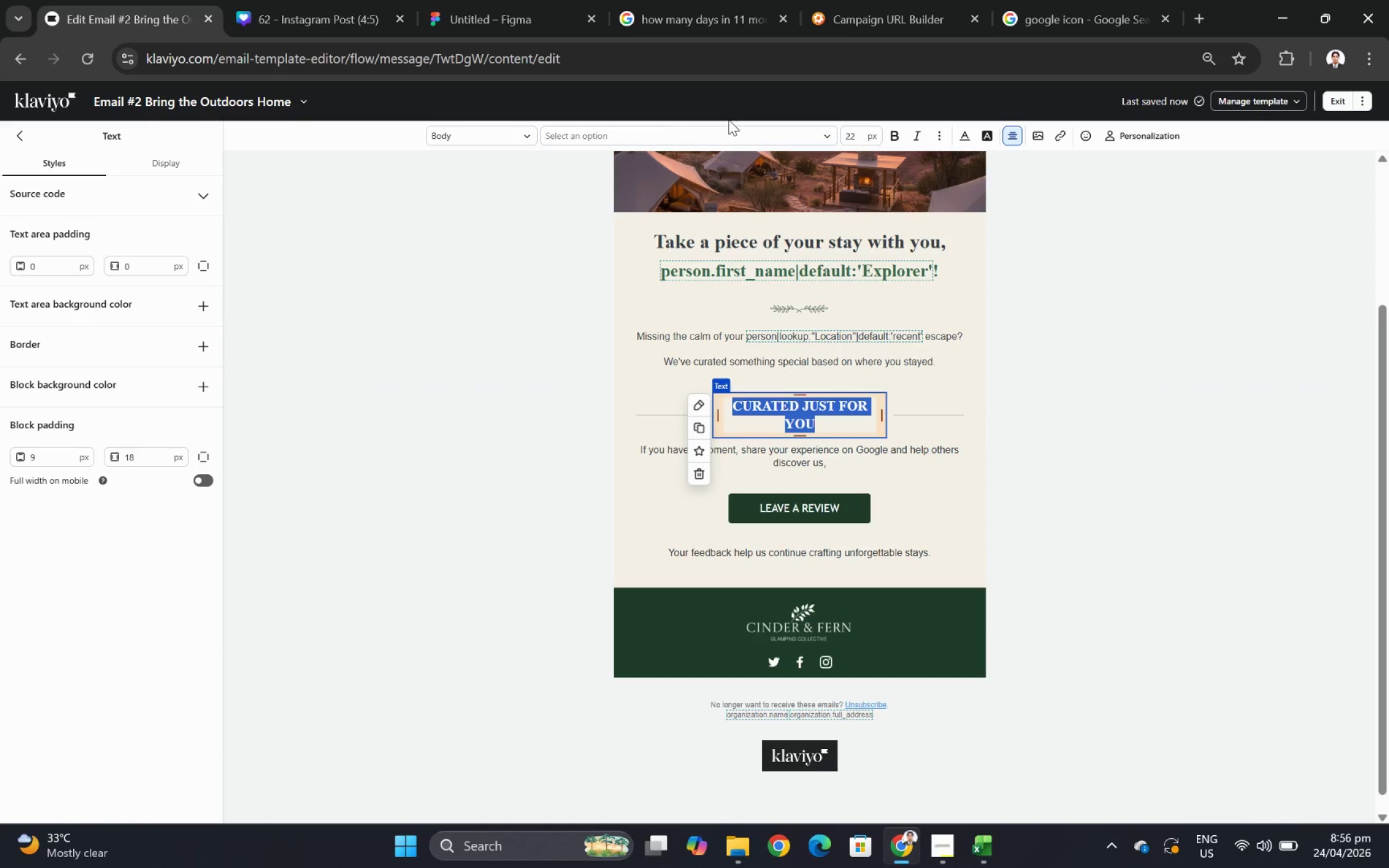 
double_click([849, 139])
 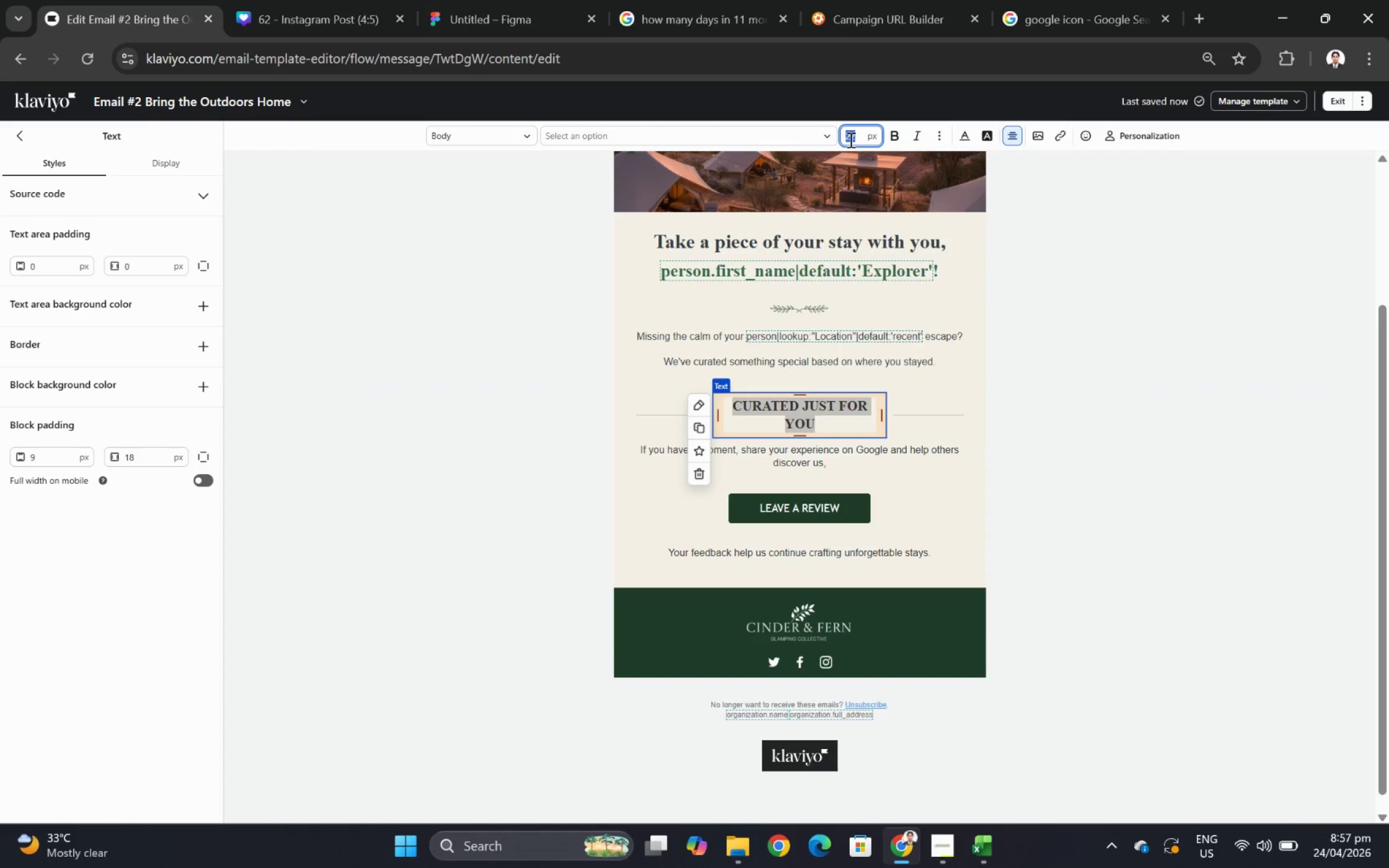 
key(Numpad1)
 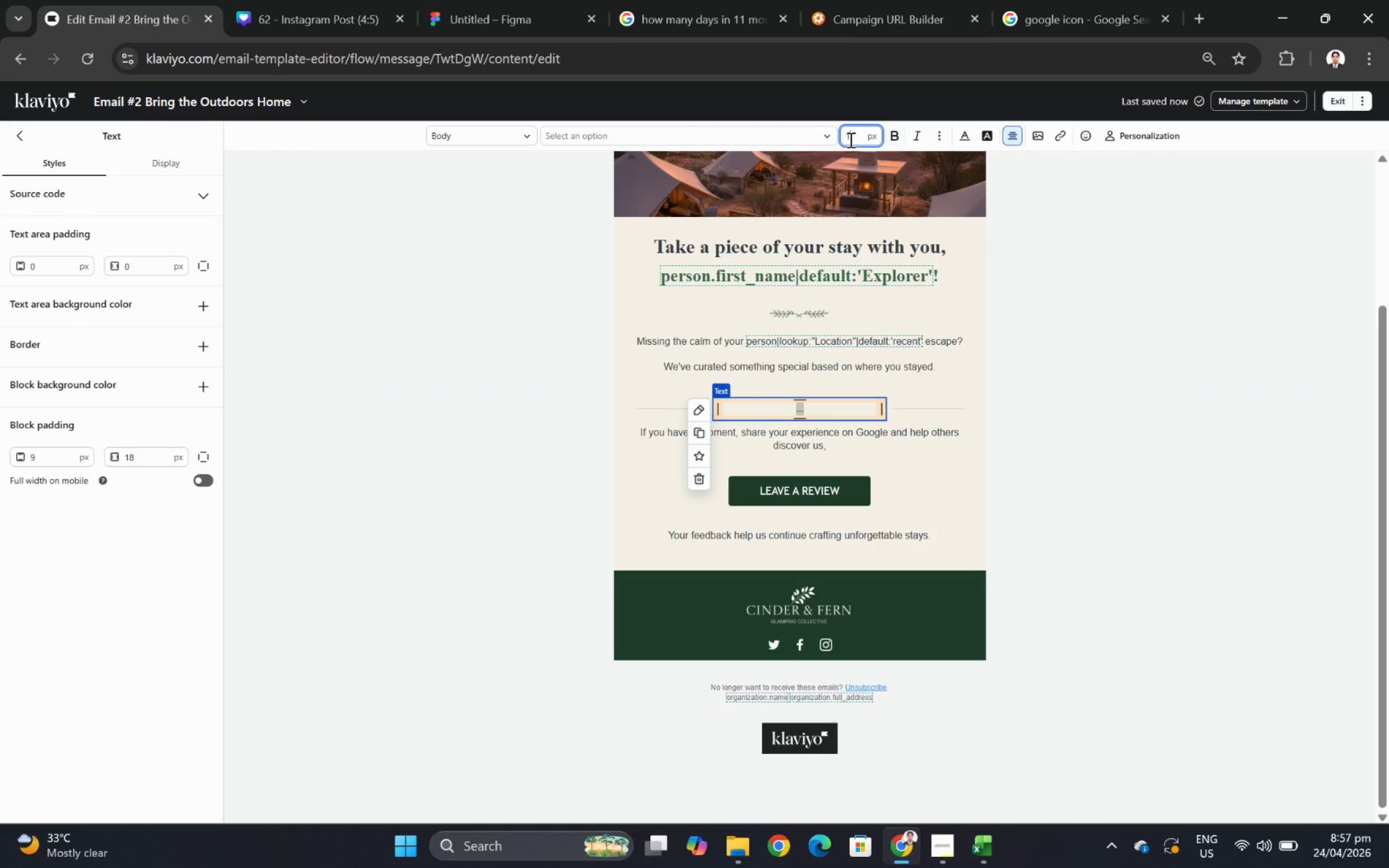 
key(Numpad8)
 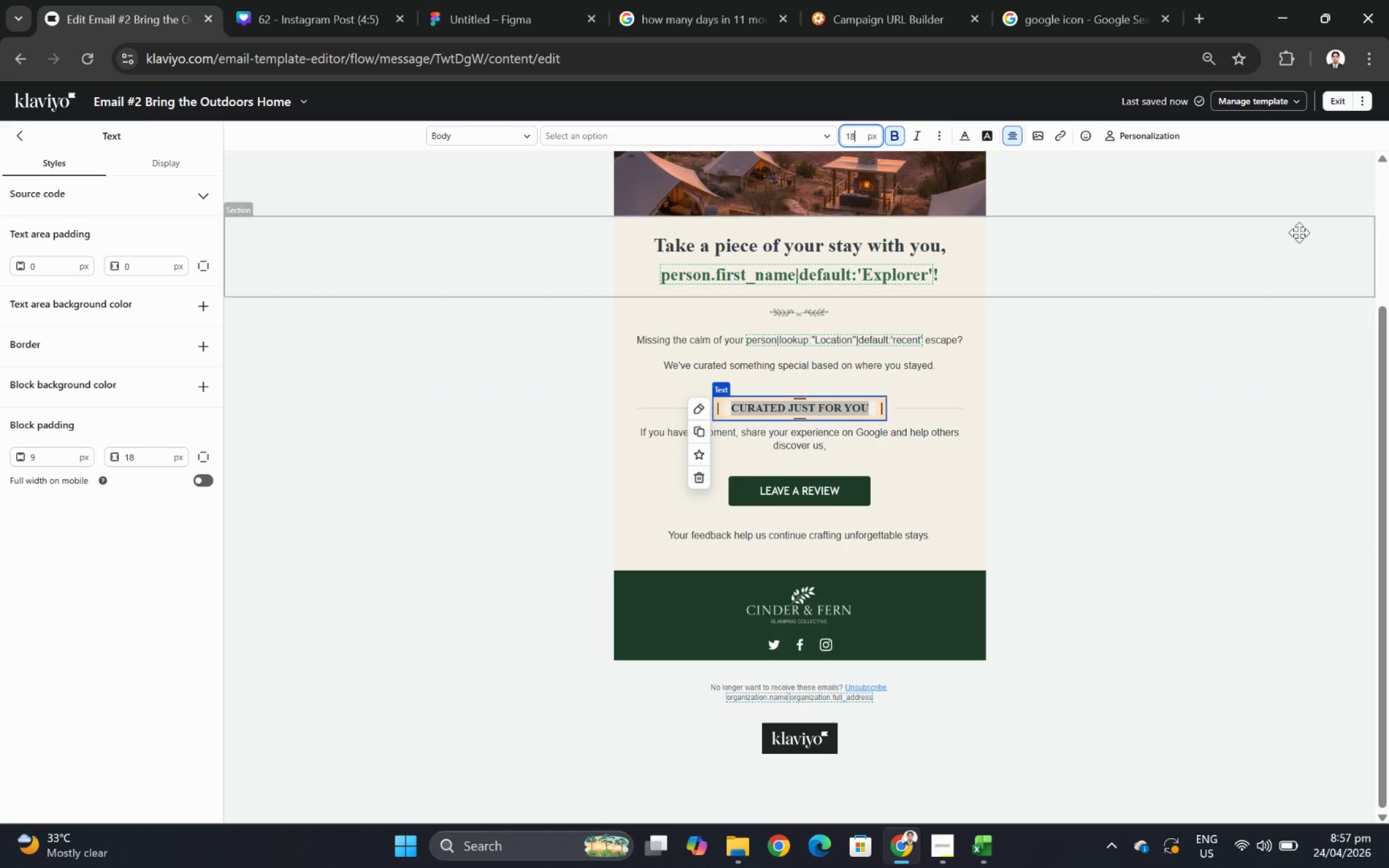 
left_click([1274, 476])
 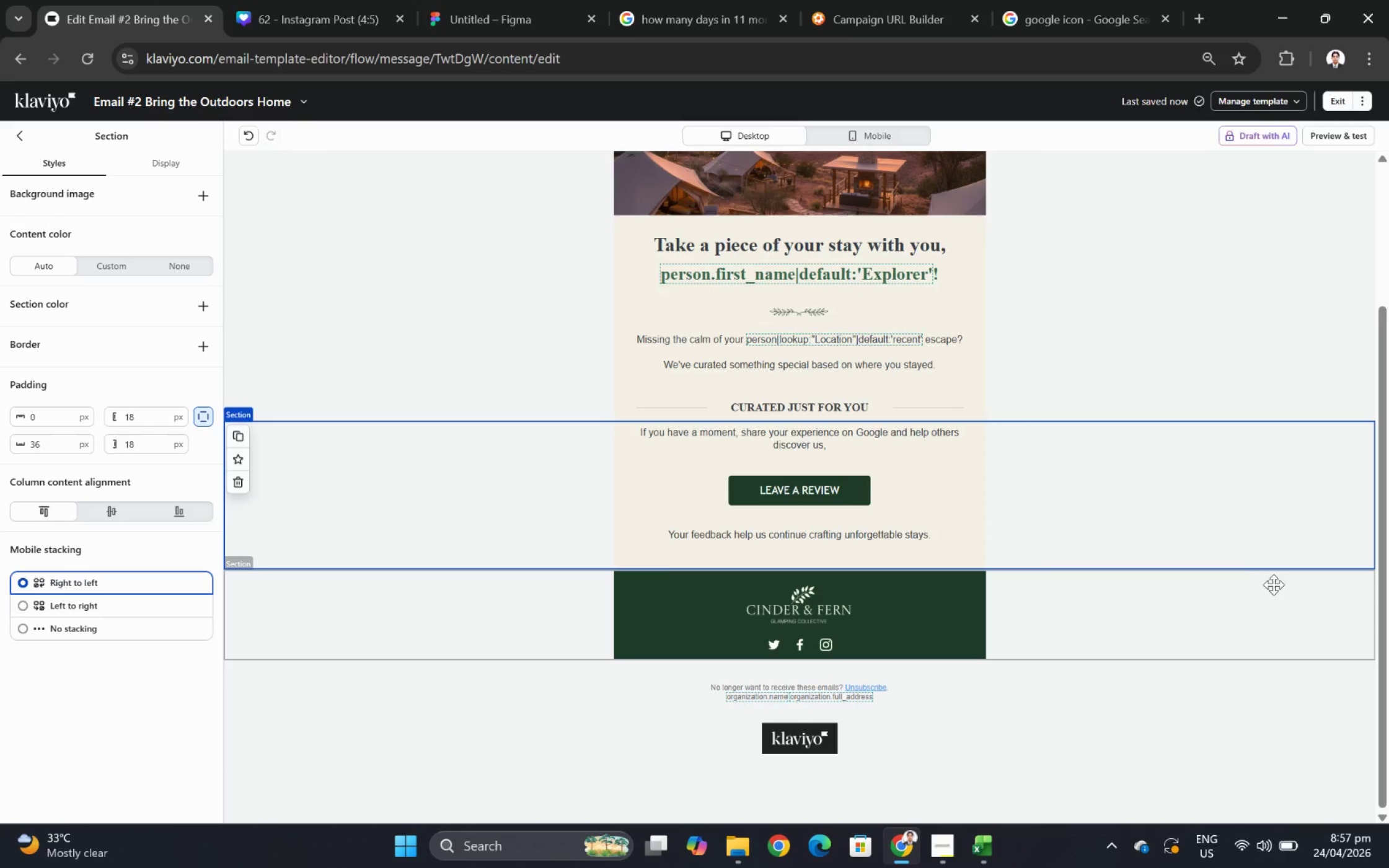 
left_click([1235, 618])
 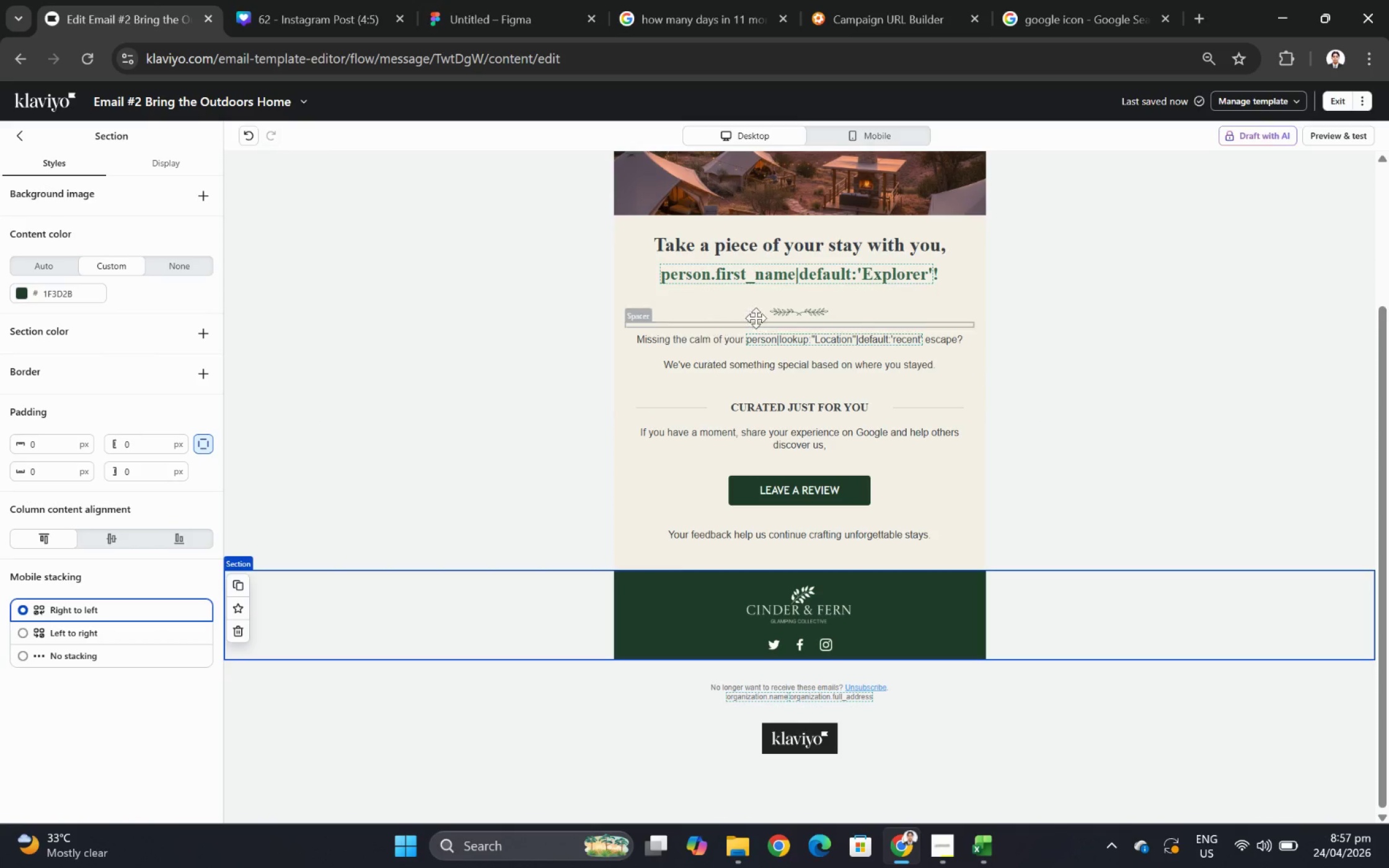 
left_click_drag(start_coordinate=[810, 315], to_coordinate=[811, 387])
 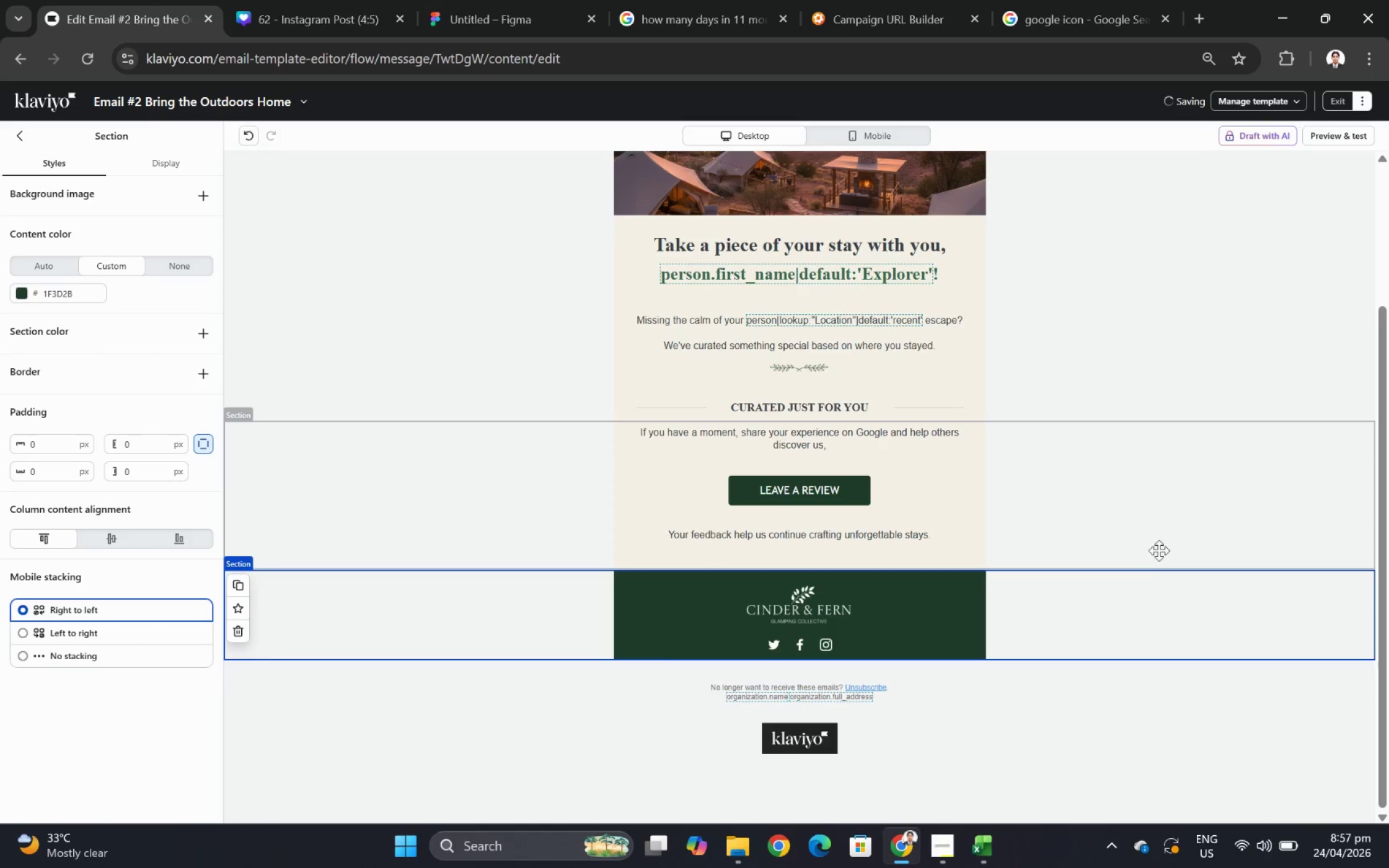 
left_click([1154, 560])
 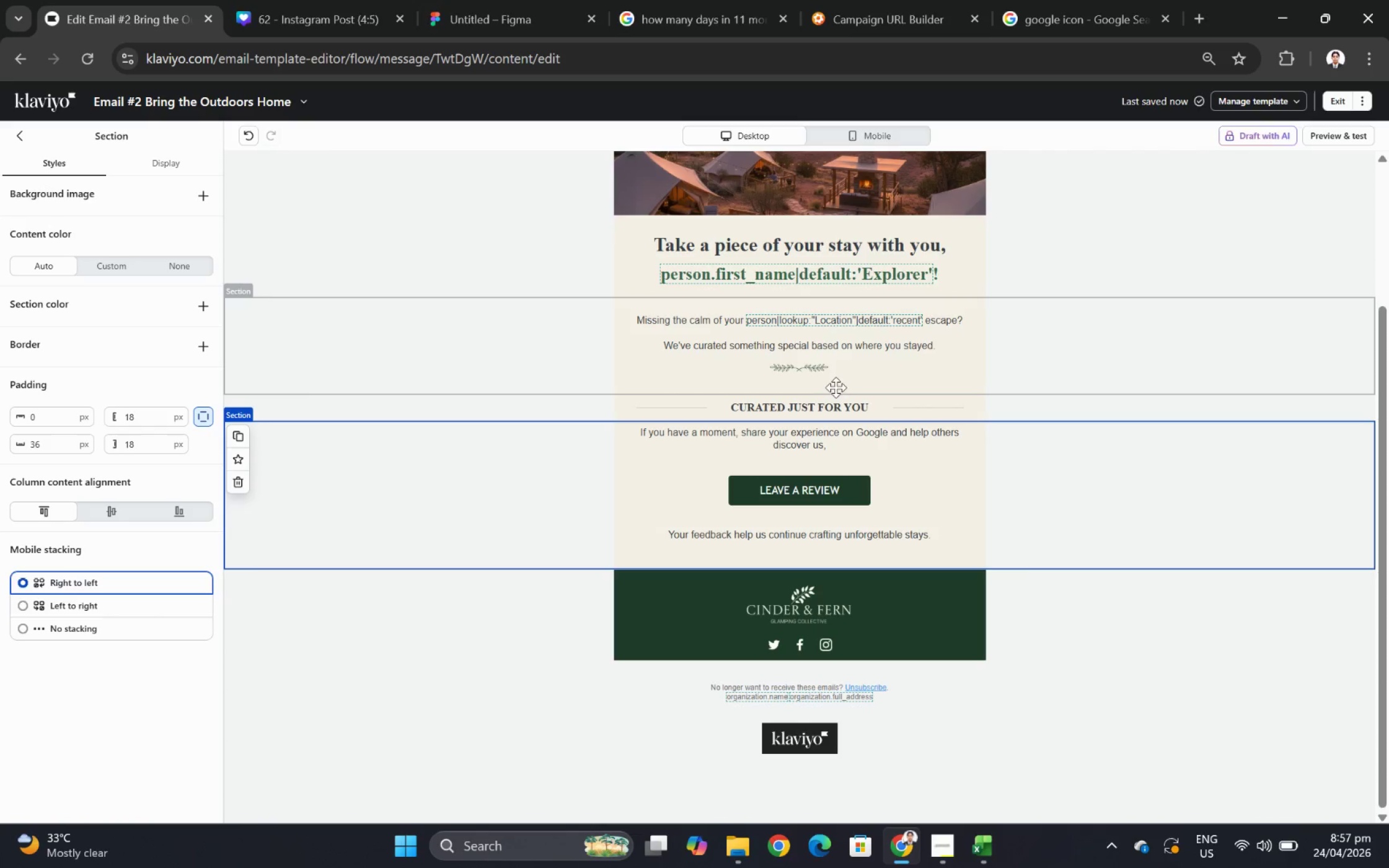 
left_click([808, 385])
 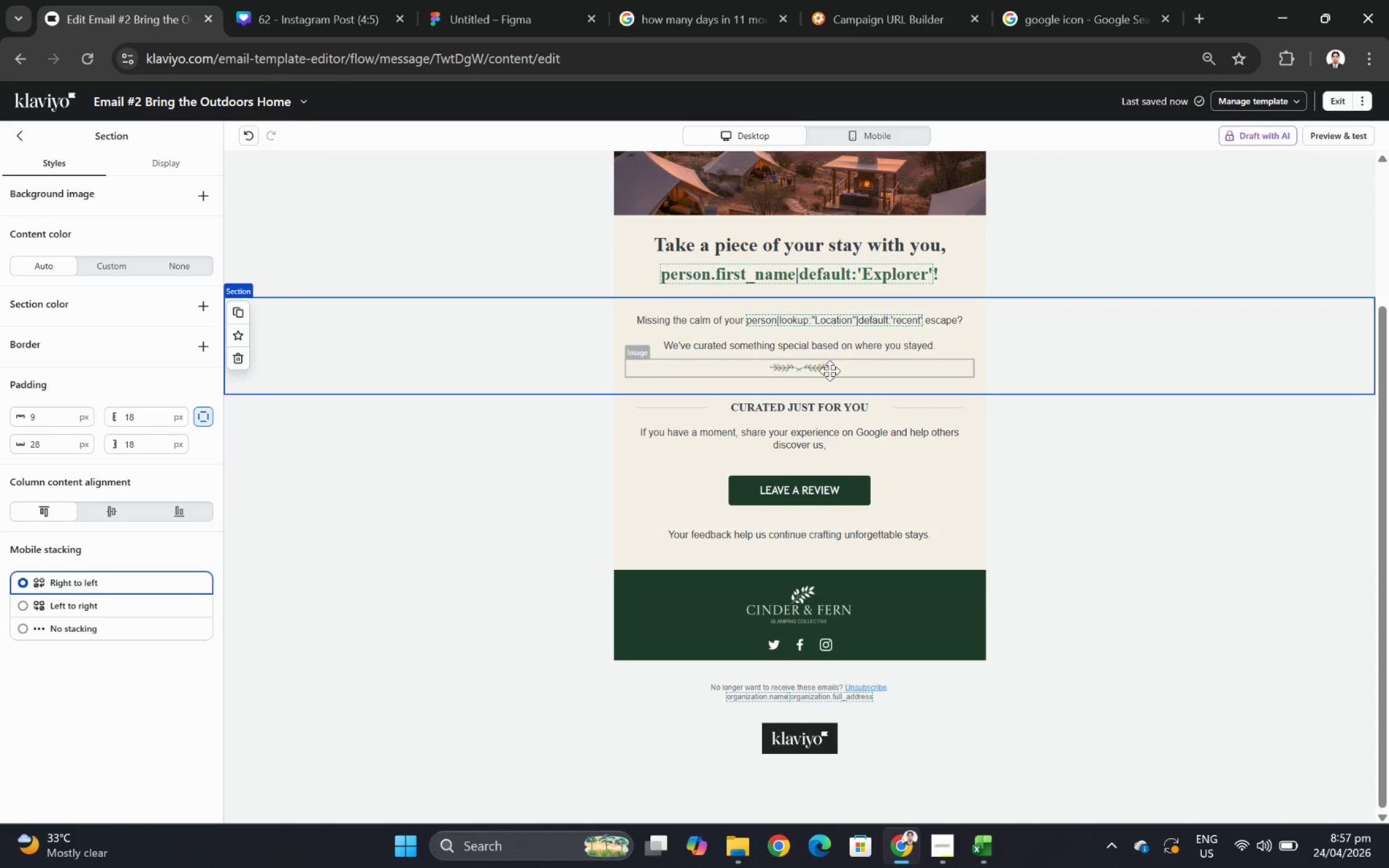 
wait(6.94)
 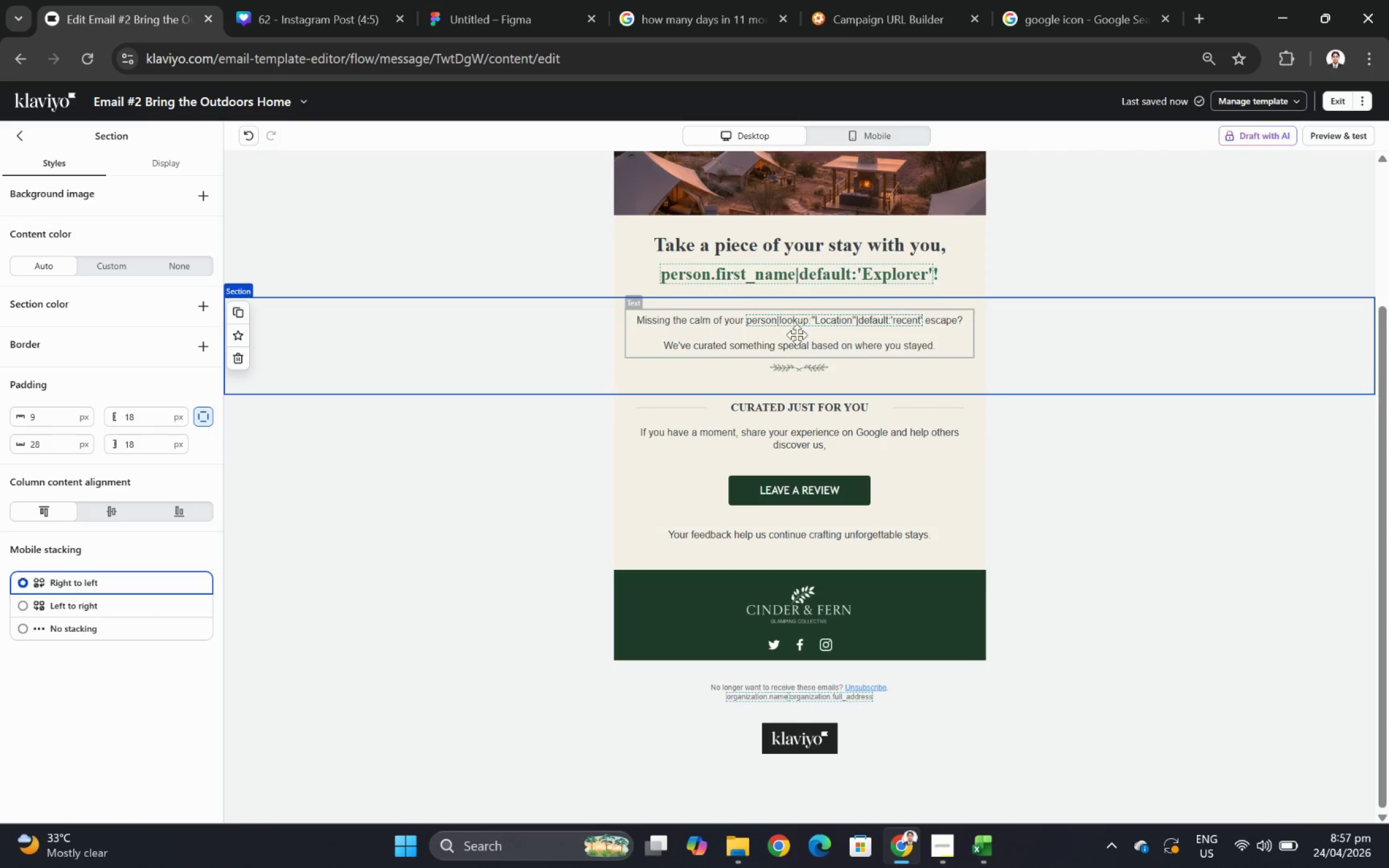 
left_click([25, 134])
 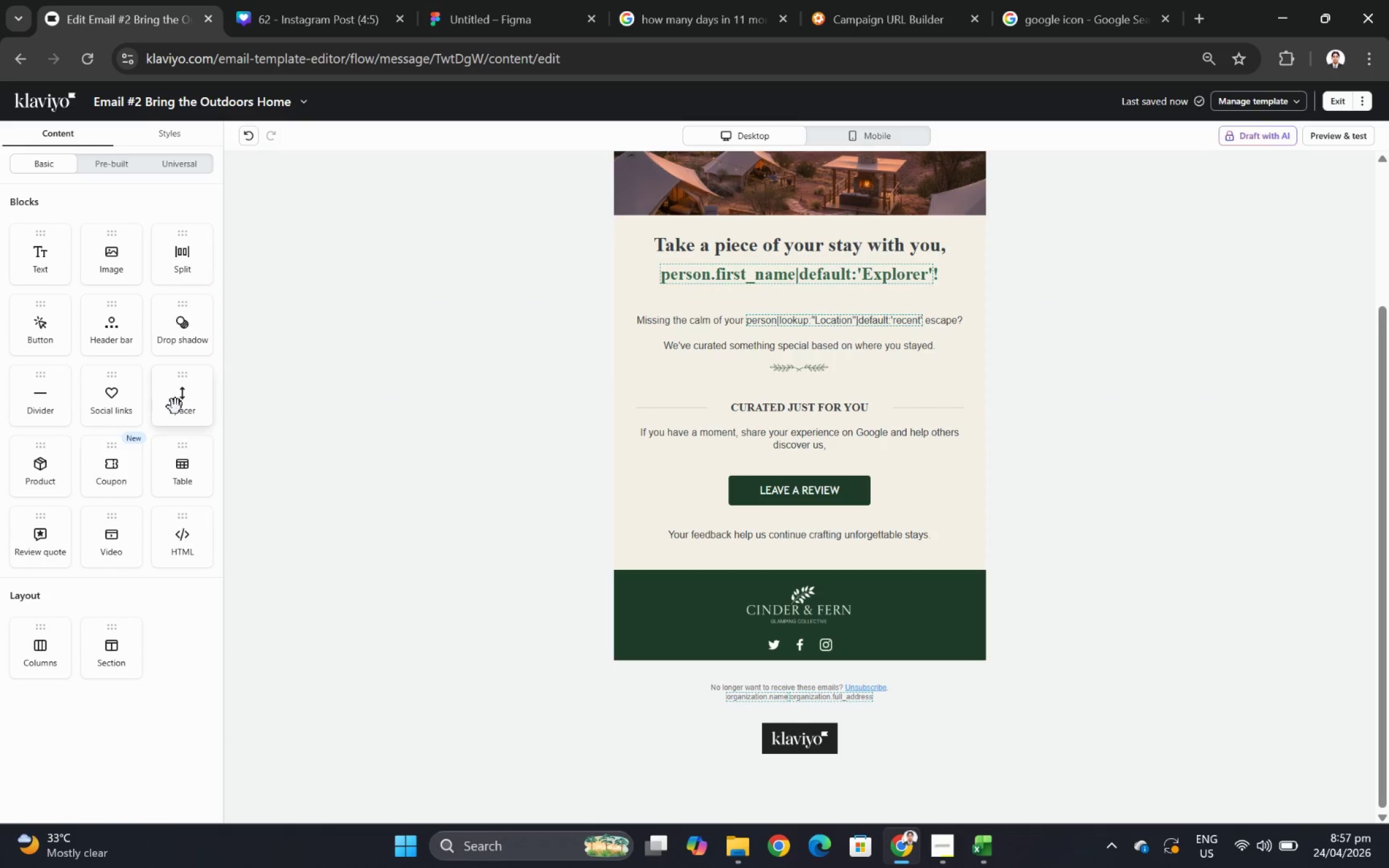 
left_click_drag(start_coordinate=[179, 405], to_coordinate=[818, 369])
 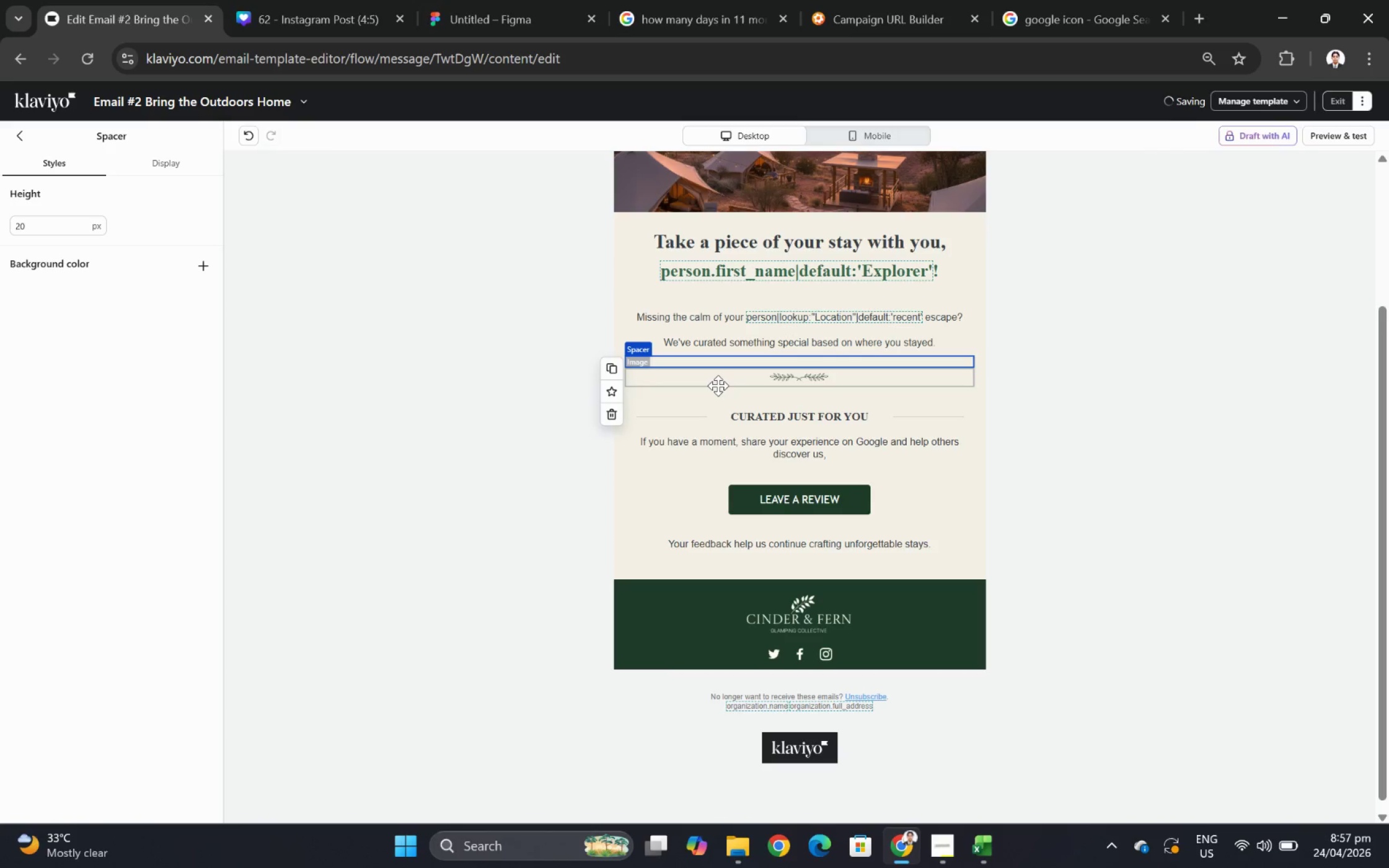 
left_click([718, 385])
 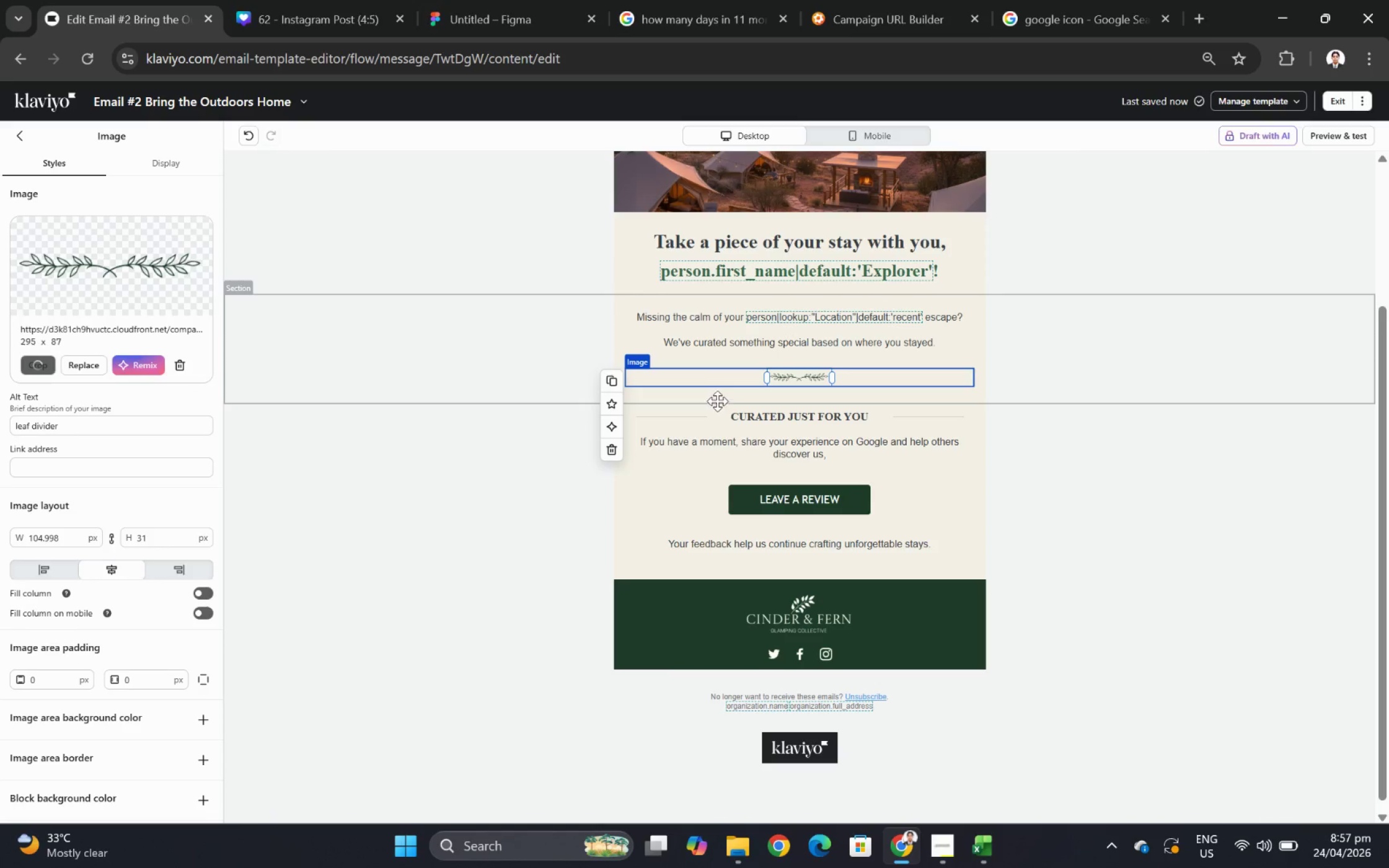 
left_click([715, 398])
 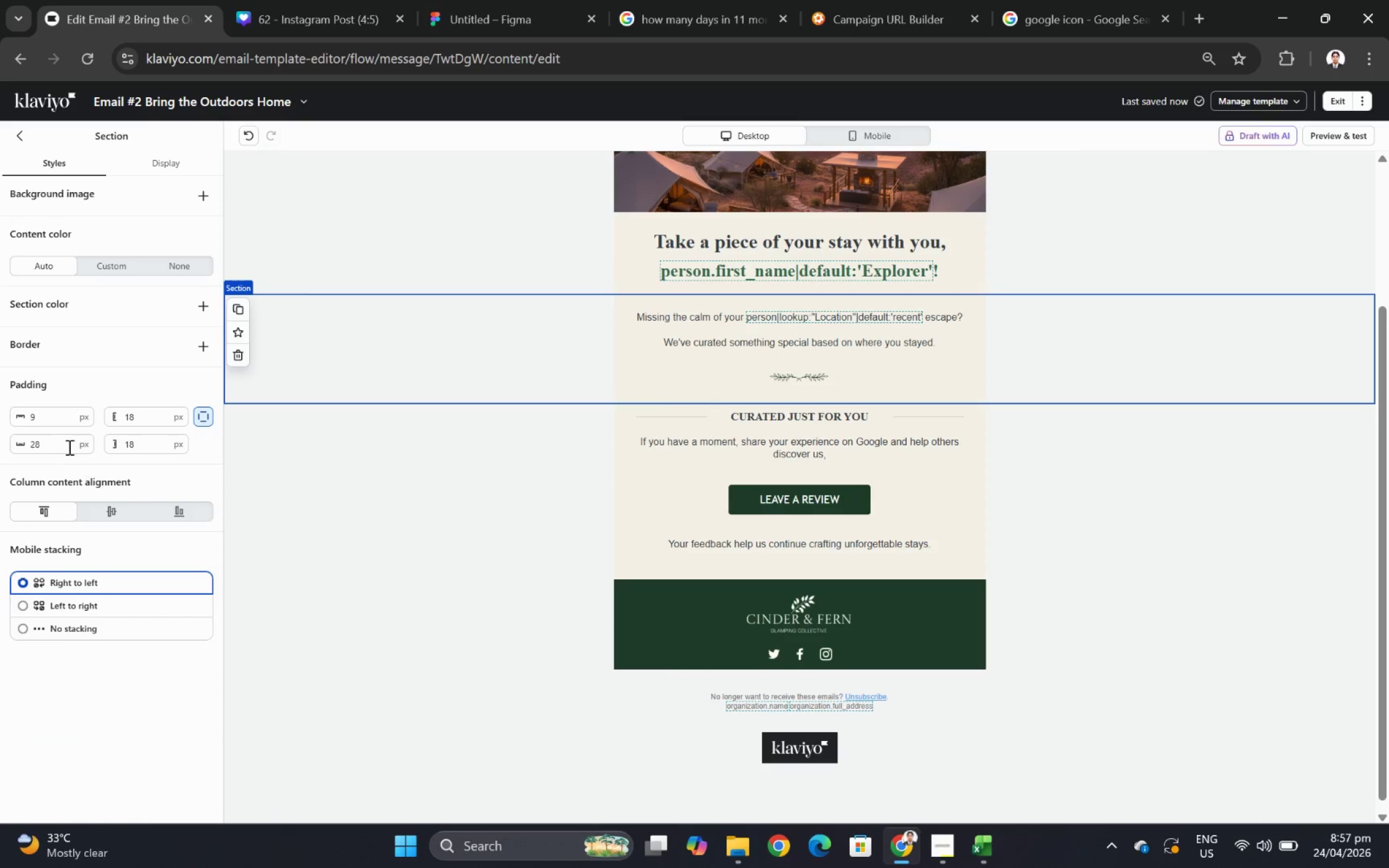 
double_click([63, 444])
 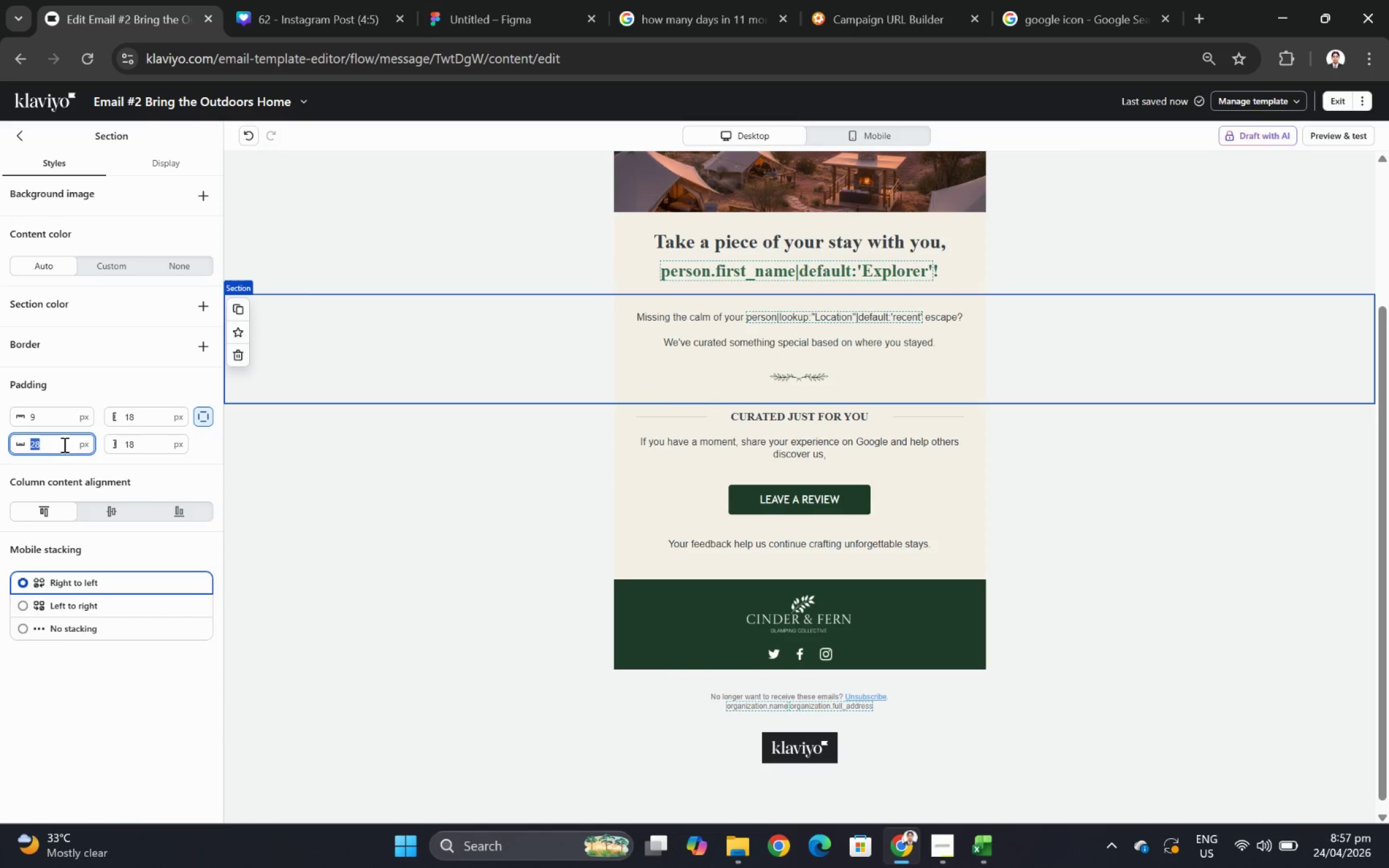 
key(Numpad0)
 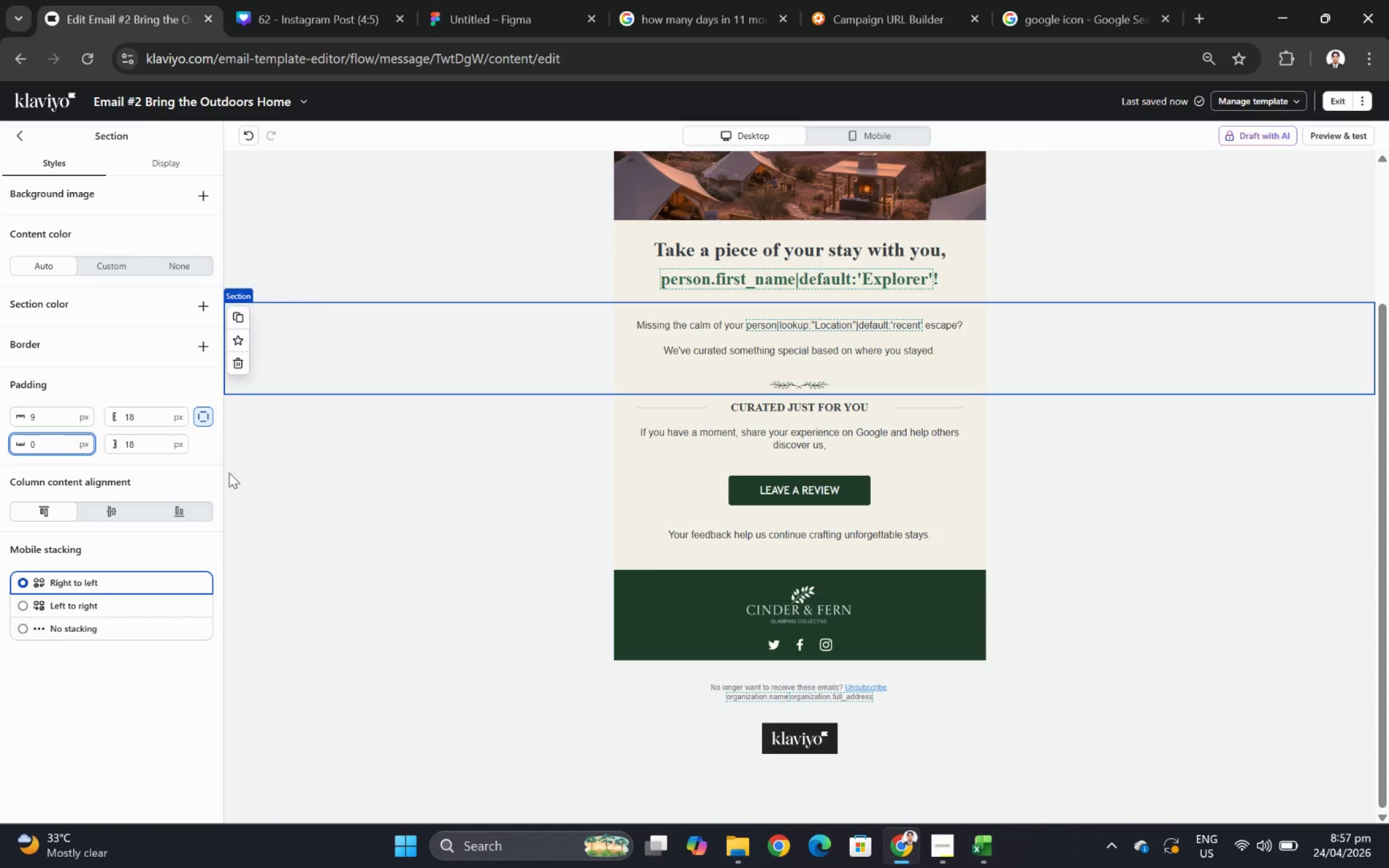 
left_click([1028, 718])
 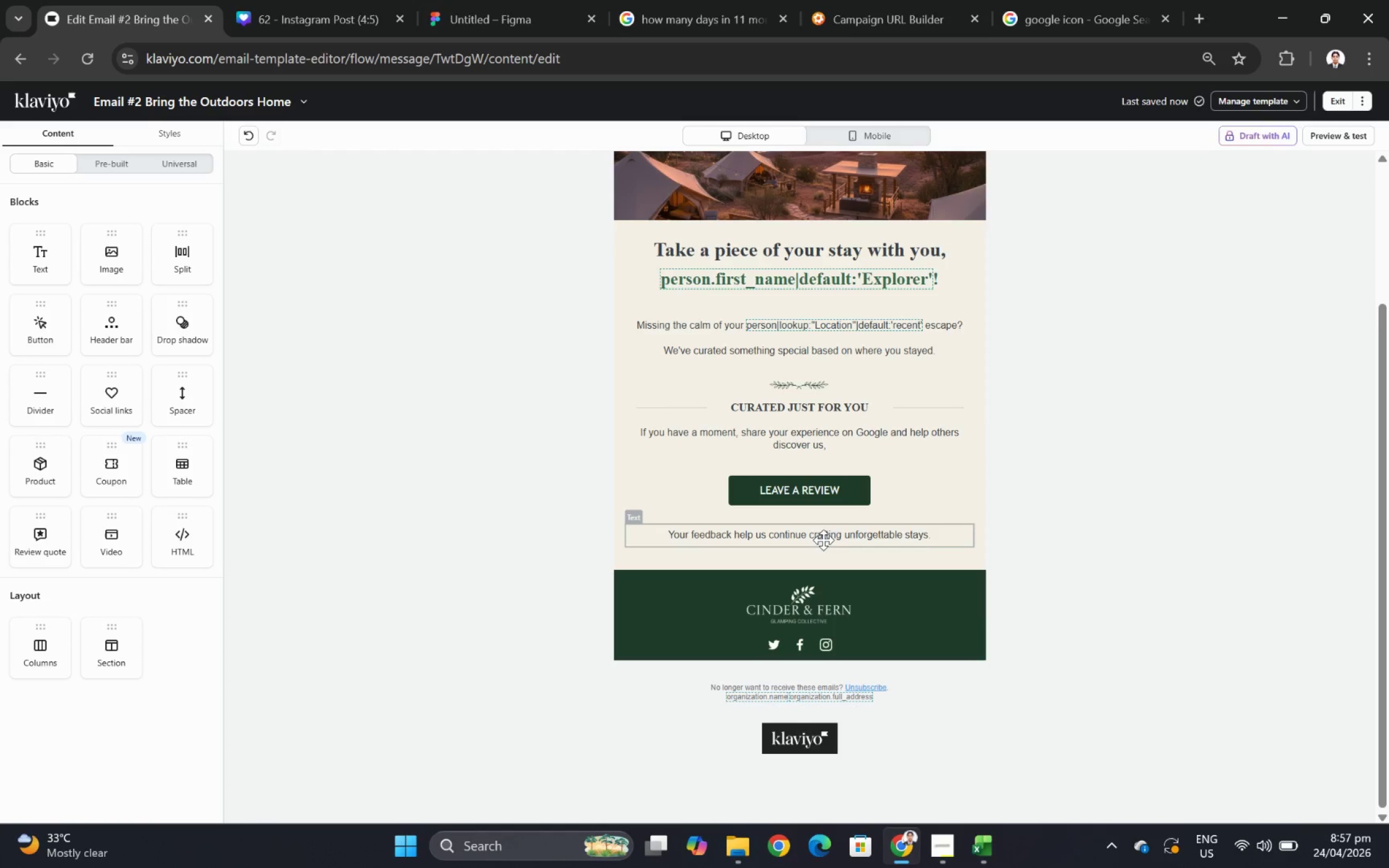 
wait(8.62)
 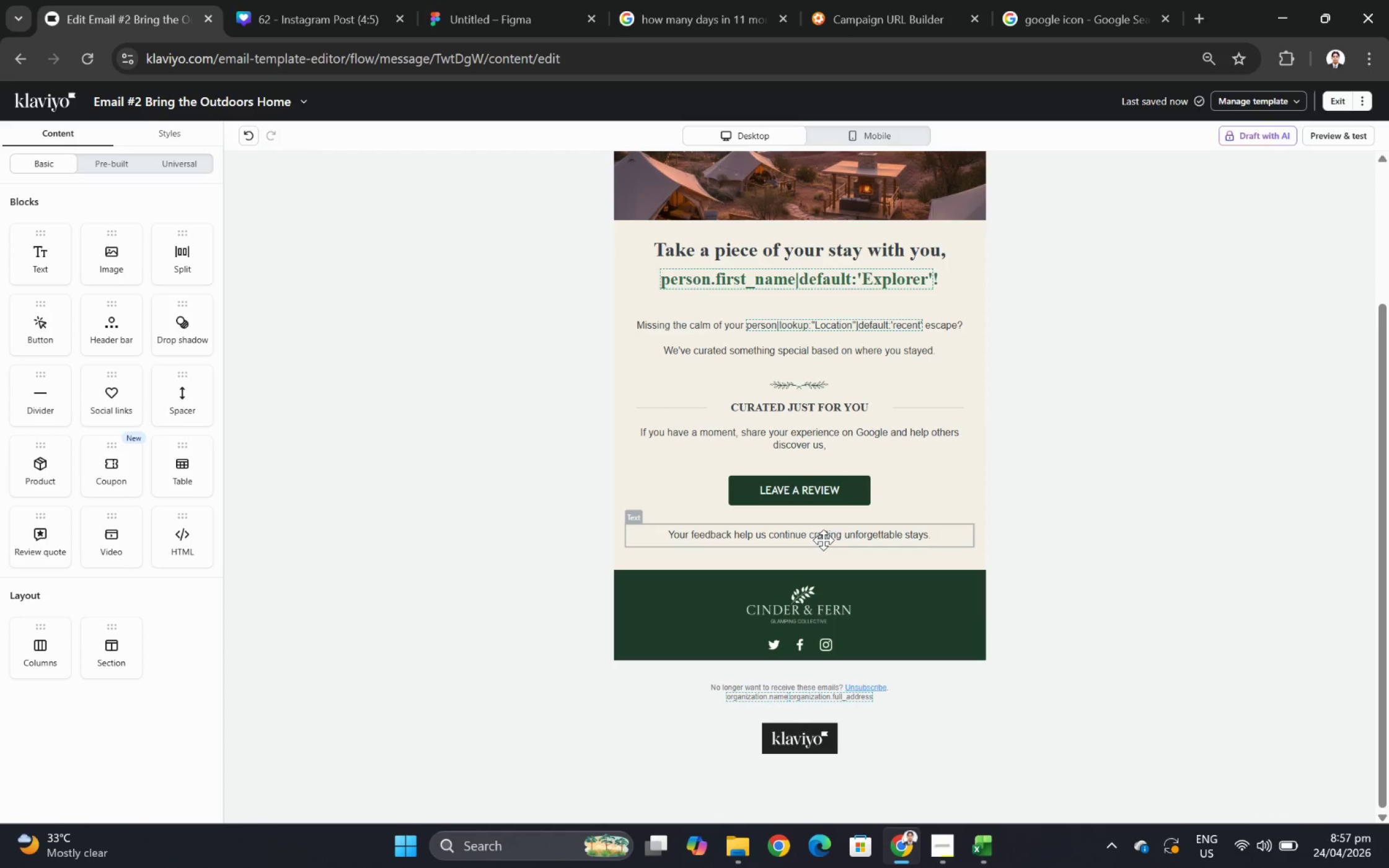 
left_click([938, 441])
 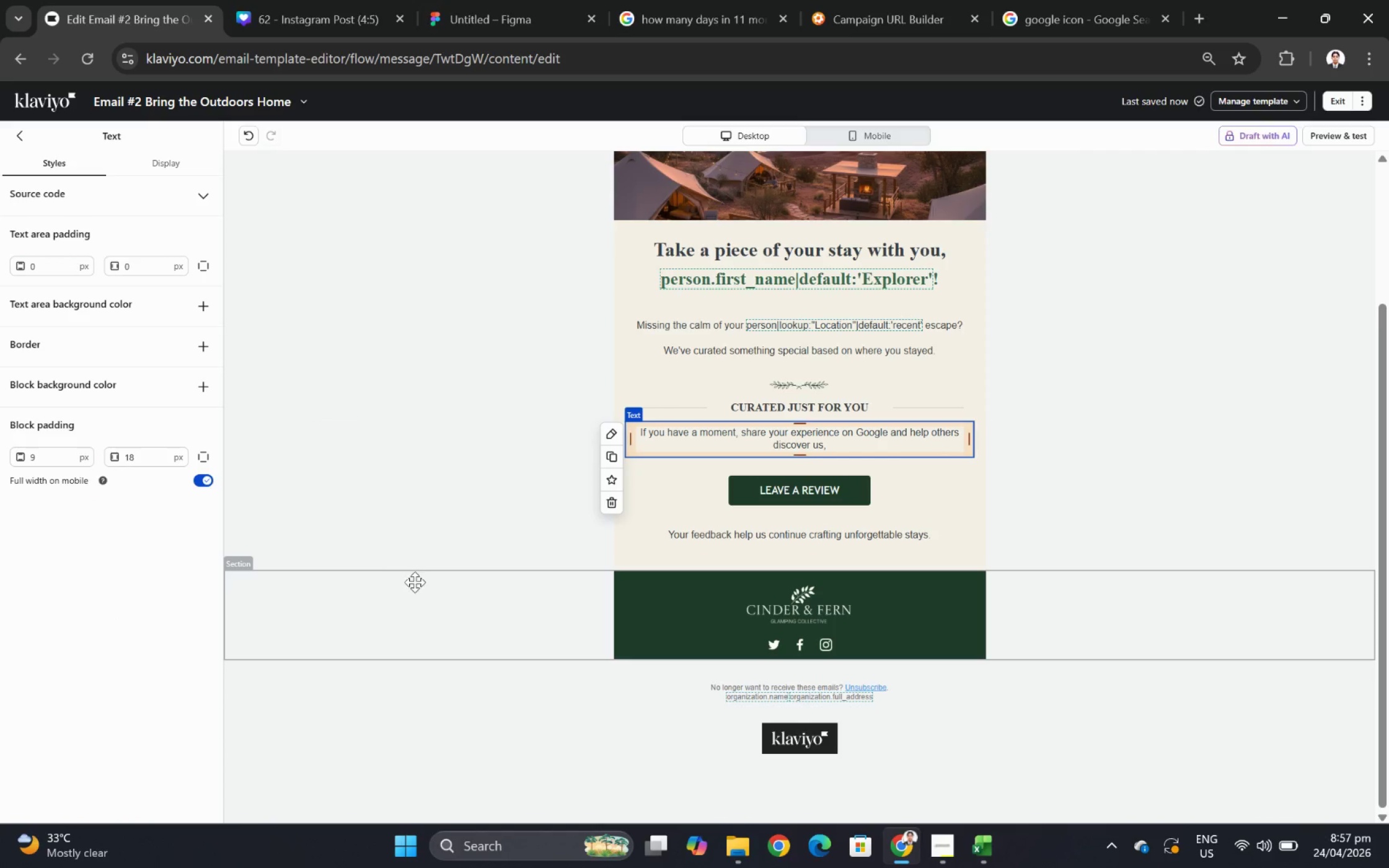 
left_click([423, 506])
 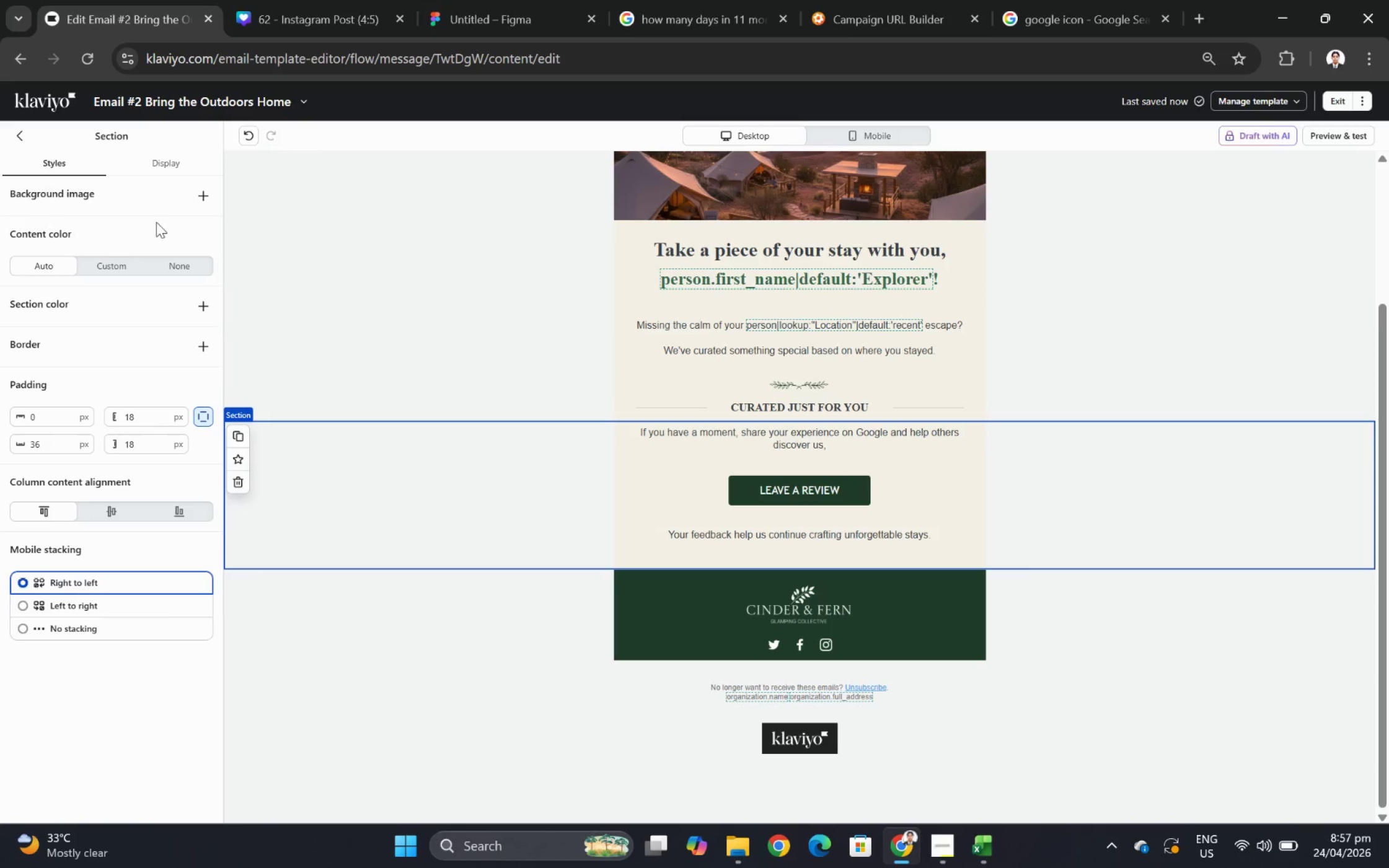 
mouse_move([45, 141])
 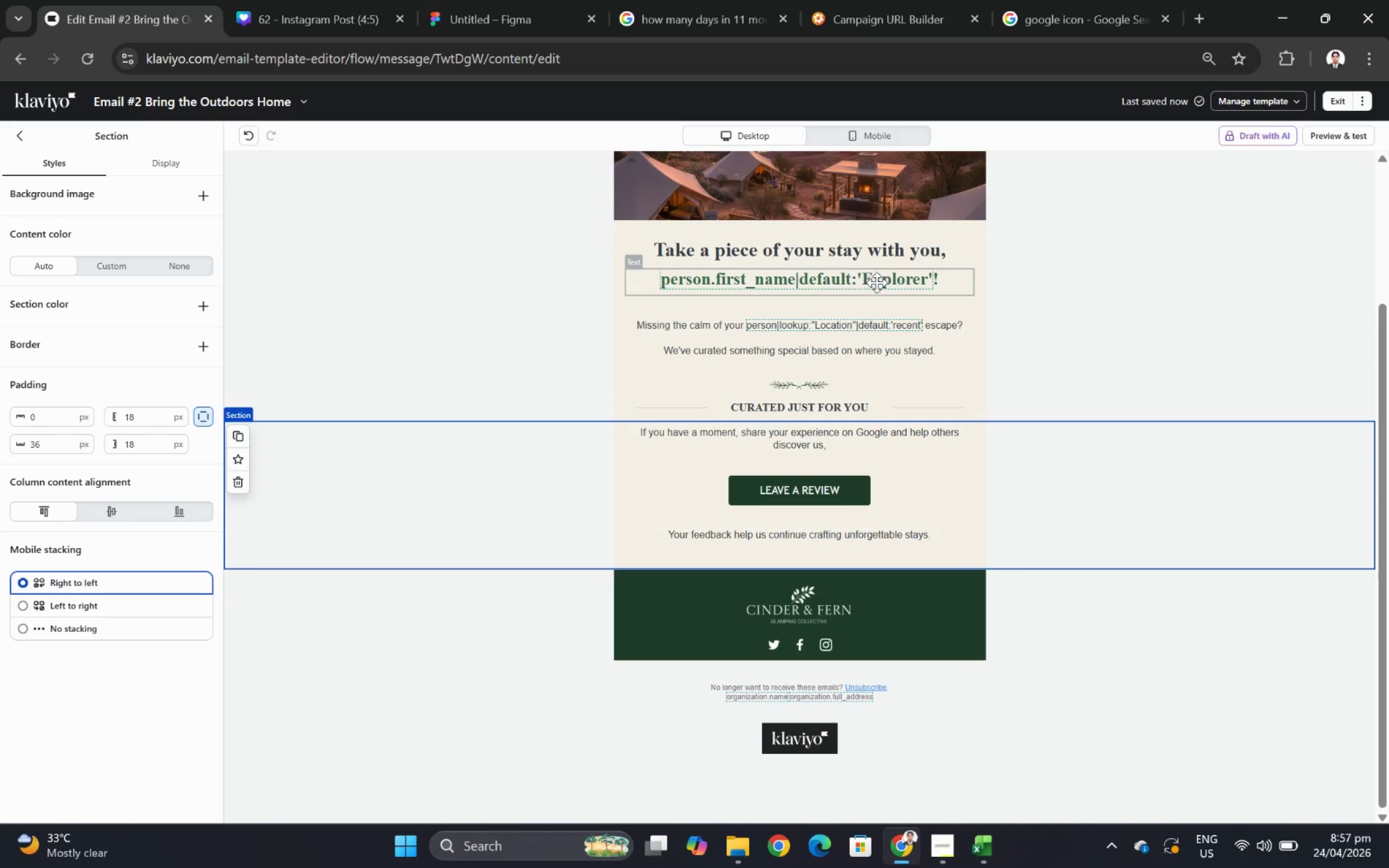 
scroll: coordinate [876, 288], scroll_direction: up, amount: 3.0
 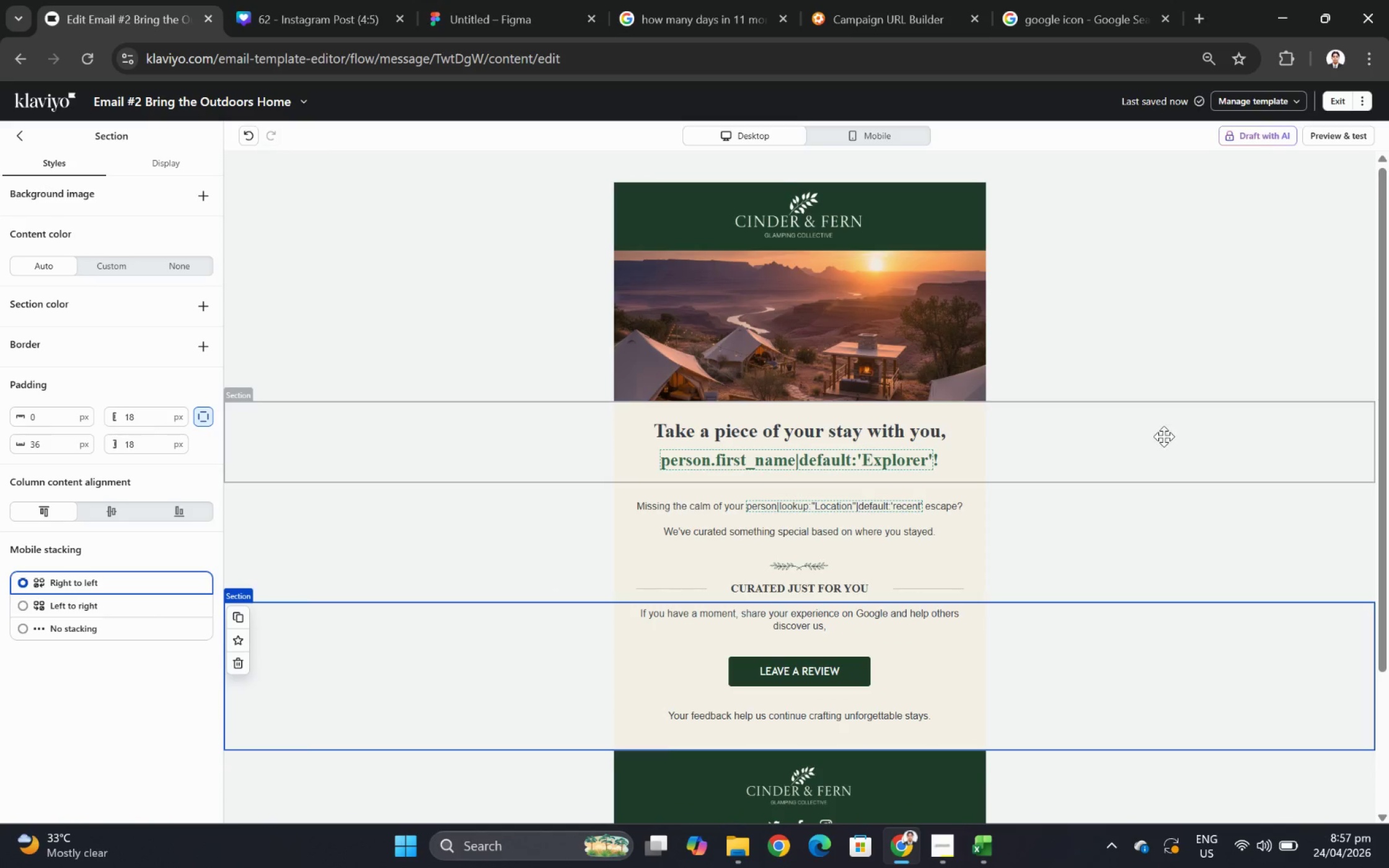 
scroll: coordinate [1077, 504], scroll_direction: down, amount: 3.0
 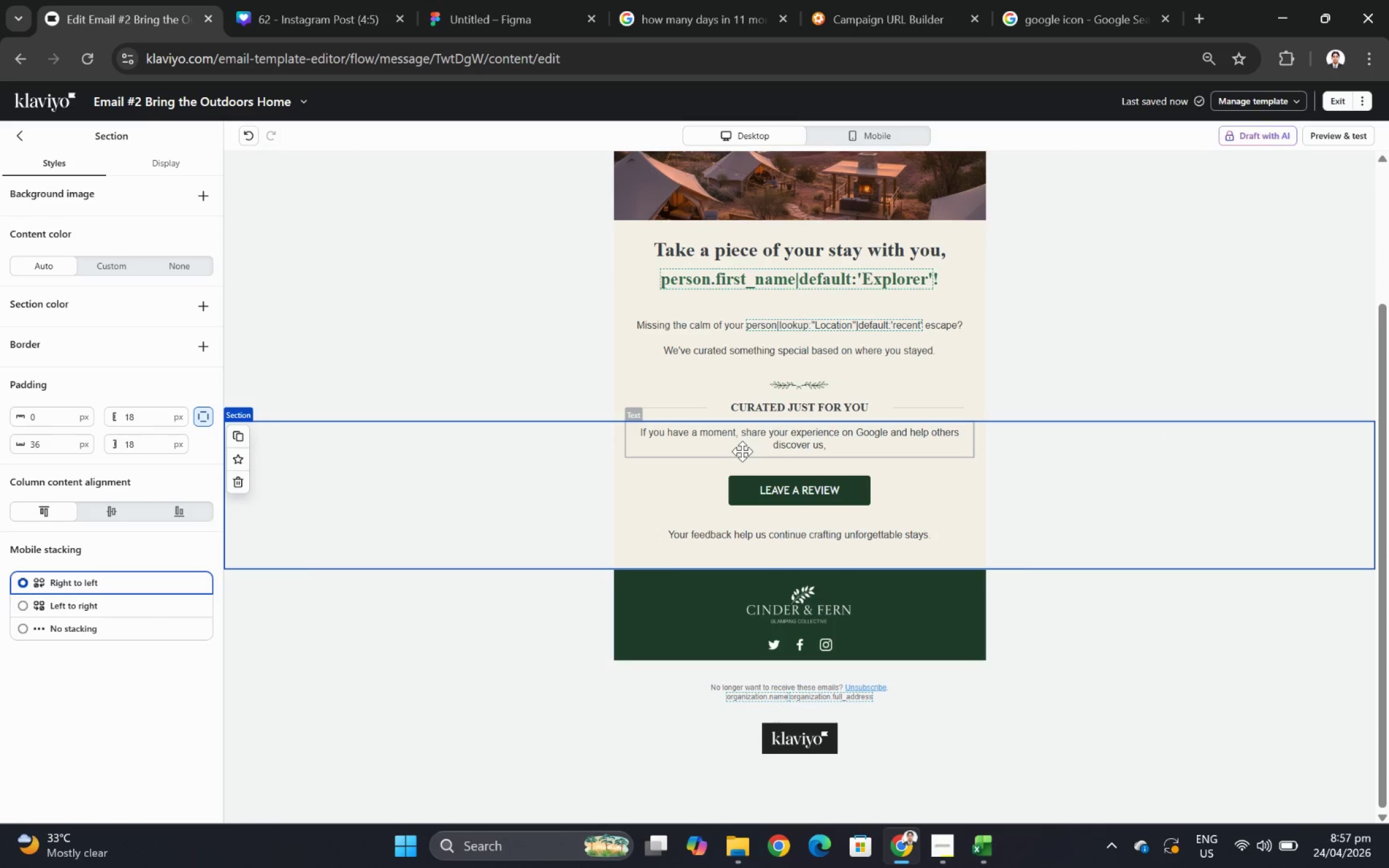 
wait(8.68)
 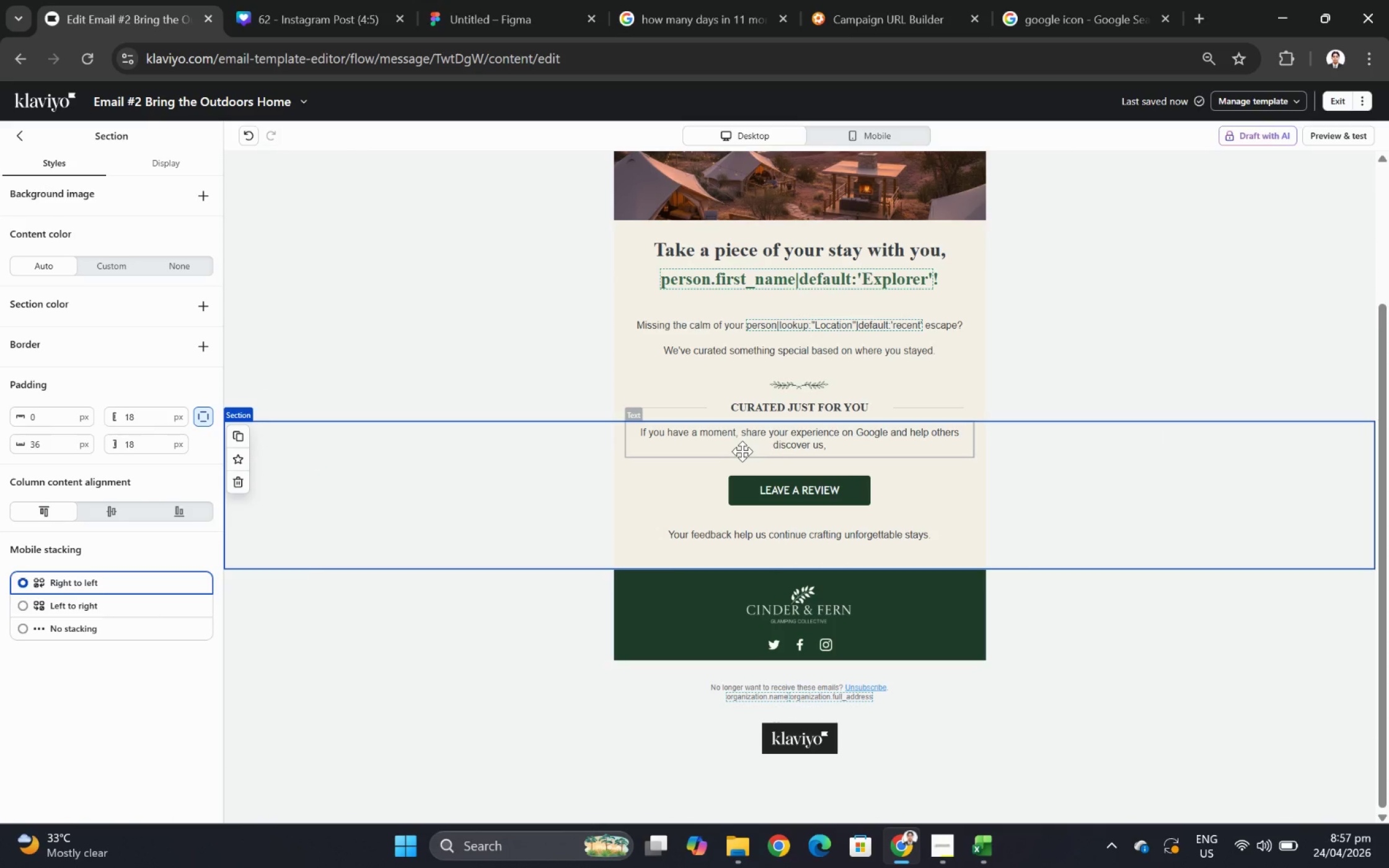 
left_click([21, 141])
 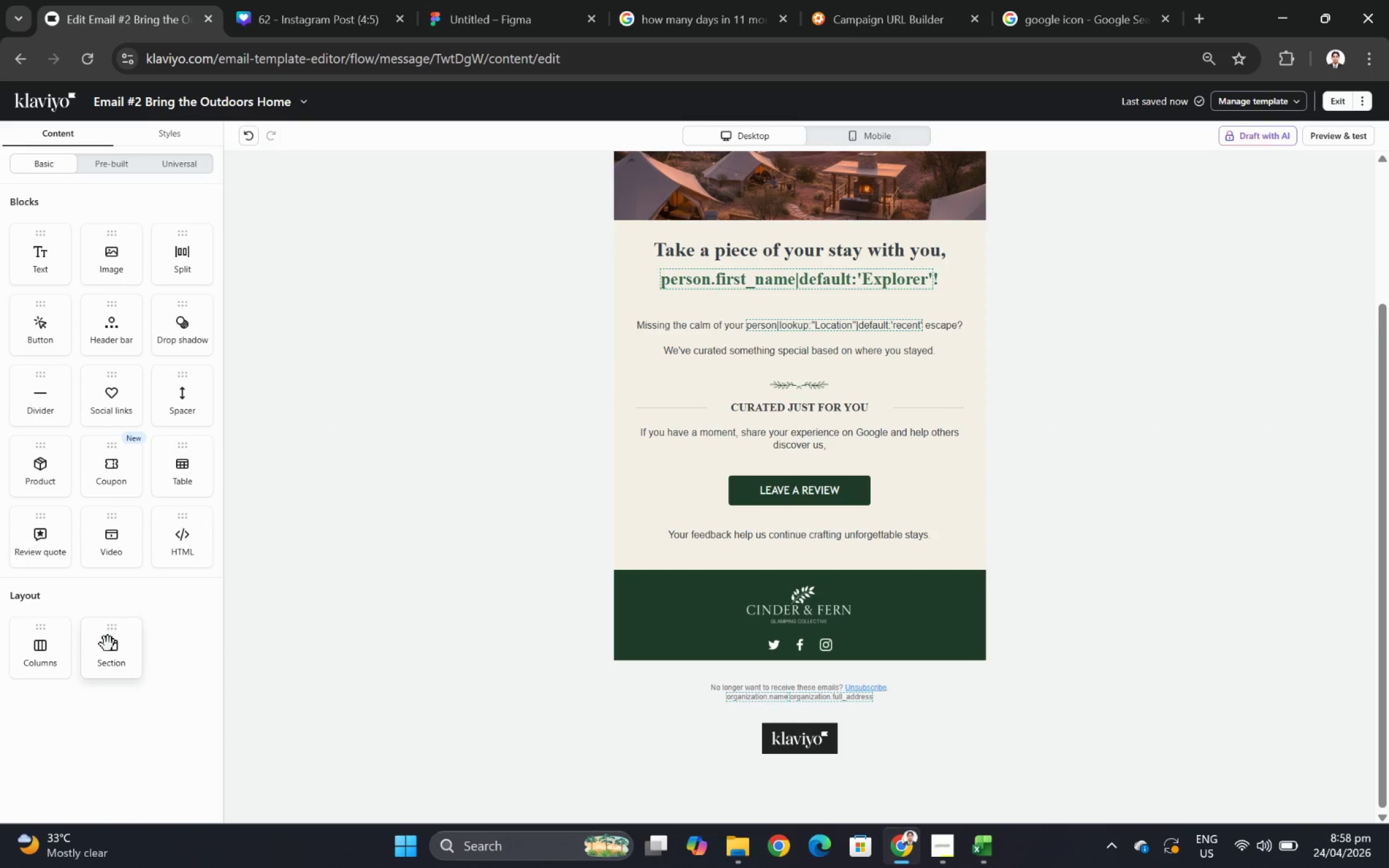 
left_click_drag(start_coordinate=[108, 644], to_coordinate=[567, 443])
 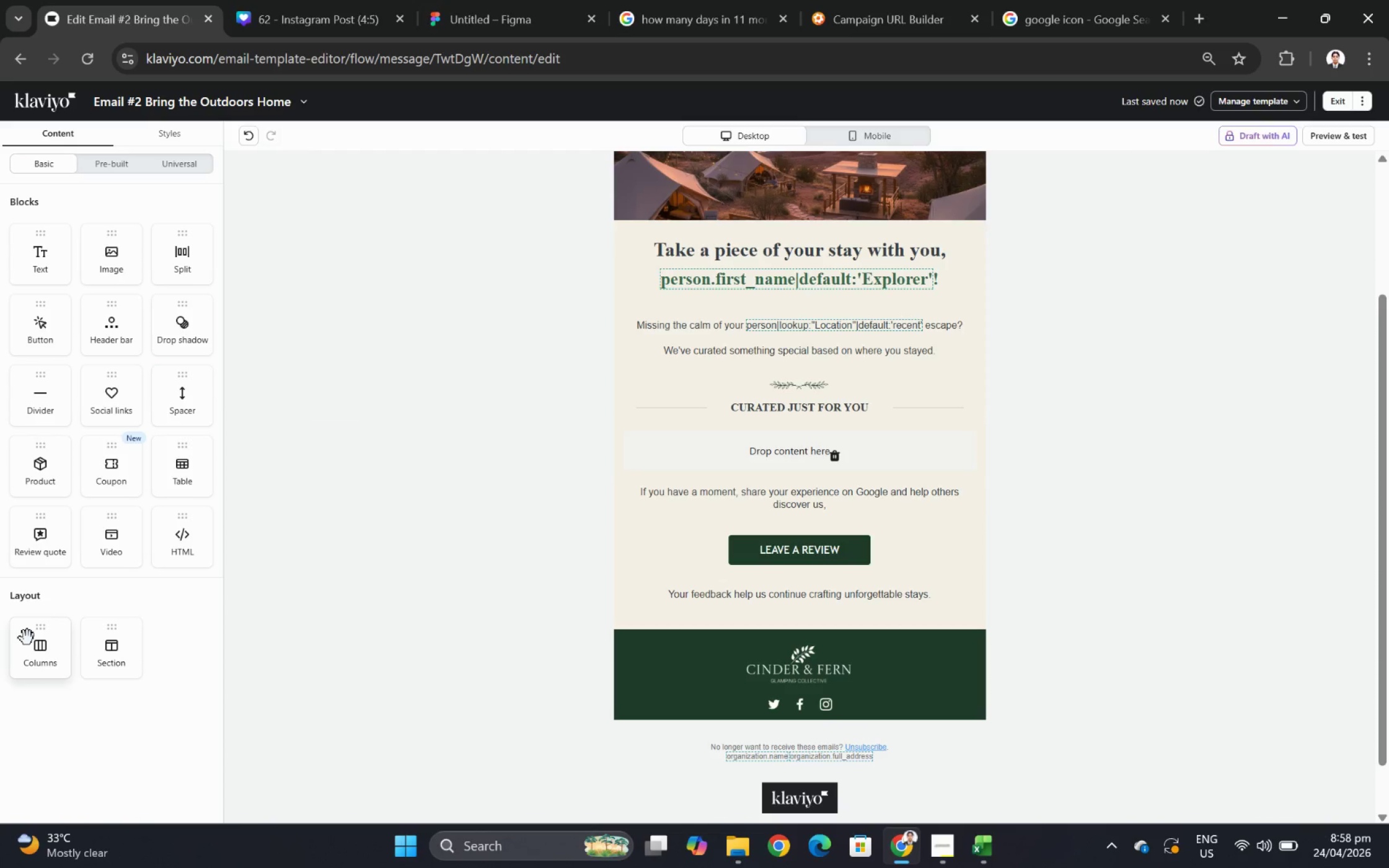 
left_click_drag(start_coordinate=[22, 643], to_coordinate=[749, 446])
 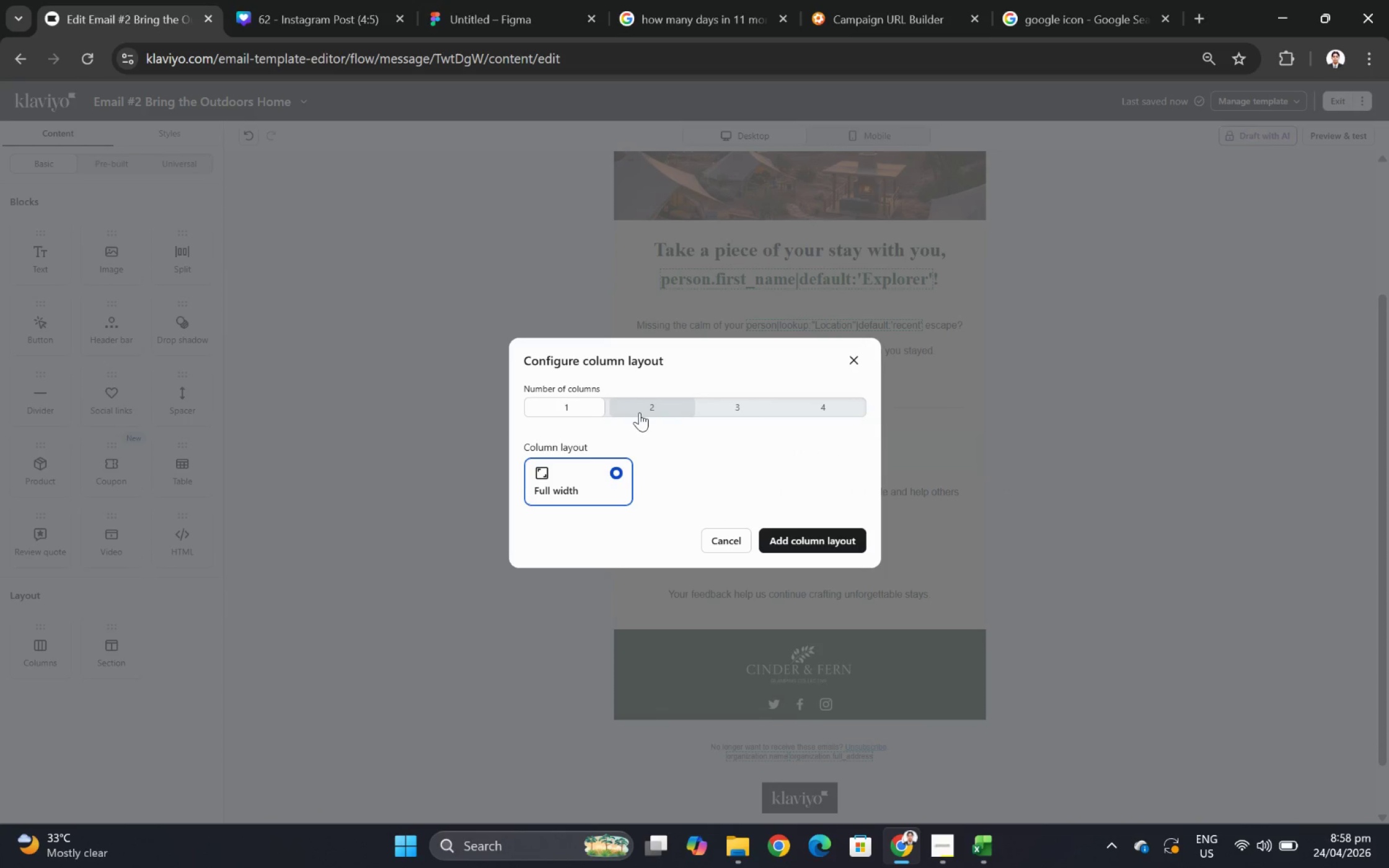 
left_click([639, 412])
 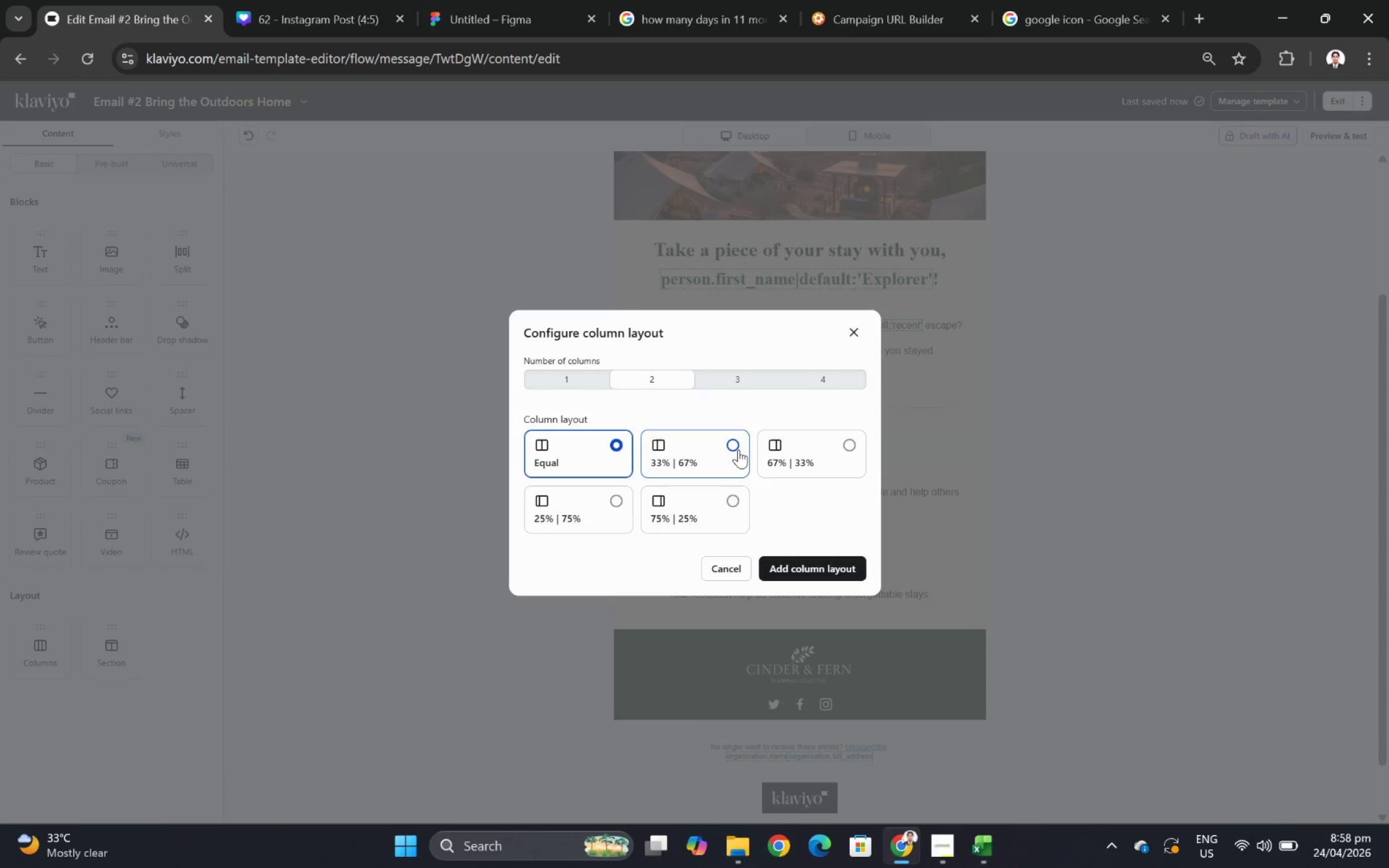 
wait(5.22)
 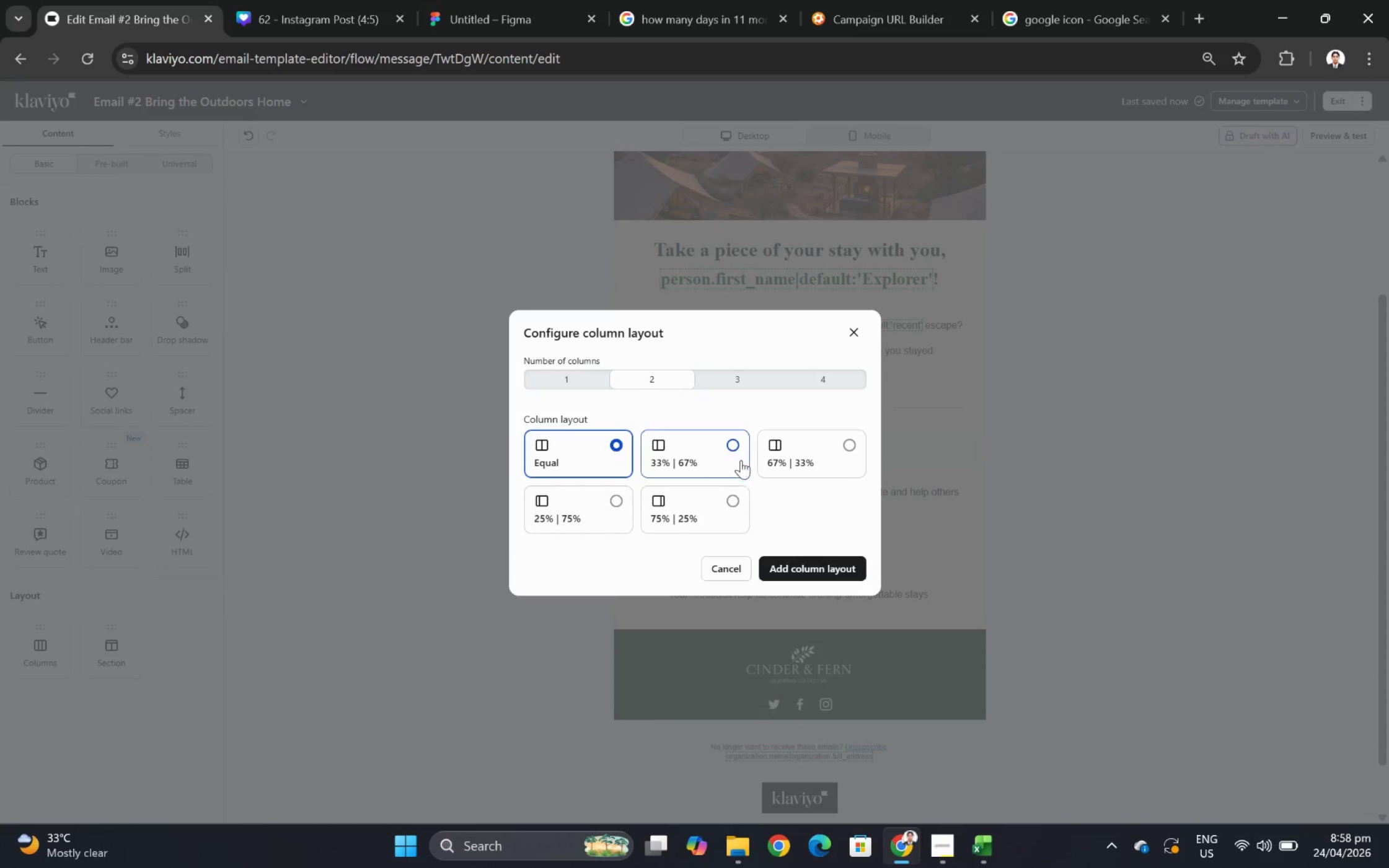 
left_click([846, 577])
 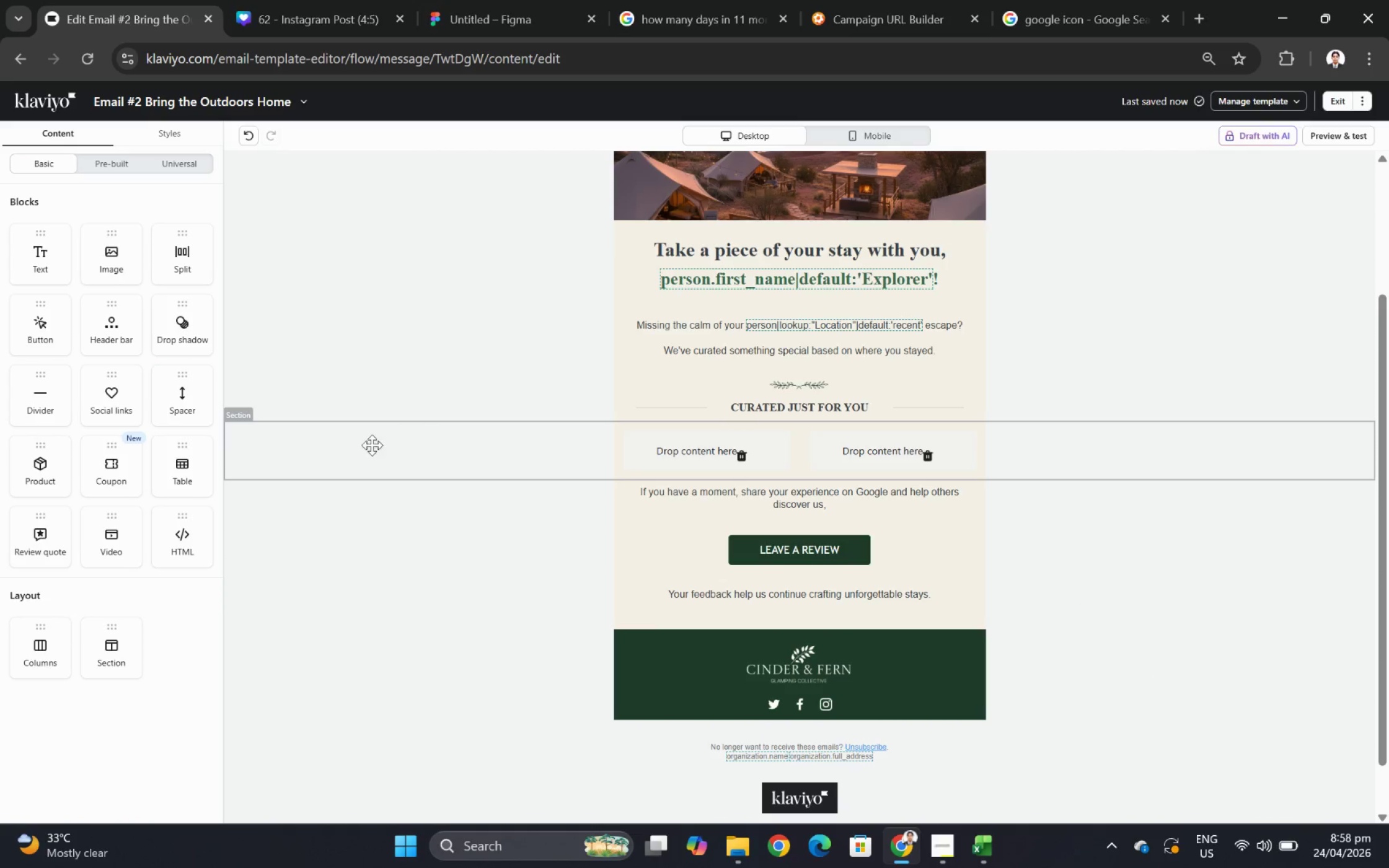 
scroll: coordinate [1181, 571], scroll_direction: down, amount: 1.0
 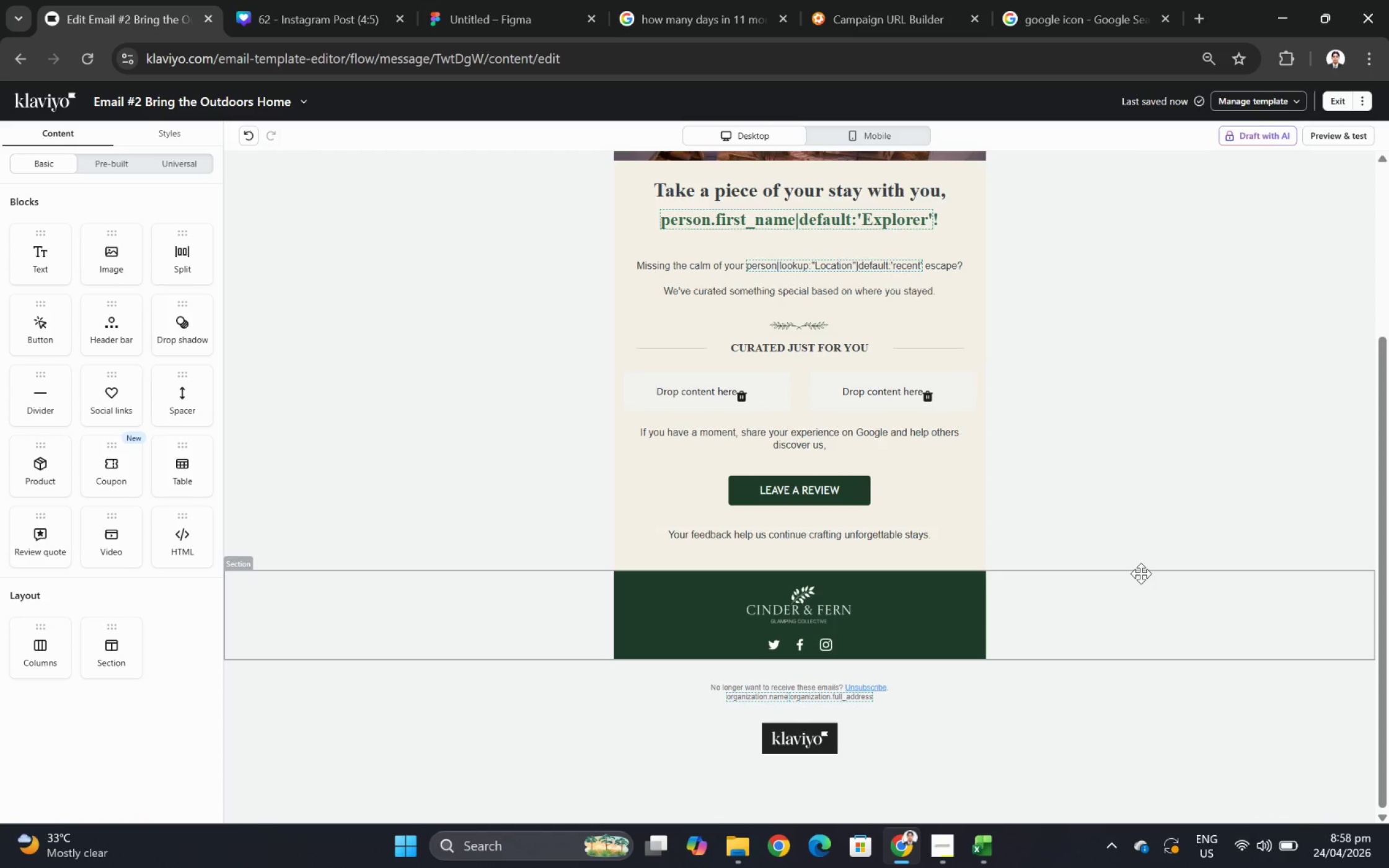 
wait(26.1)
 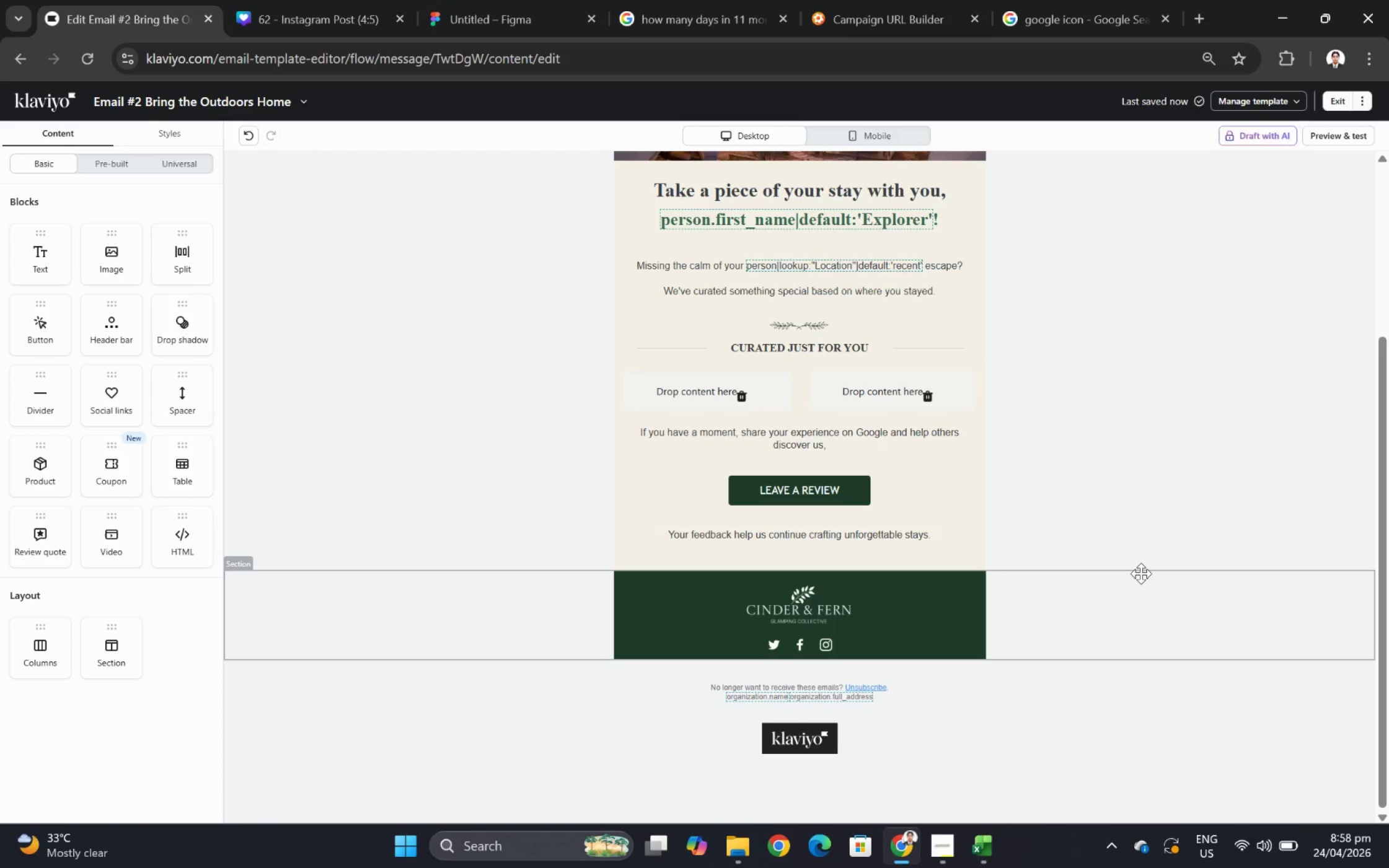 
left_click([775, 644])
 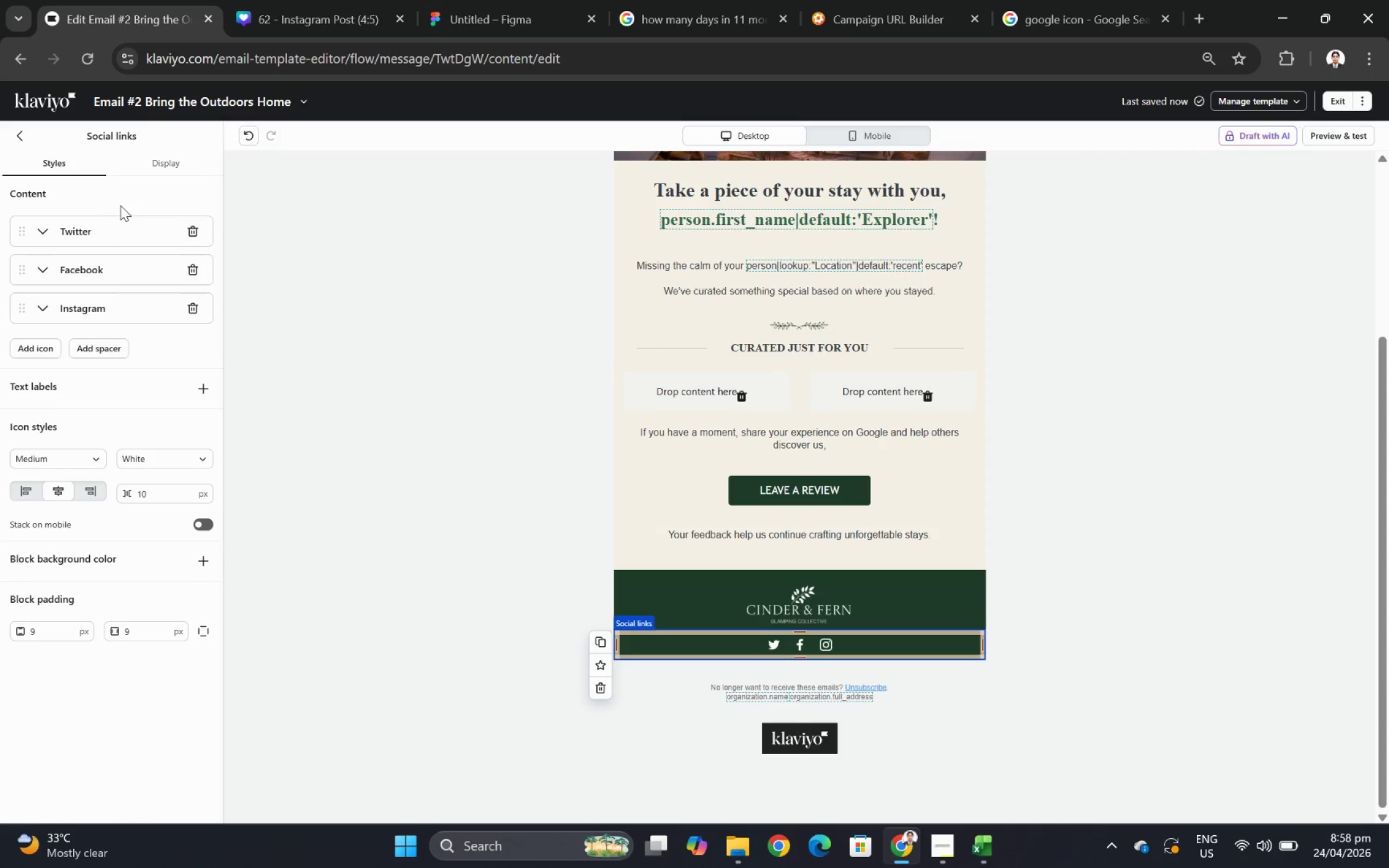 
left_click([45, 234])
 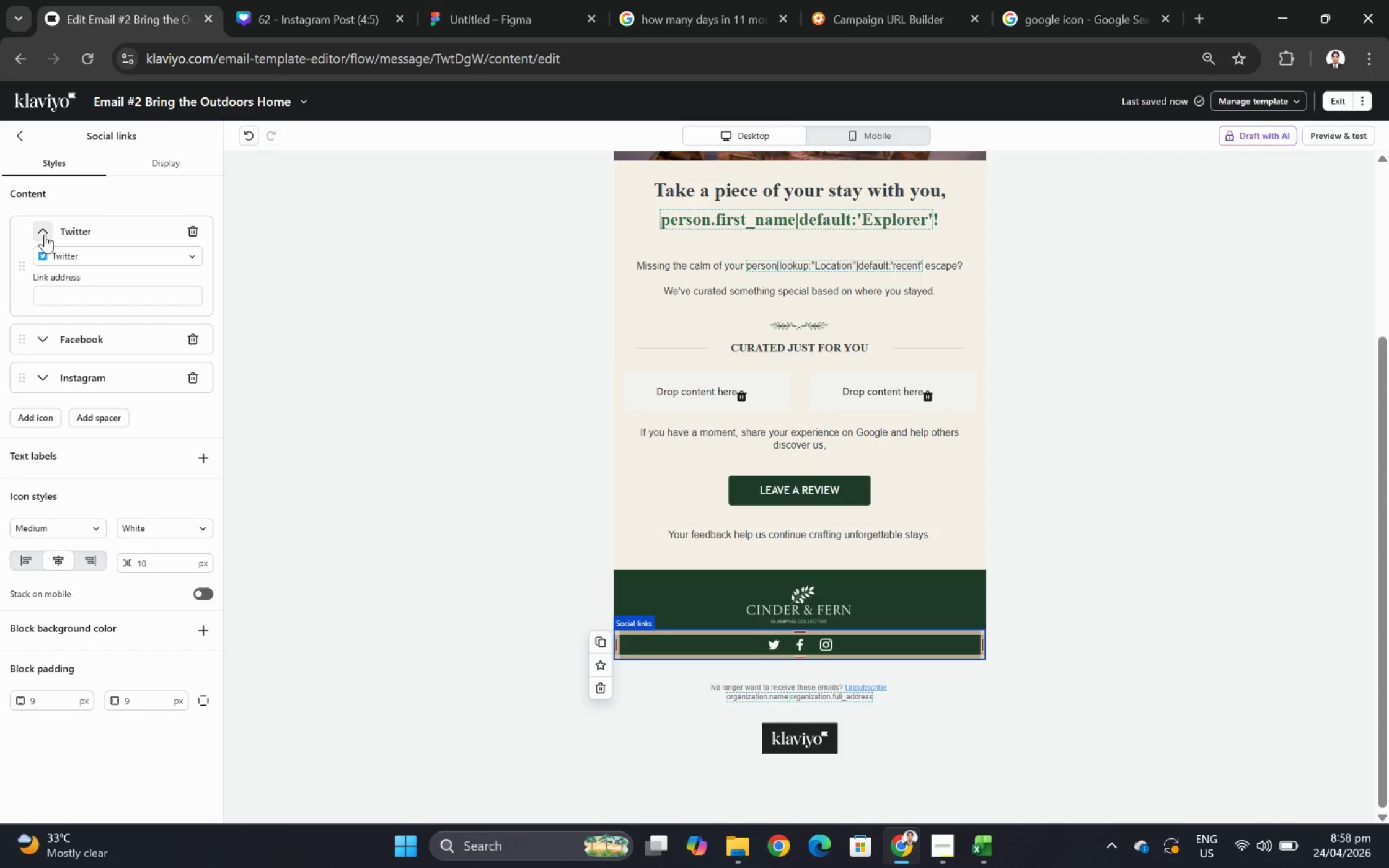 
left_click([45, 234])
 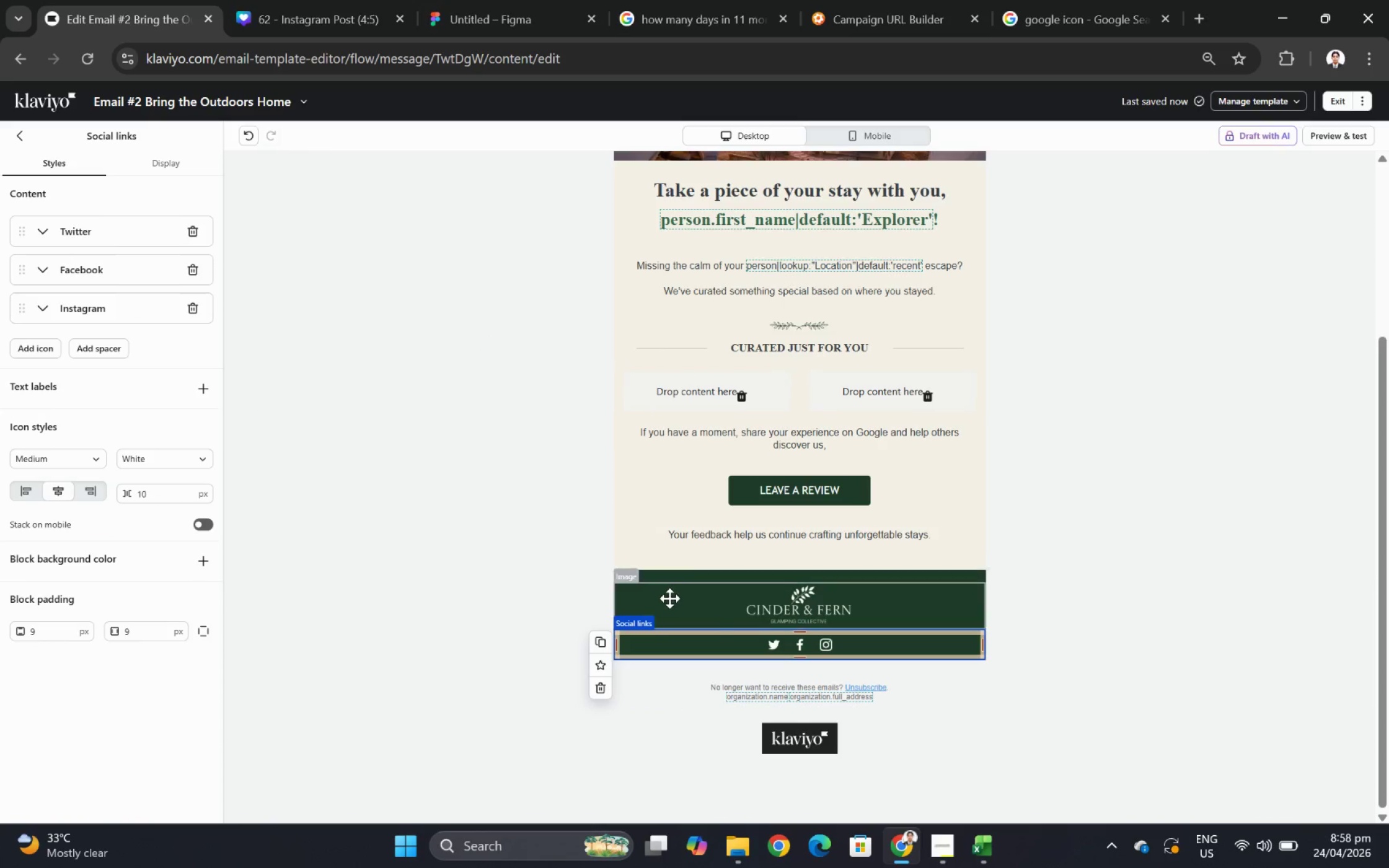 
left_click([798, 644])
 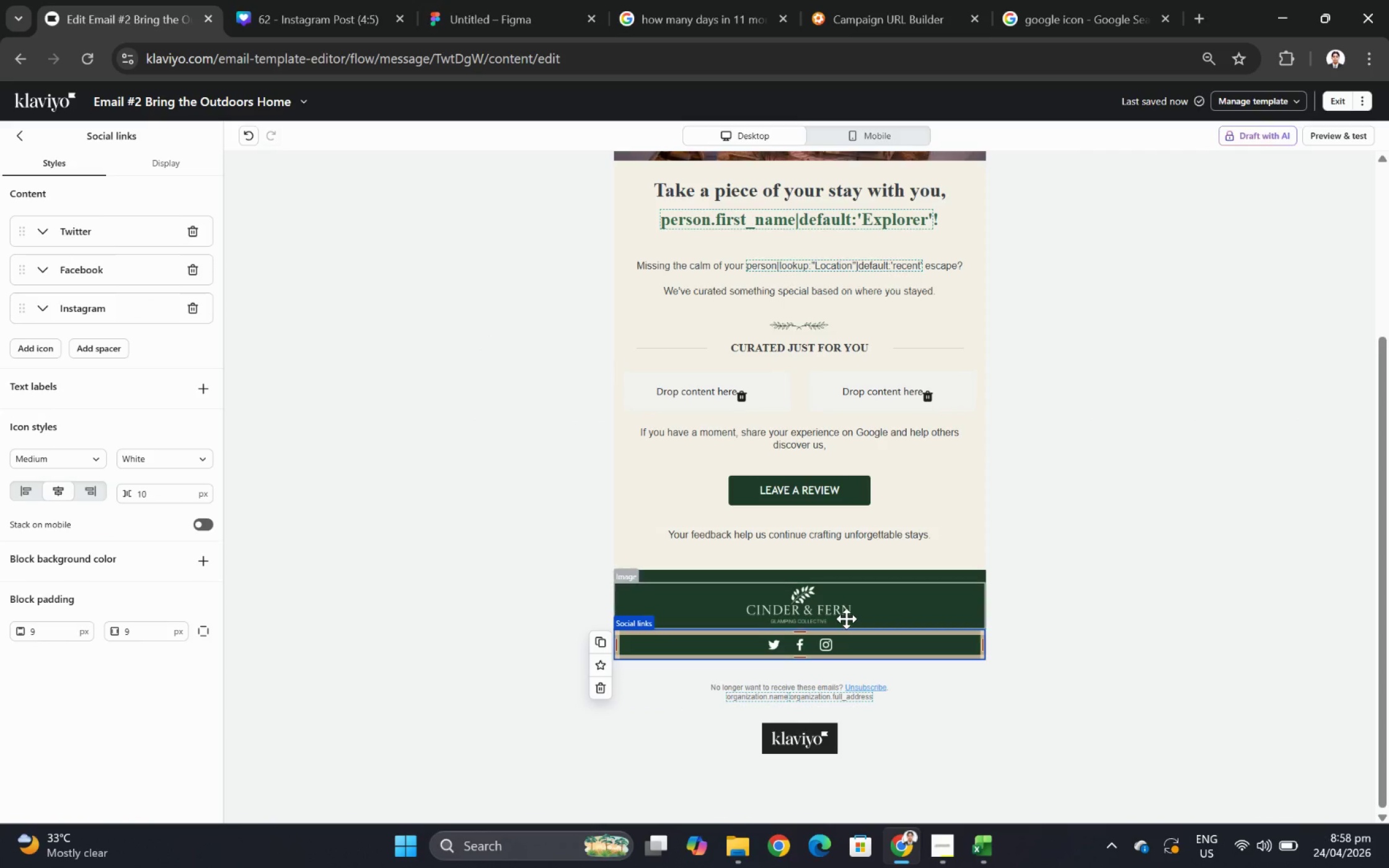 
left_click([846, 618])
 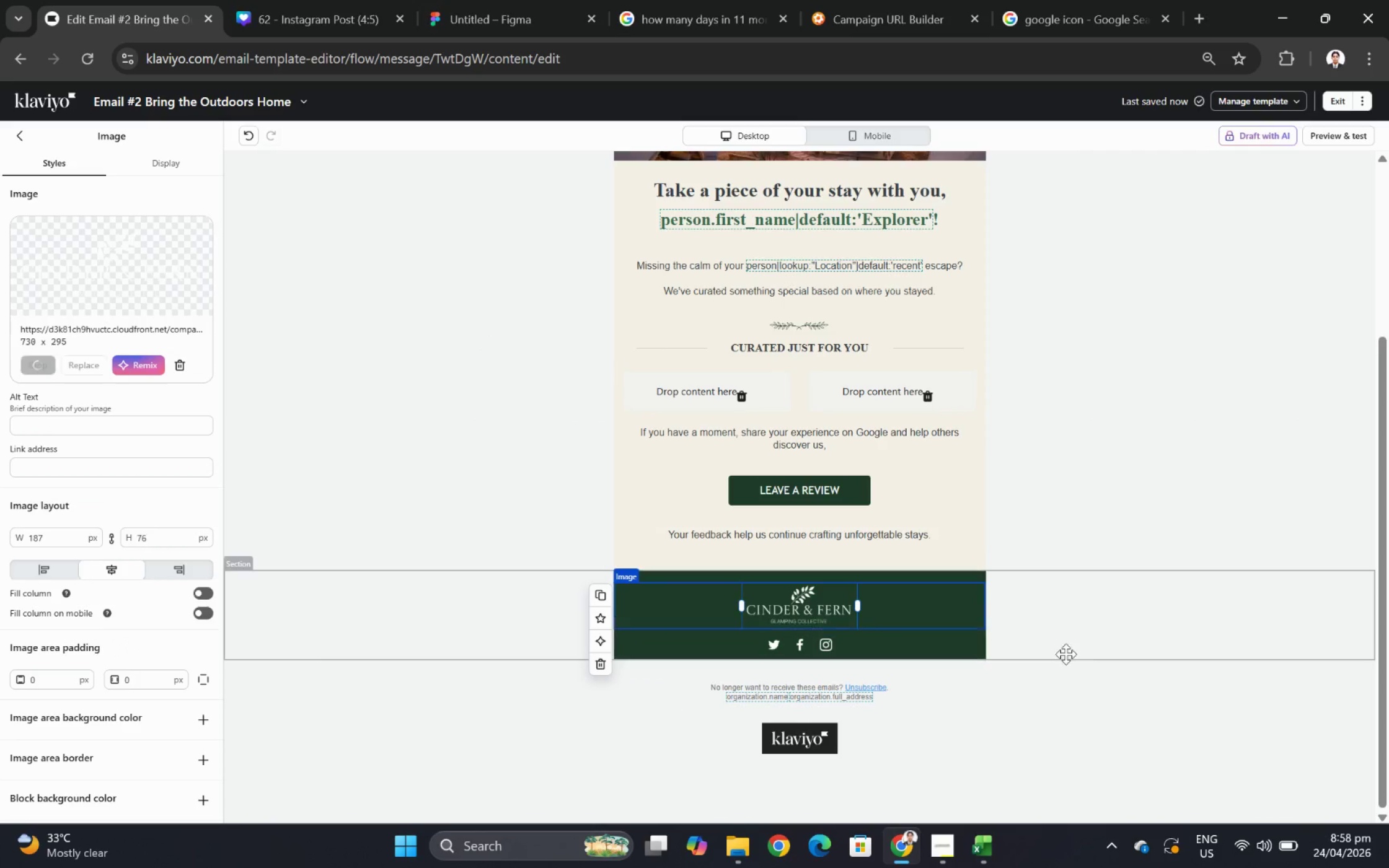 
left_click([1085, 659])
 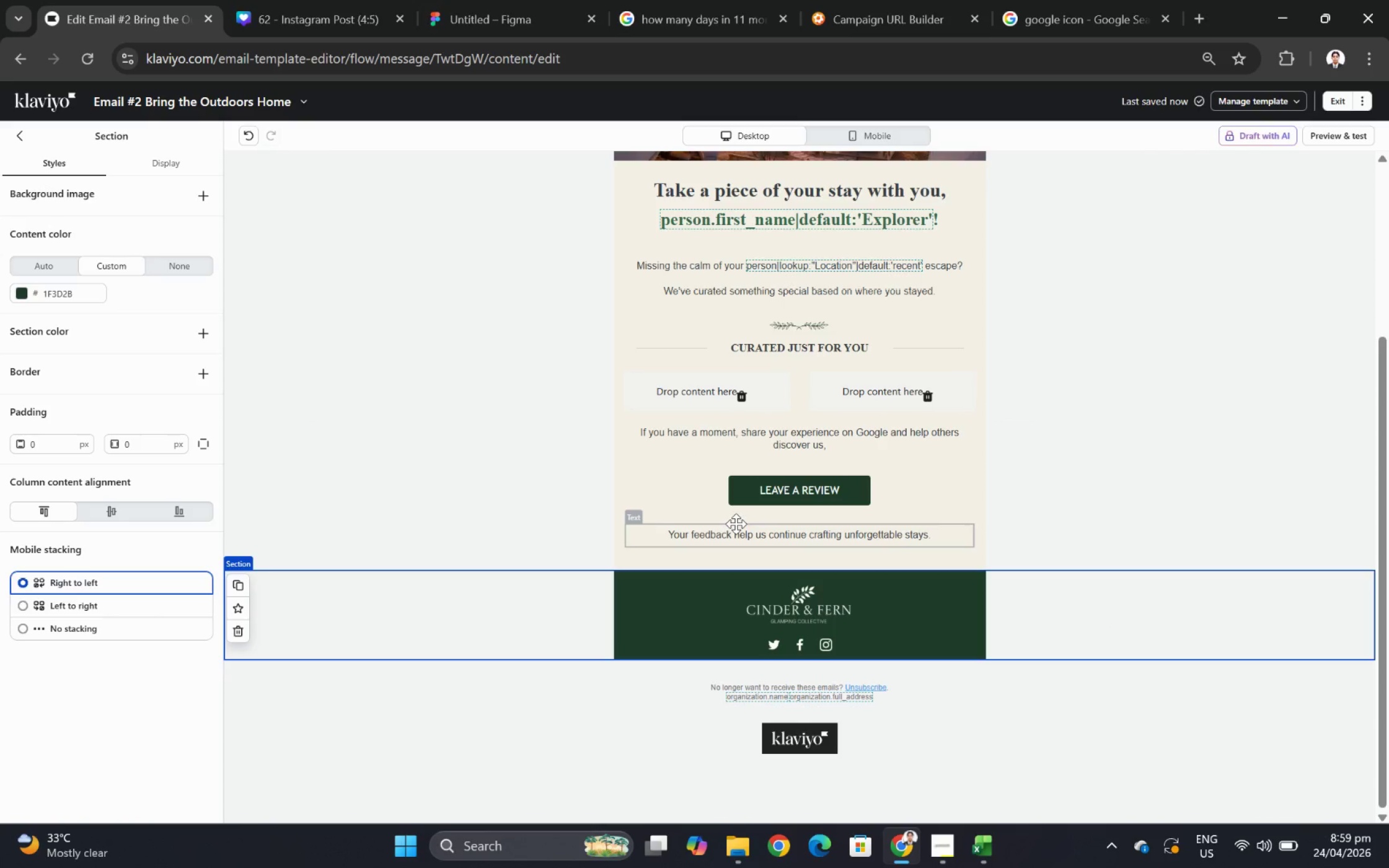 
wait(20.42)
 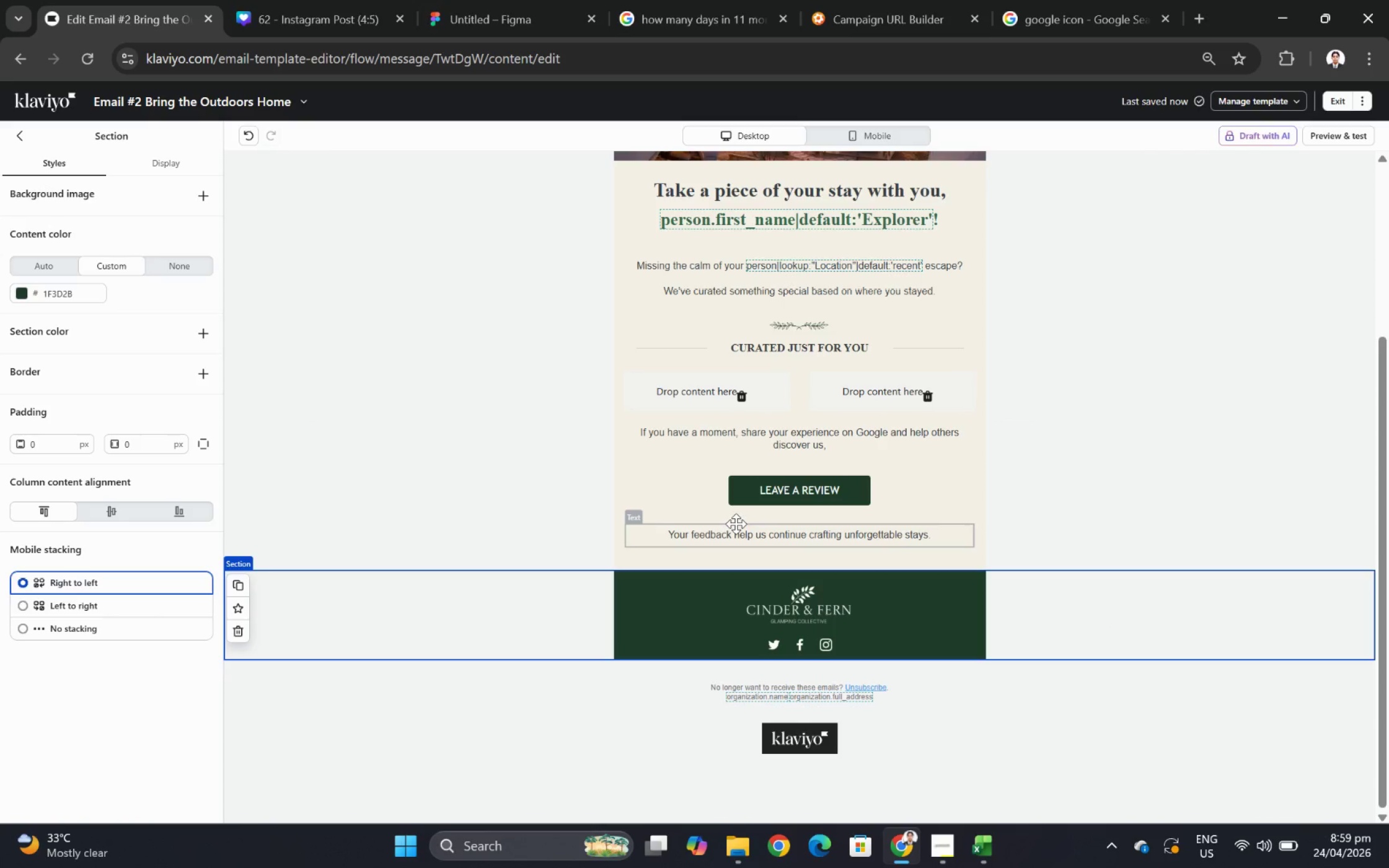 
double_click([734, 528])
 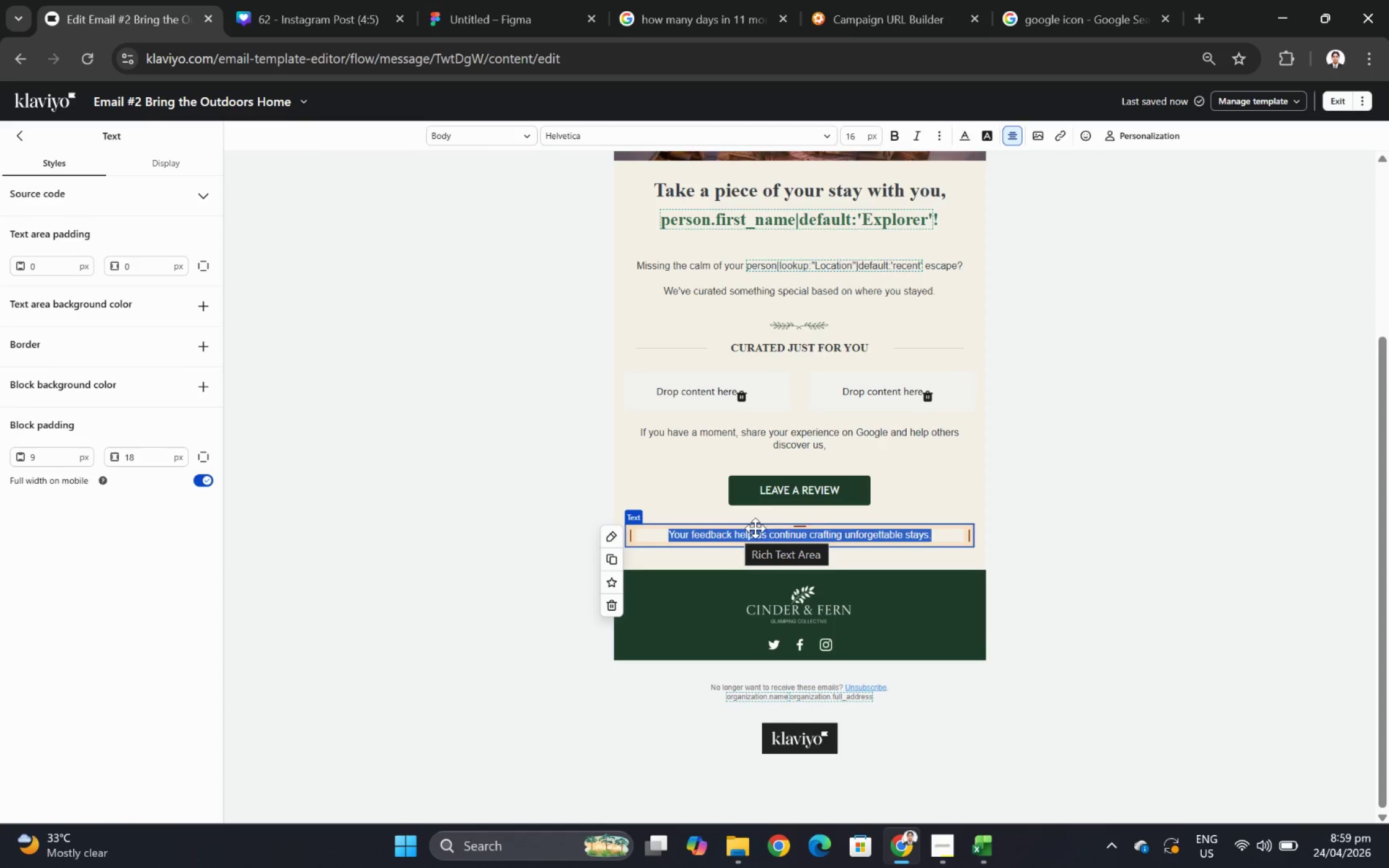 
left_click([1202, 528])
 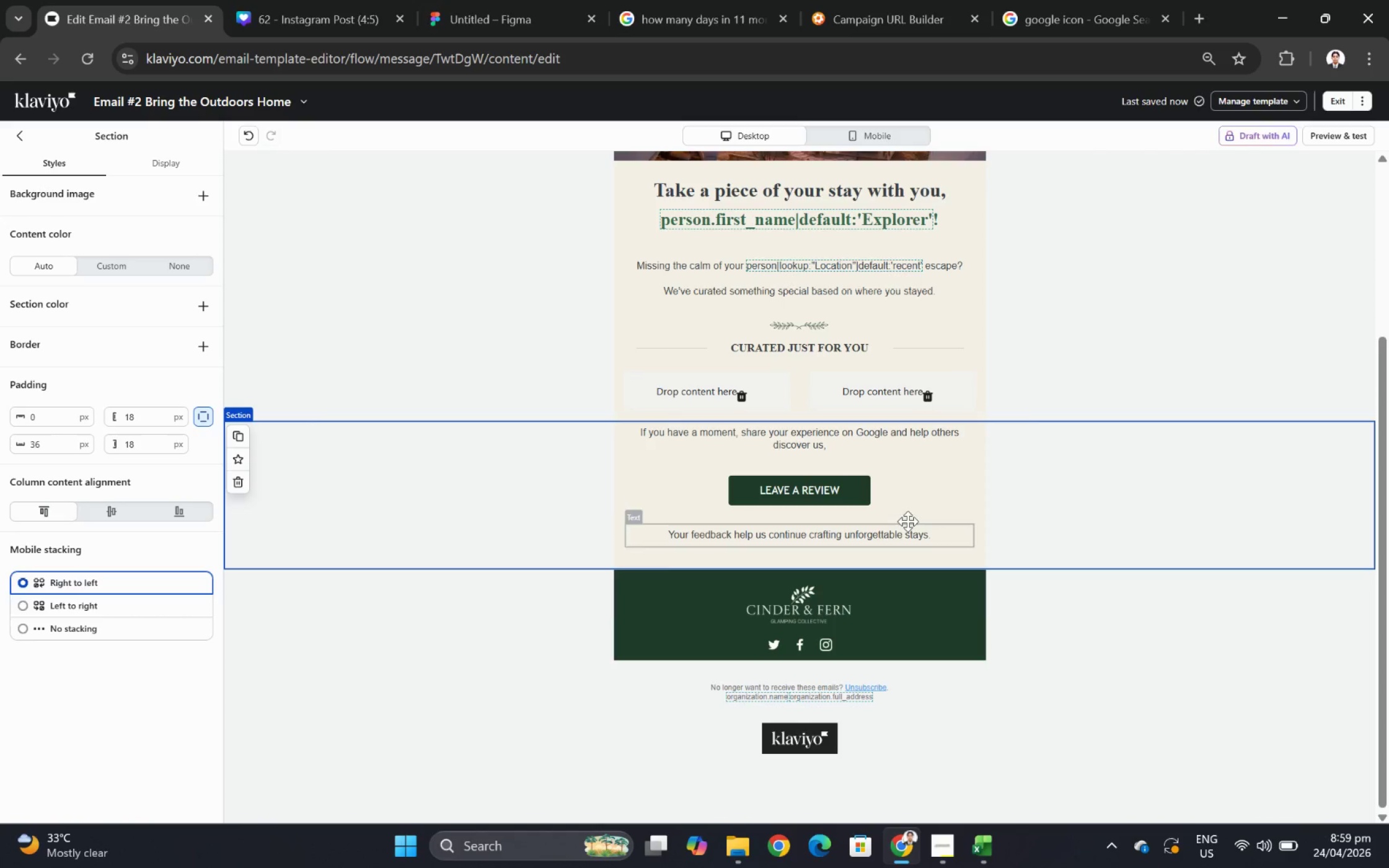 
left_click([893, 442])
 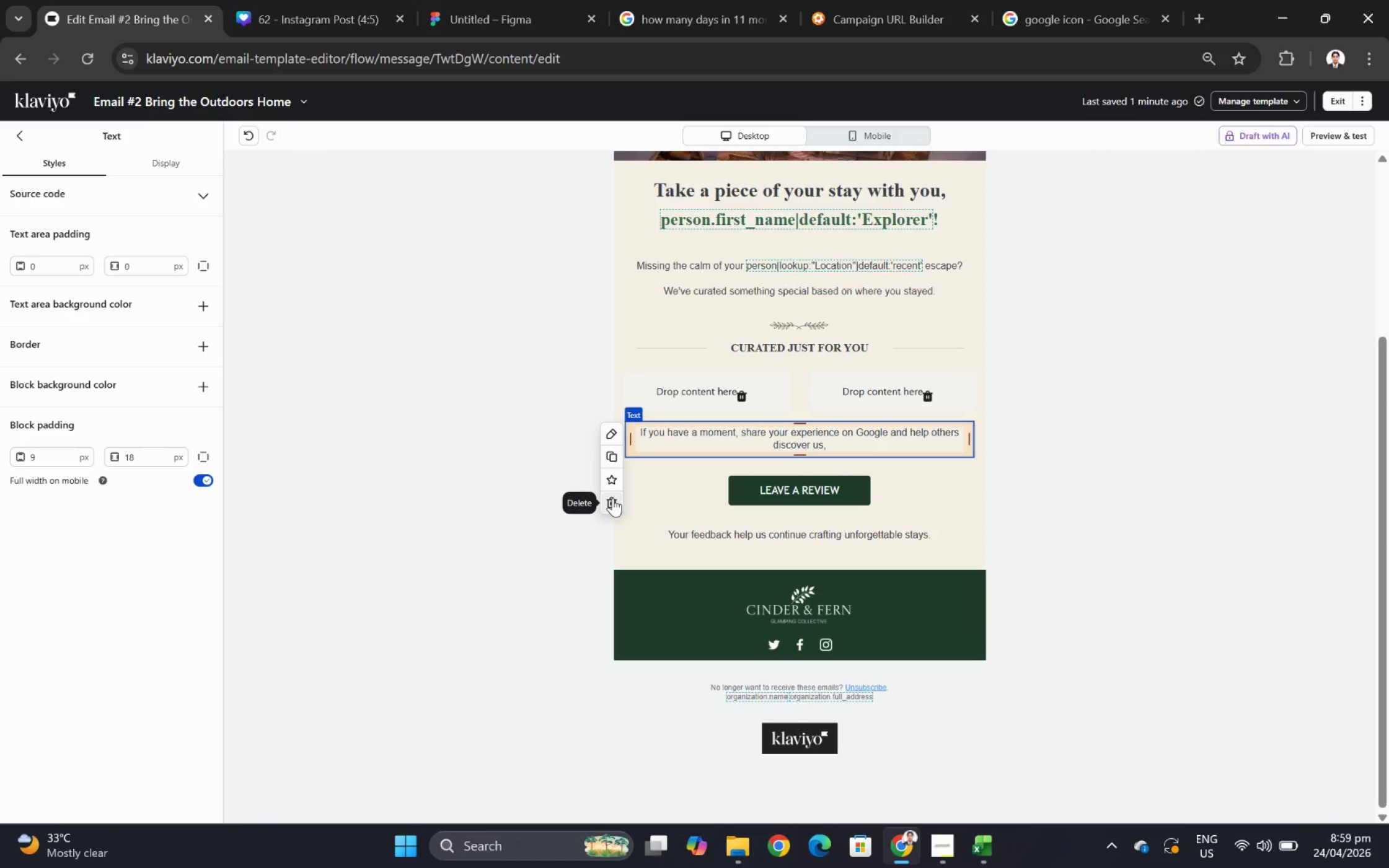 
left_click([612, 498])
 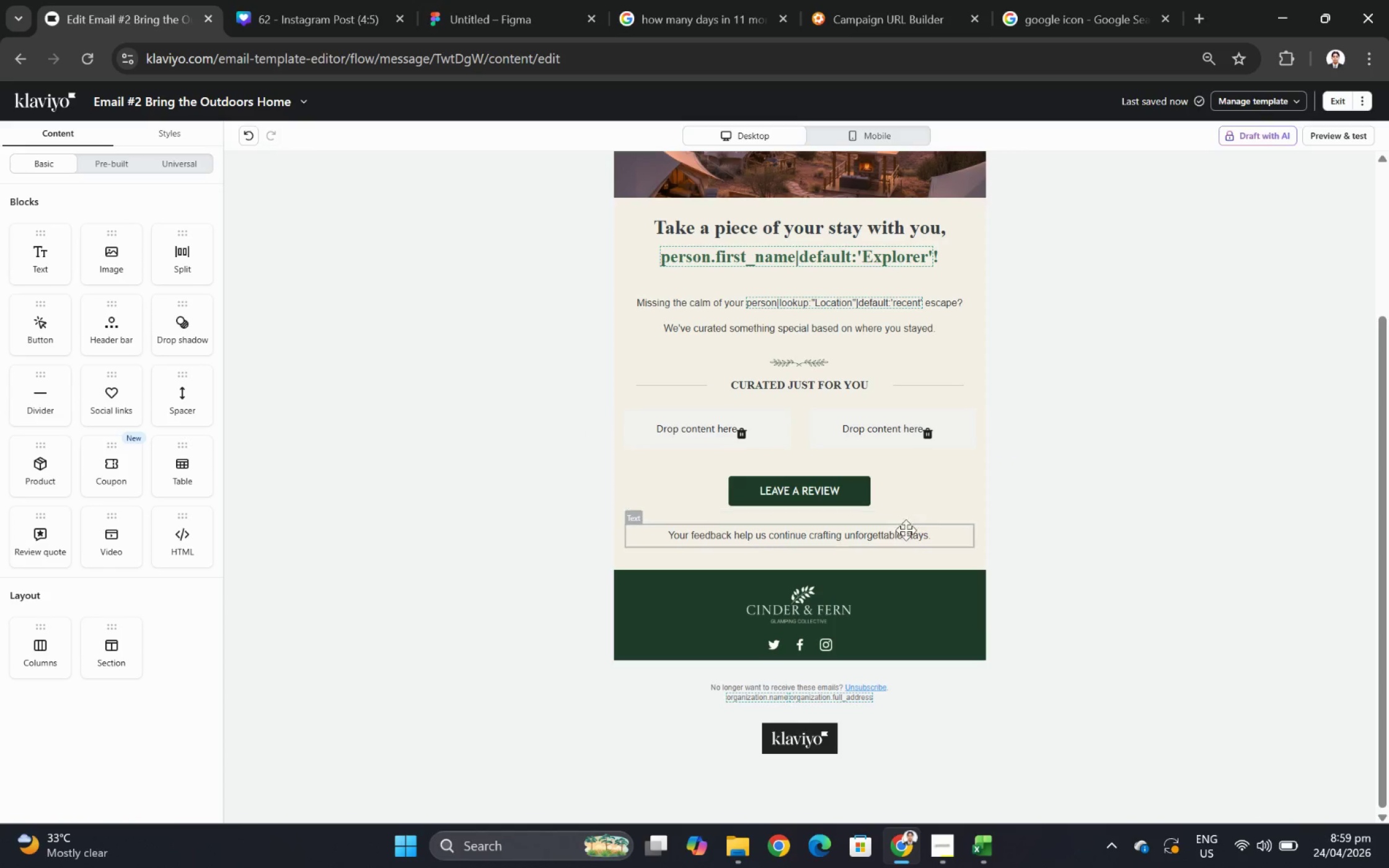 
double_click([909, 541])
 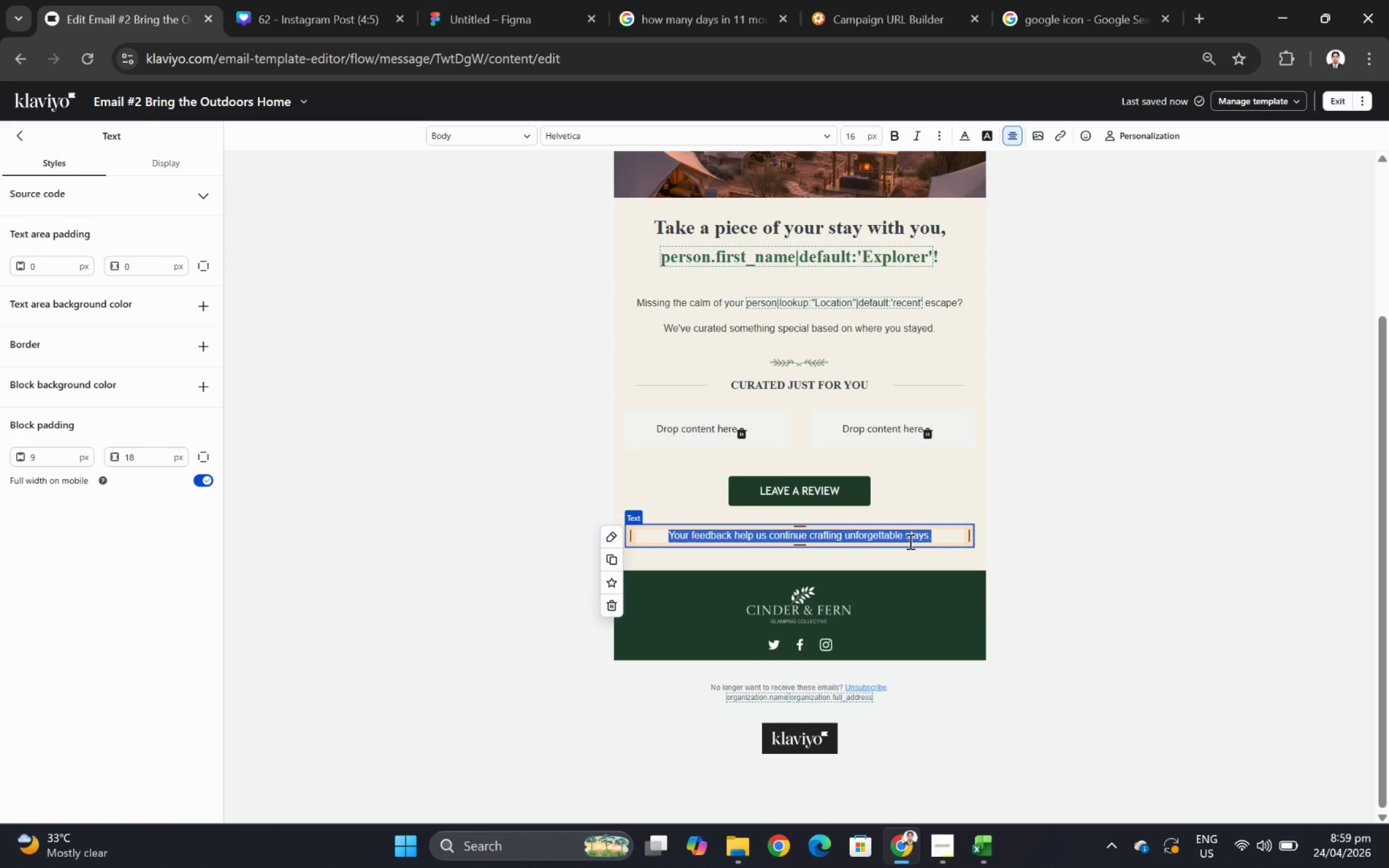 
type(Let the)
key(Backspace)
key(Backspace)
key(Backspace)
type(L)
key(Backspace)
type(Le)
key(Backspace)
key(Backspace)
type(s)
key(Backspace)
type(lET THE EXPERIENCE LINGER A LITTLE LONGER.)
 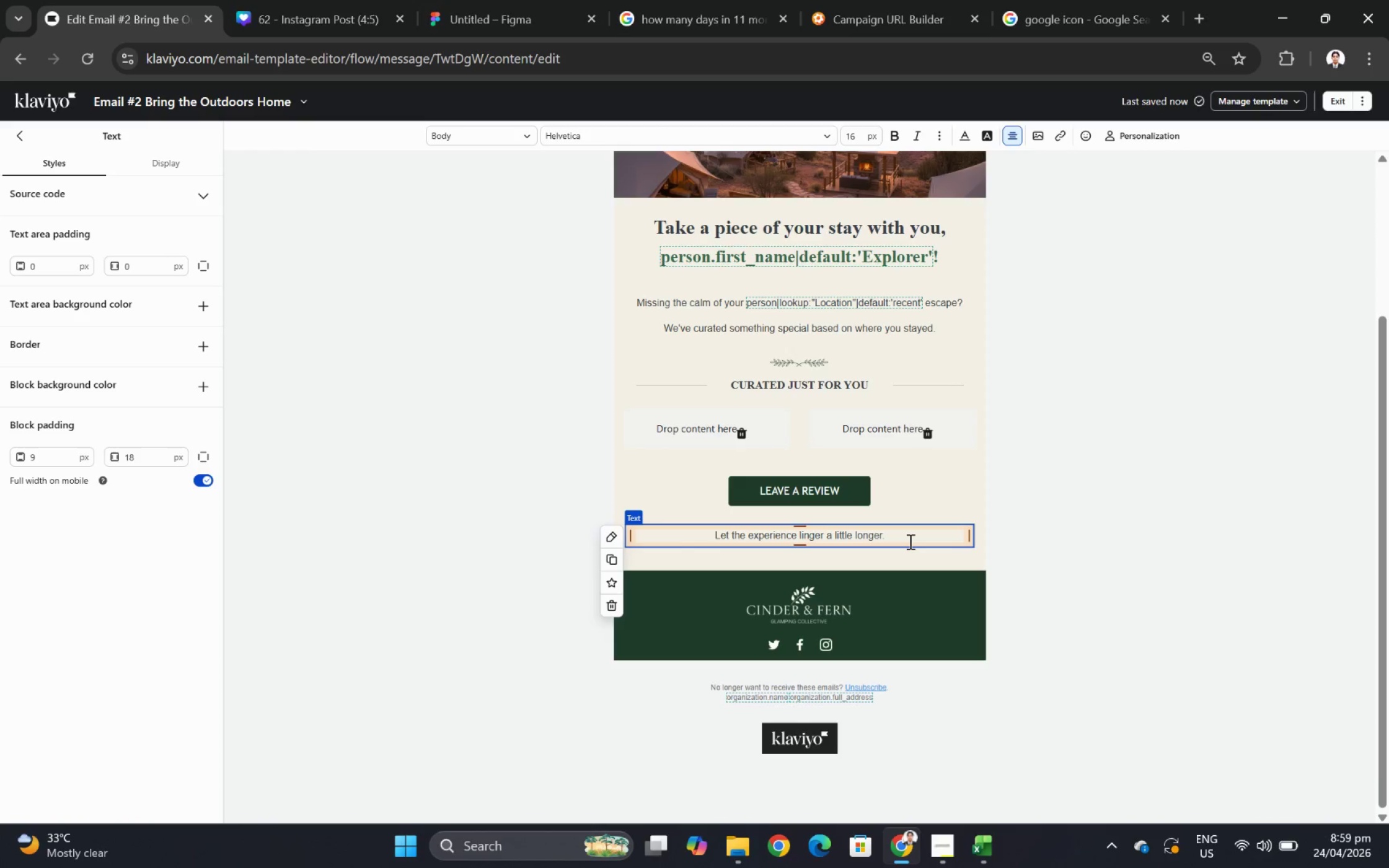 
wait(11.02)
 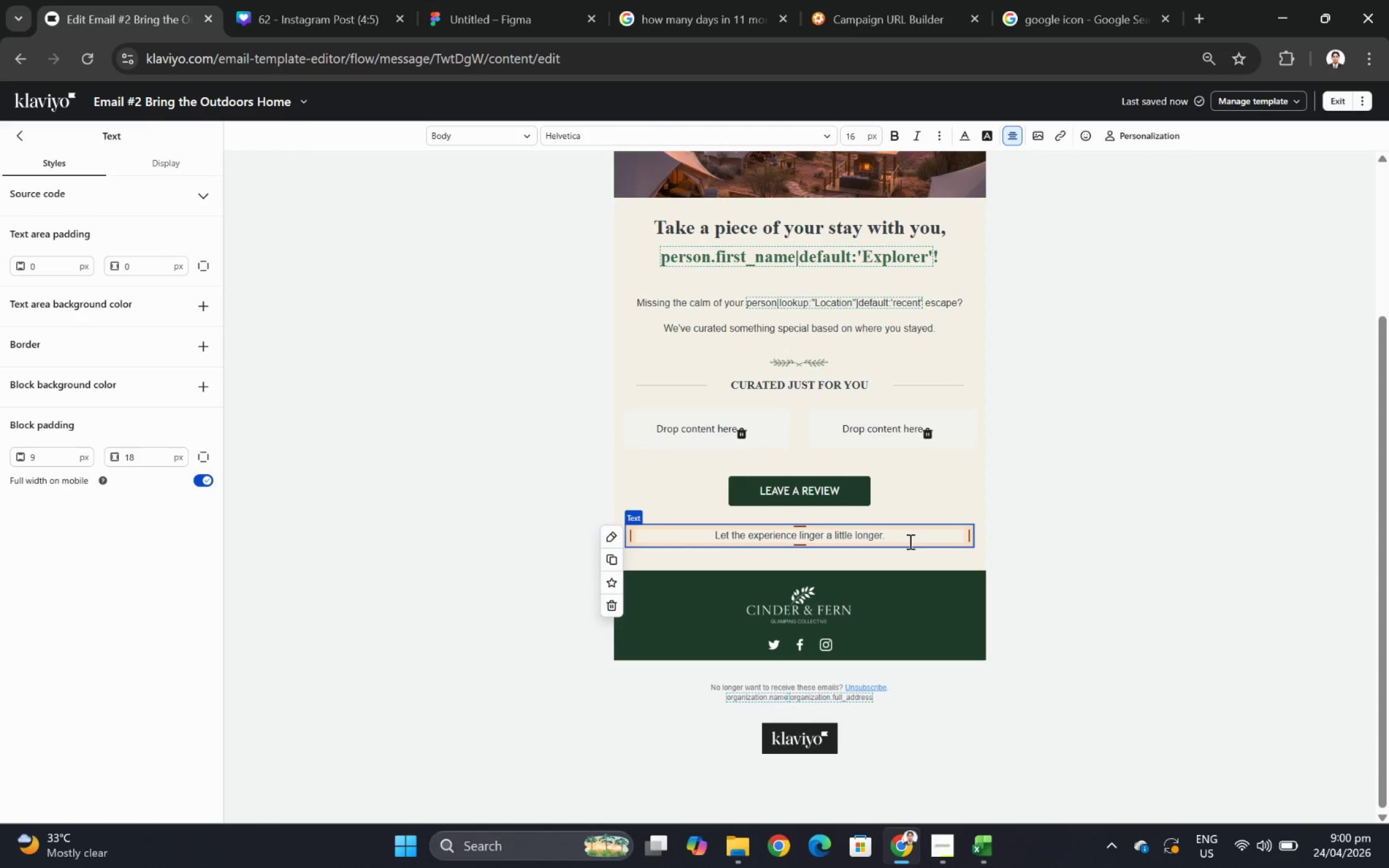 
left_click([878, 473])
 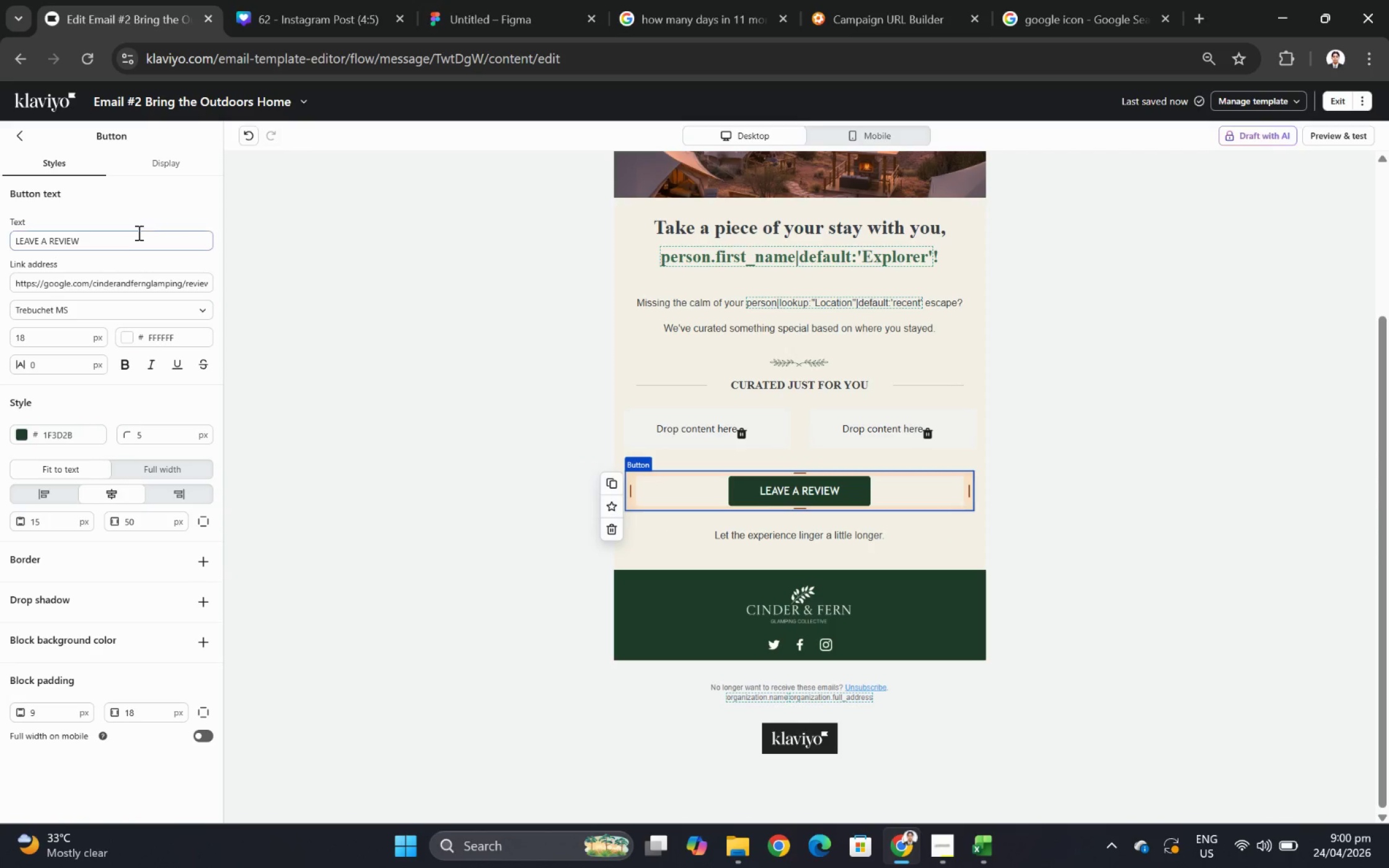 
double_click([144, 243])
 